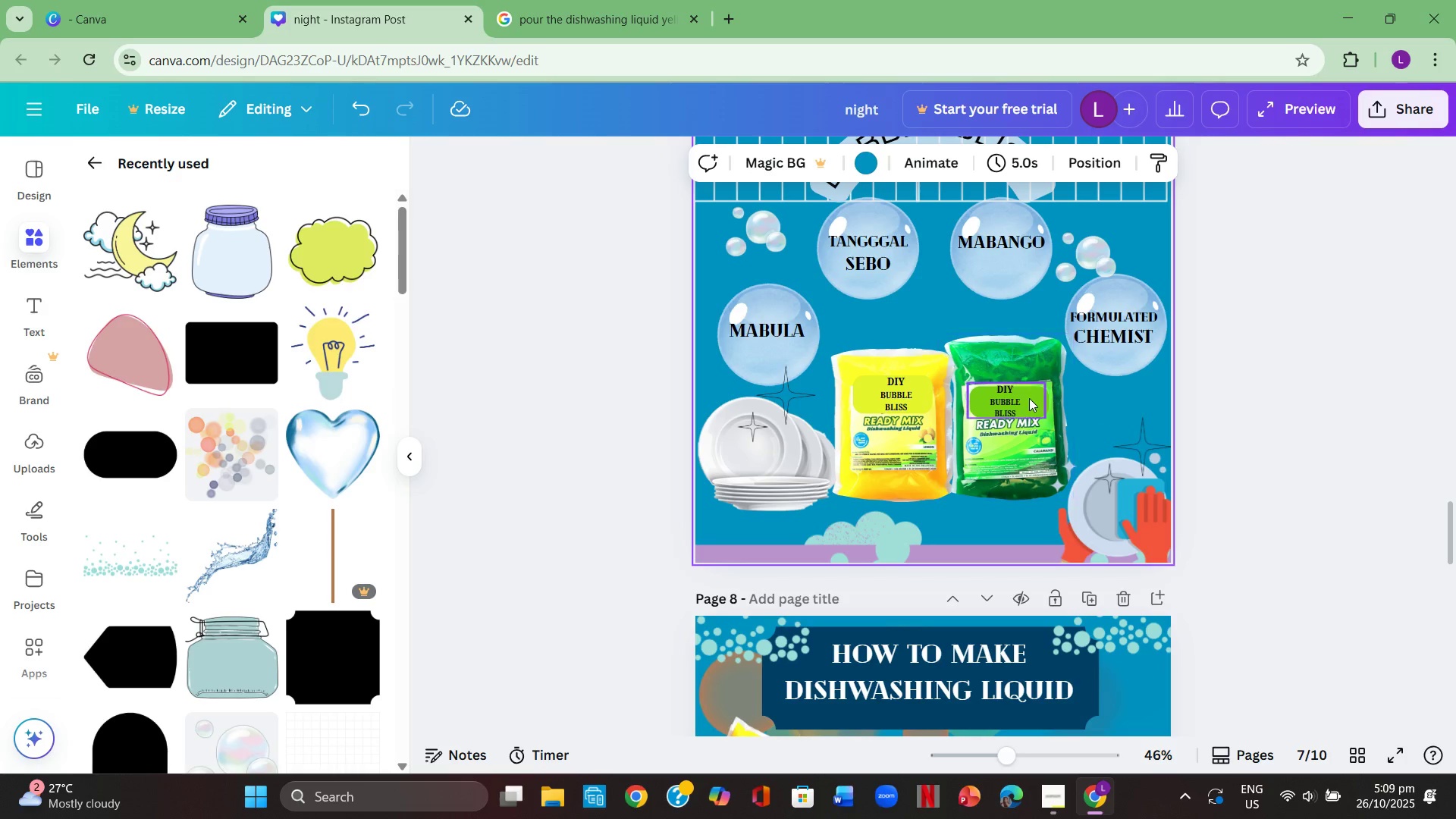 
left_click([1028, 398])
 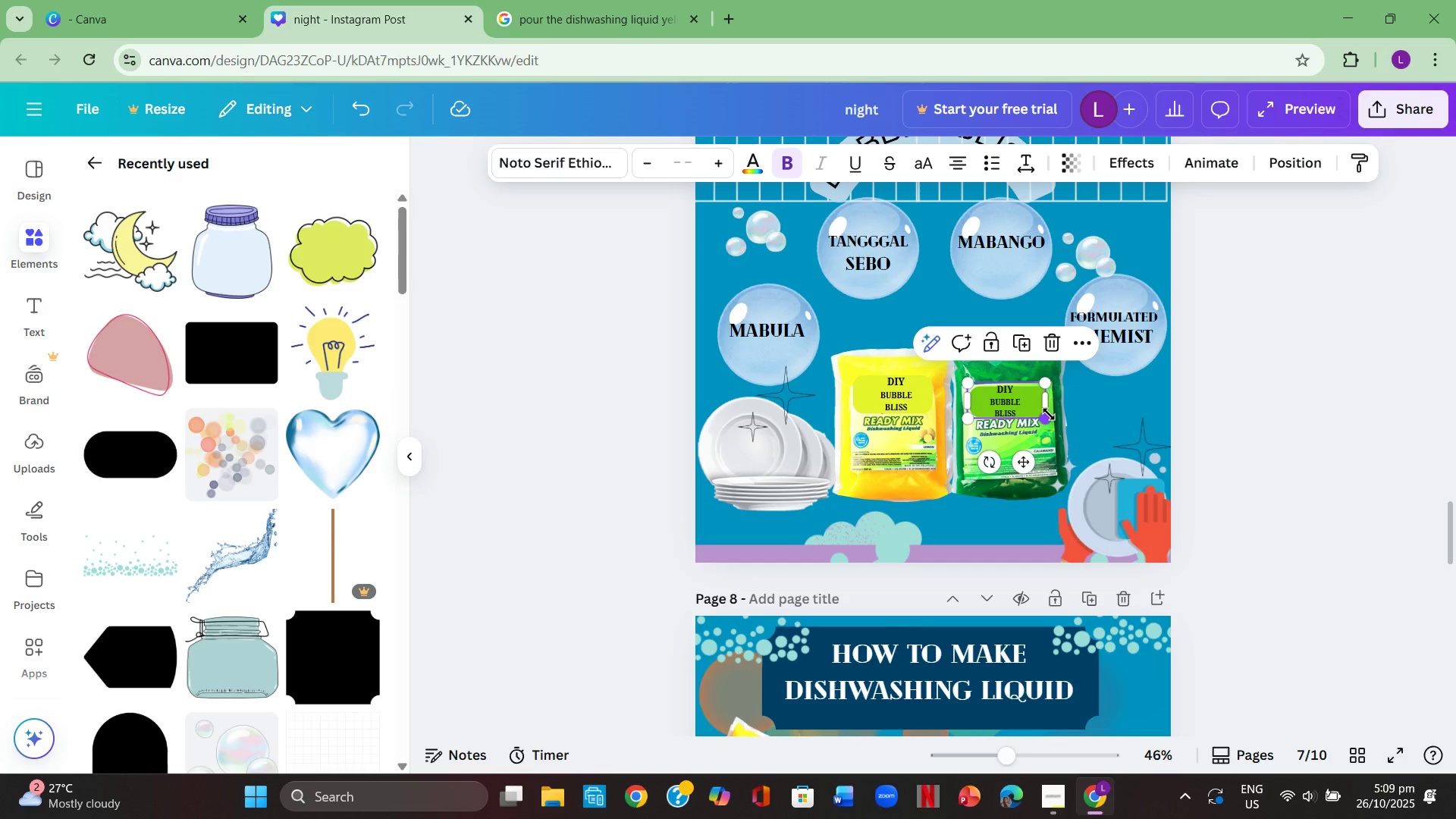 
left_click_drag(start_coordinate=[1049, 414], to_coordinate=[1037, 413])
 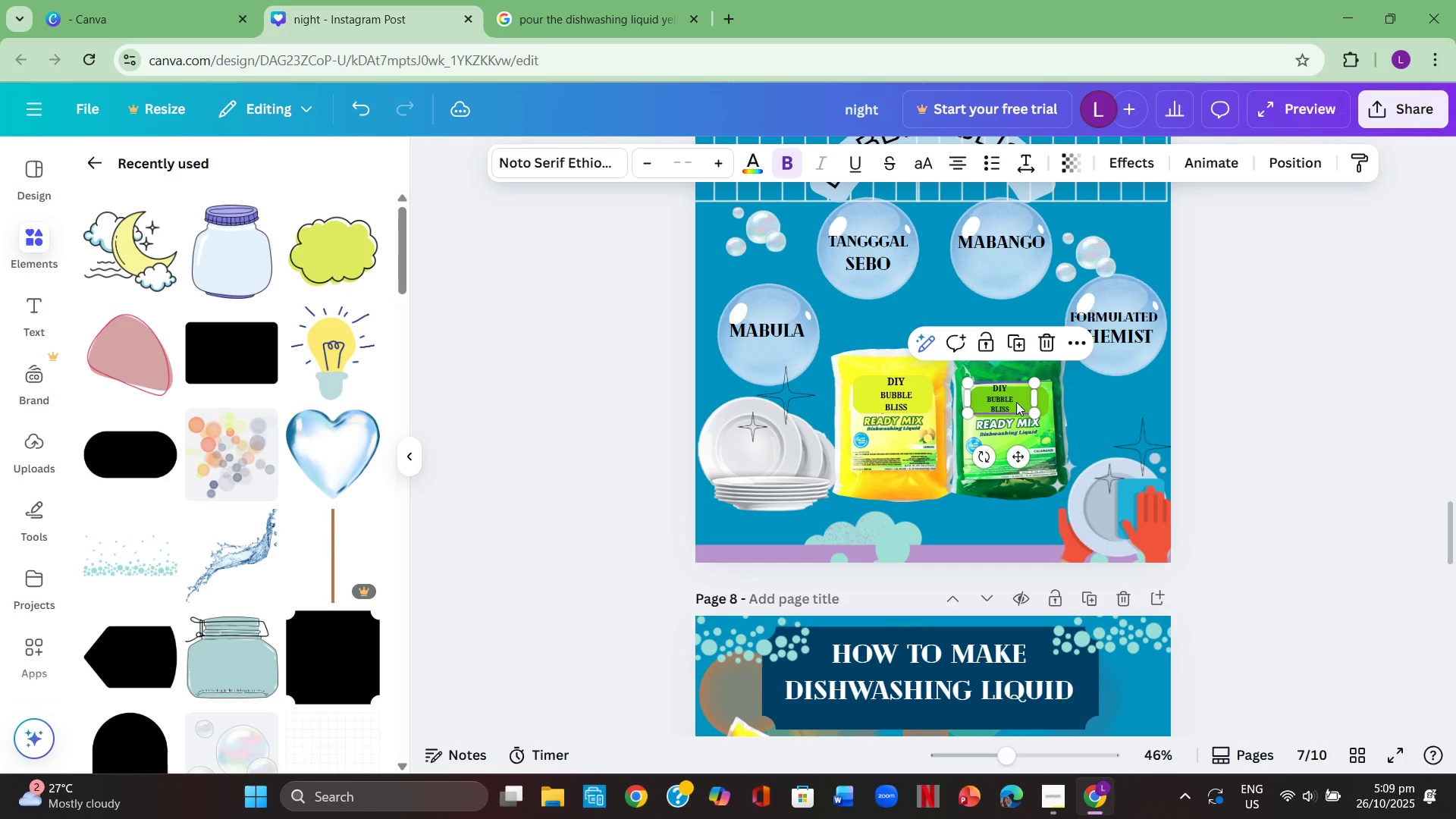 
left_click_drag(start_coordinate=[1016, 402], to_coordinate=[1024, 407])
 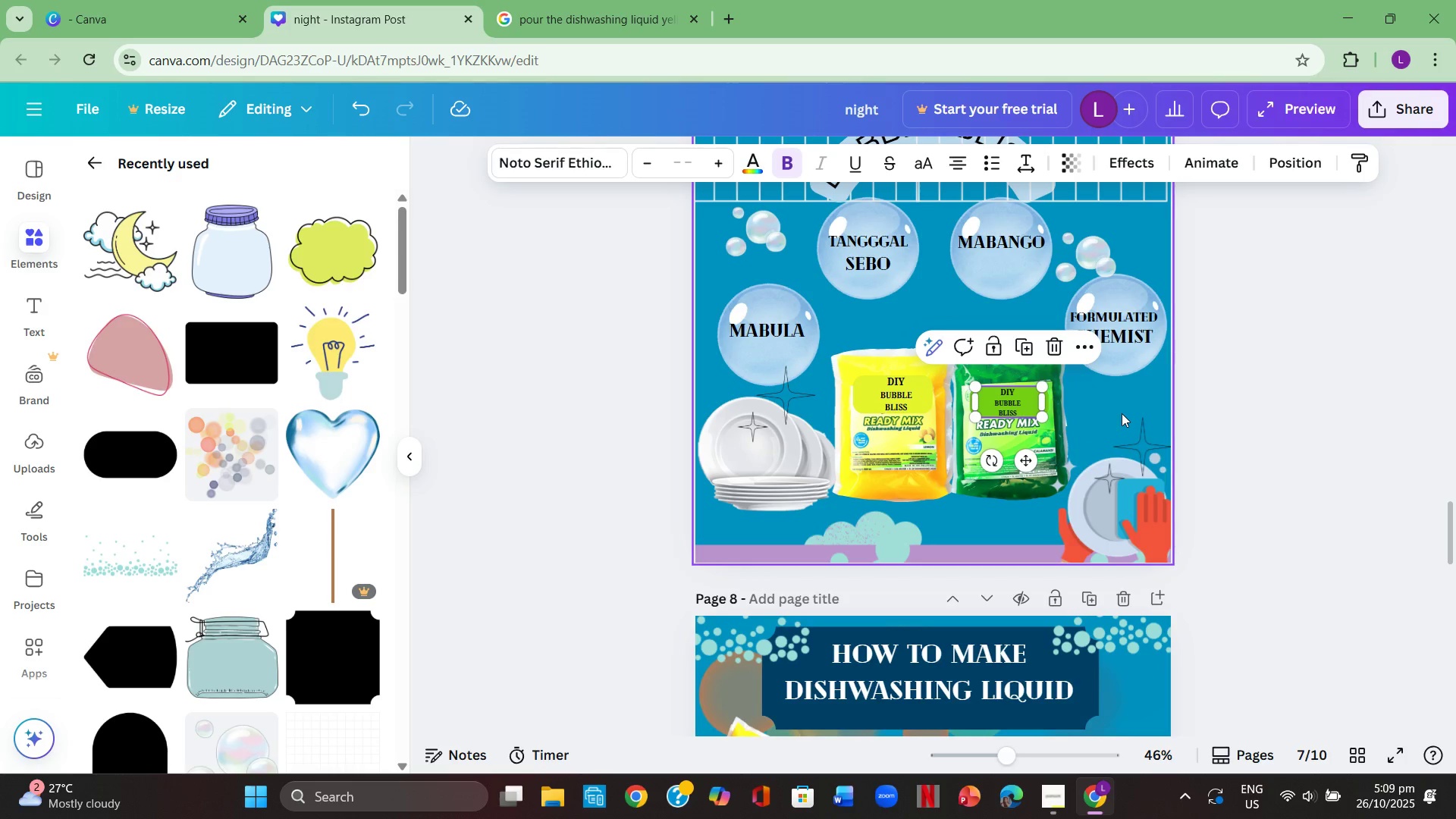 
left_click([1122, 413])
 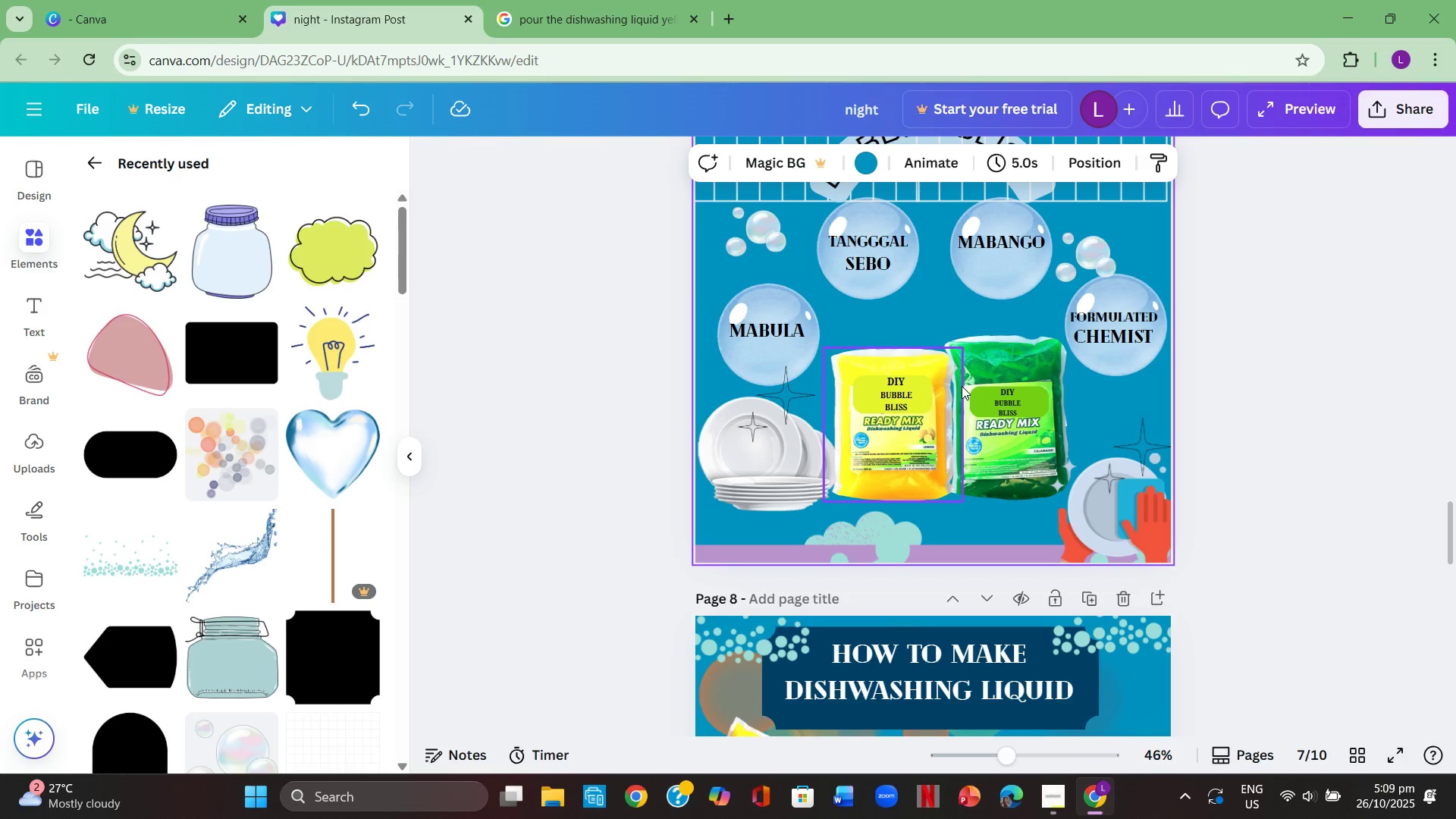 
scroll: coordinate [968, 388], scroll_direction: down, amount: 10.0
 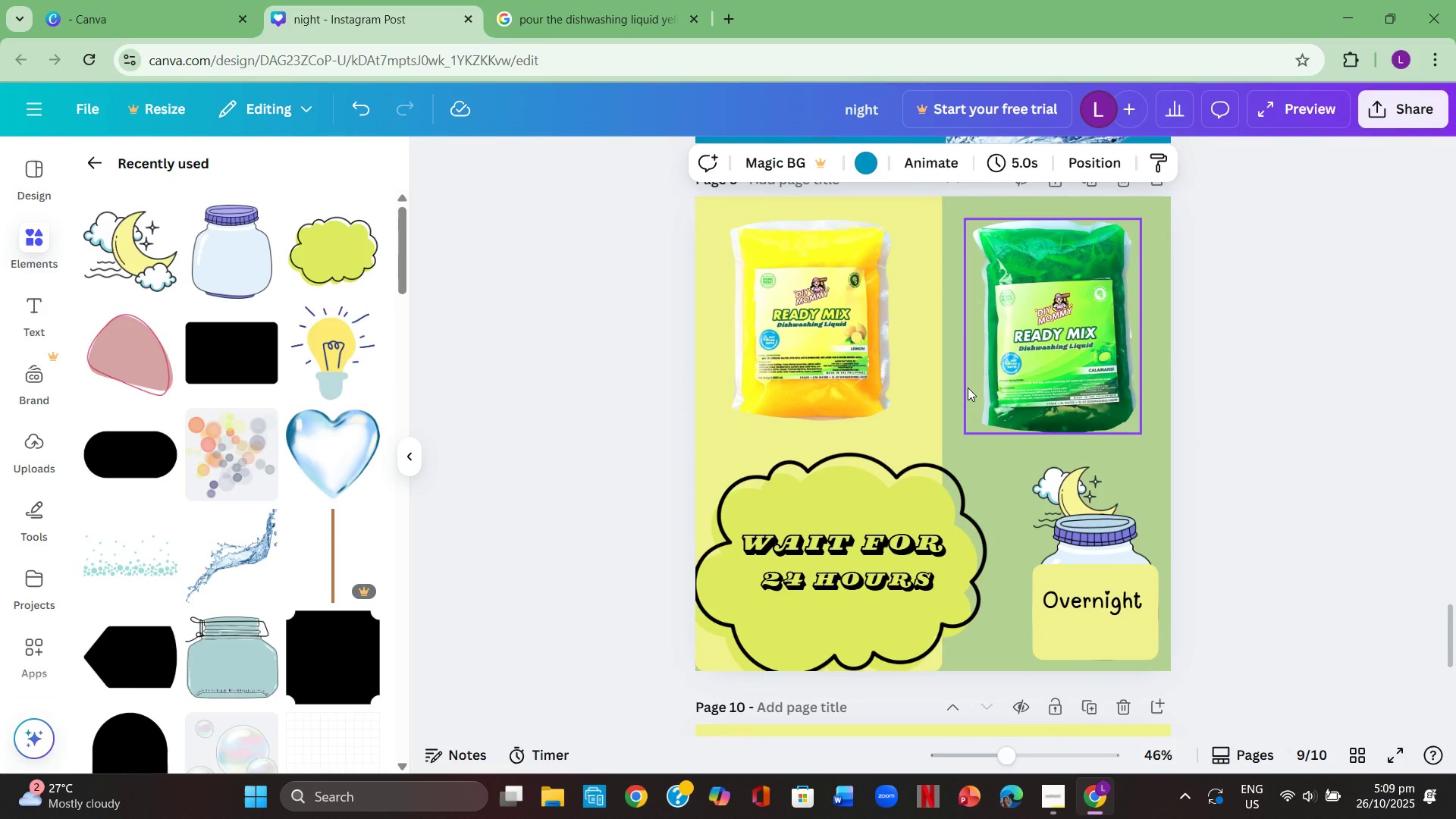 
scroll: coordinate [974, 392], scroll_direction: up, amount: 11.0
 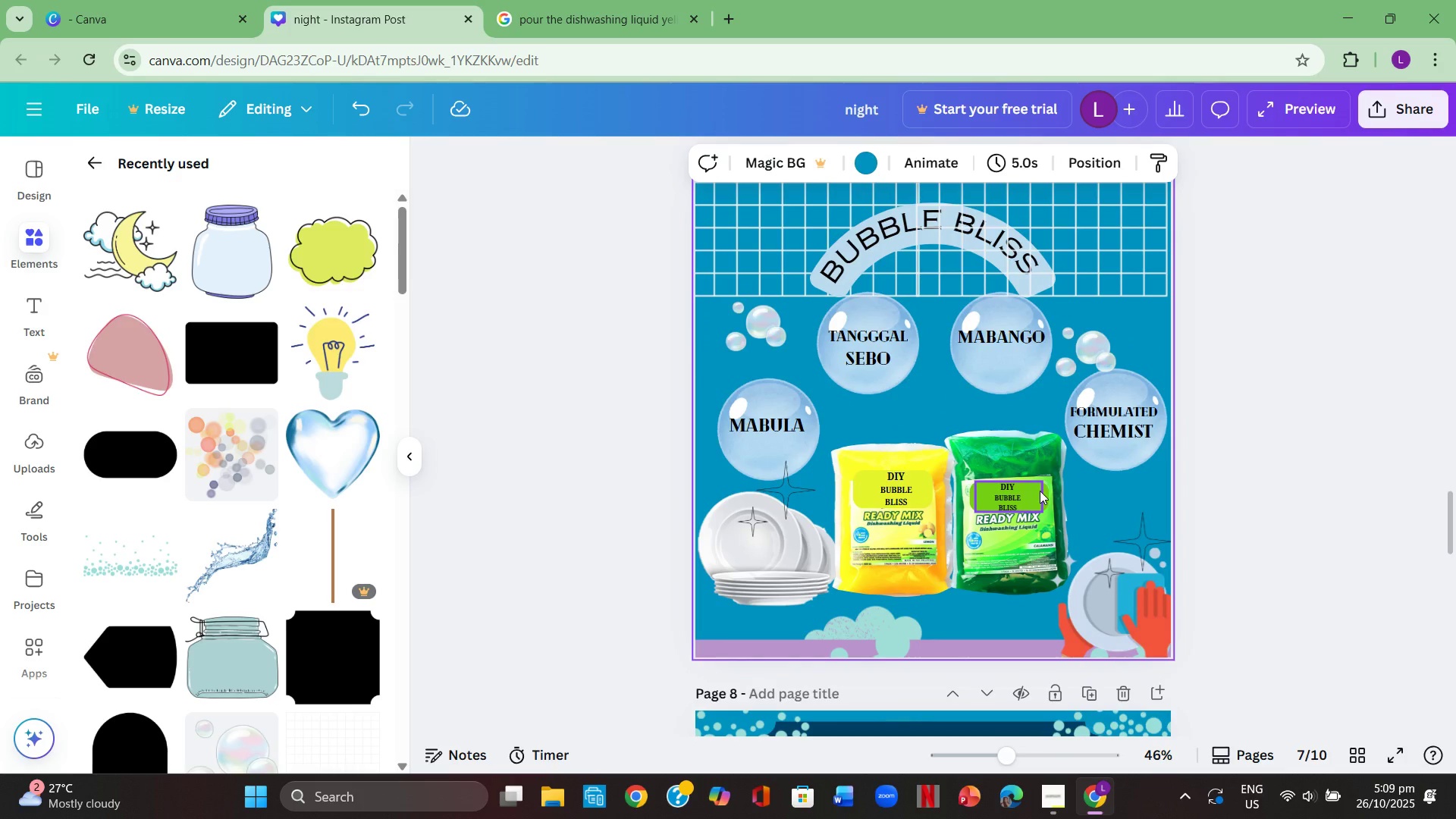 
left_click([1040, 491])
 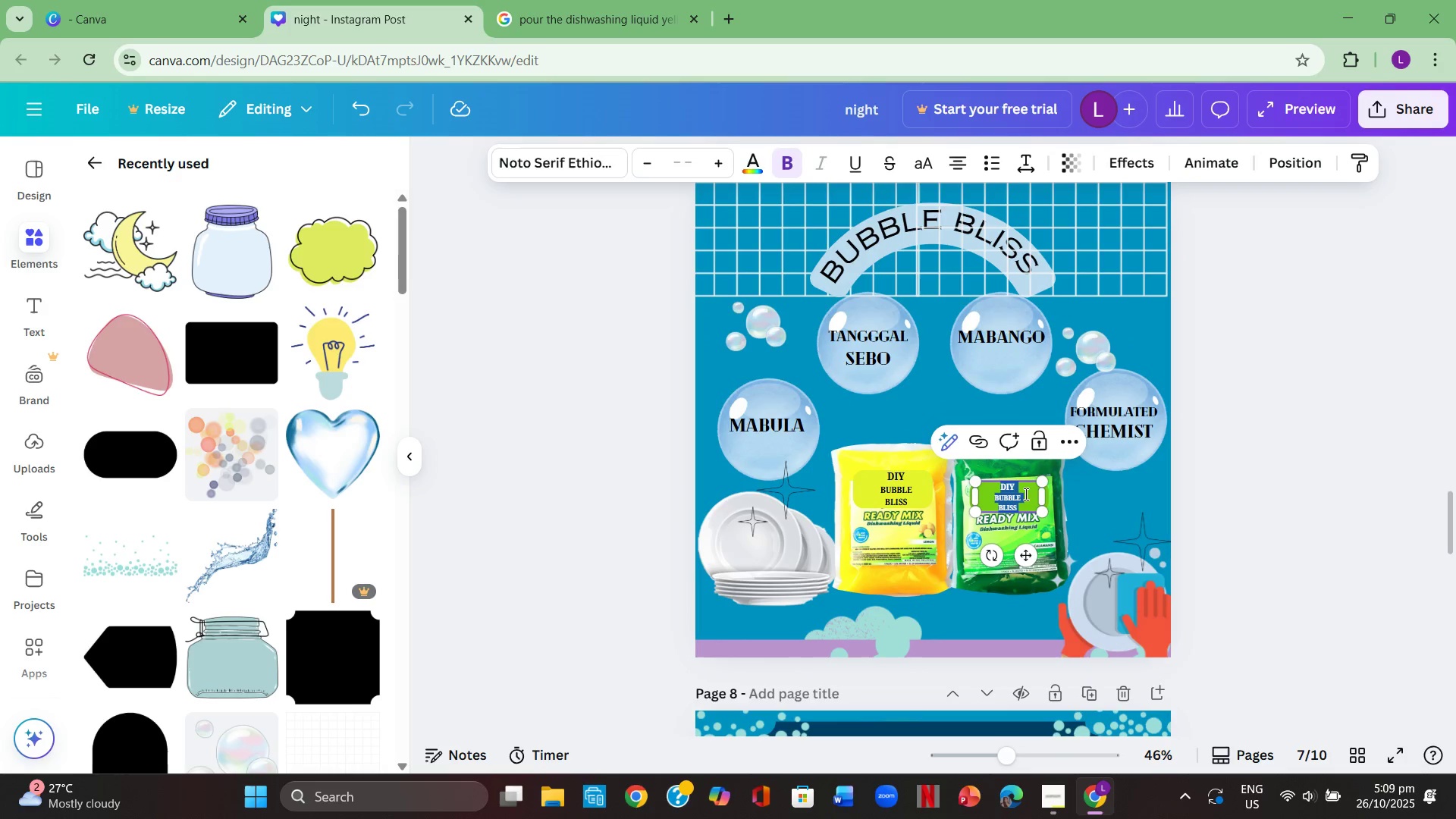 
double_click([1025, 494])
 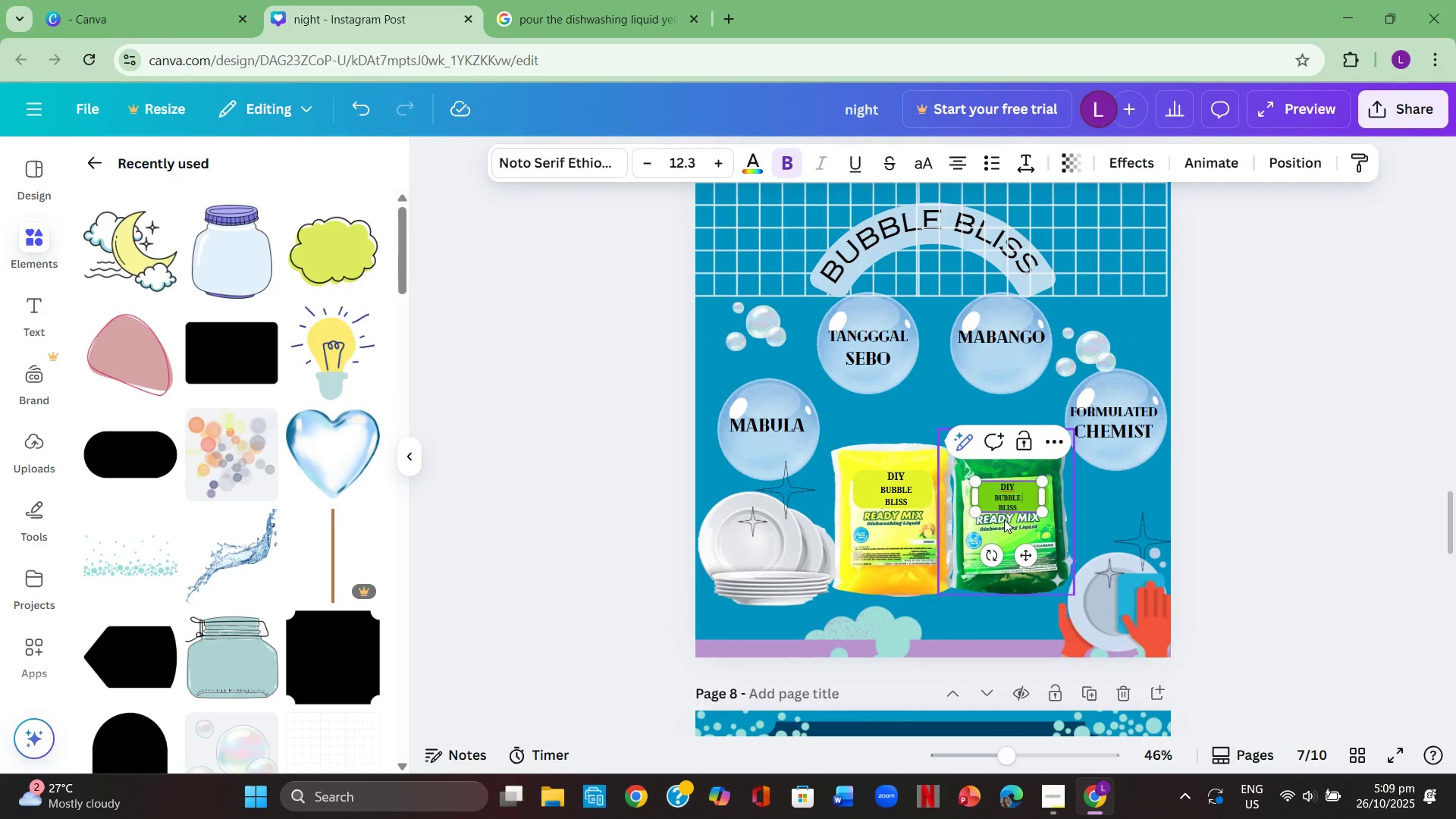 
key(Control+C)
 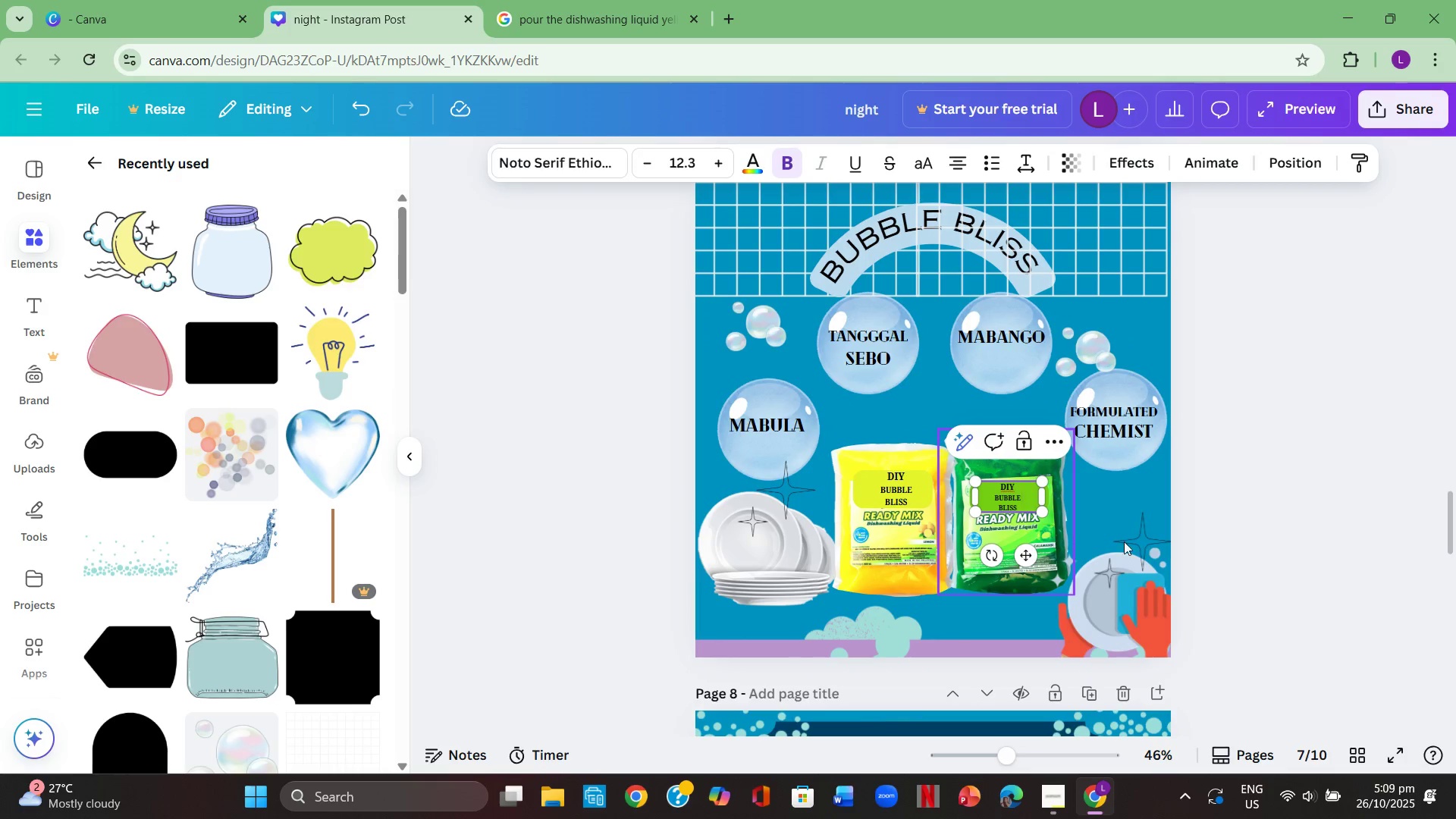 
left_click([1396, 504])
 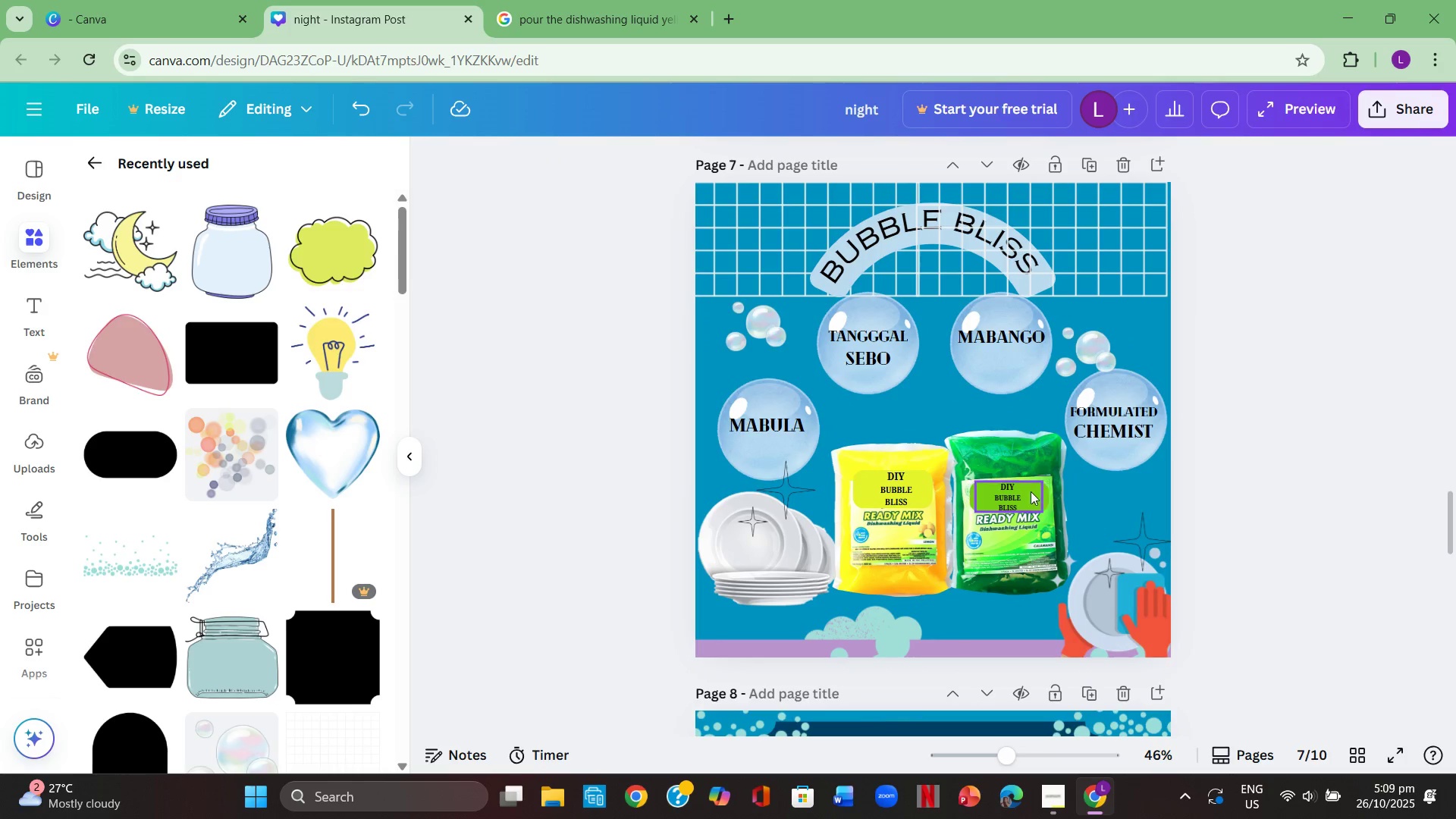 
left_click([1030, 491])
 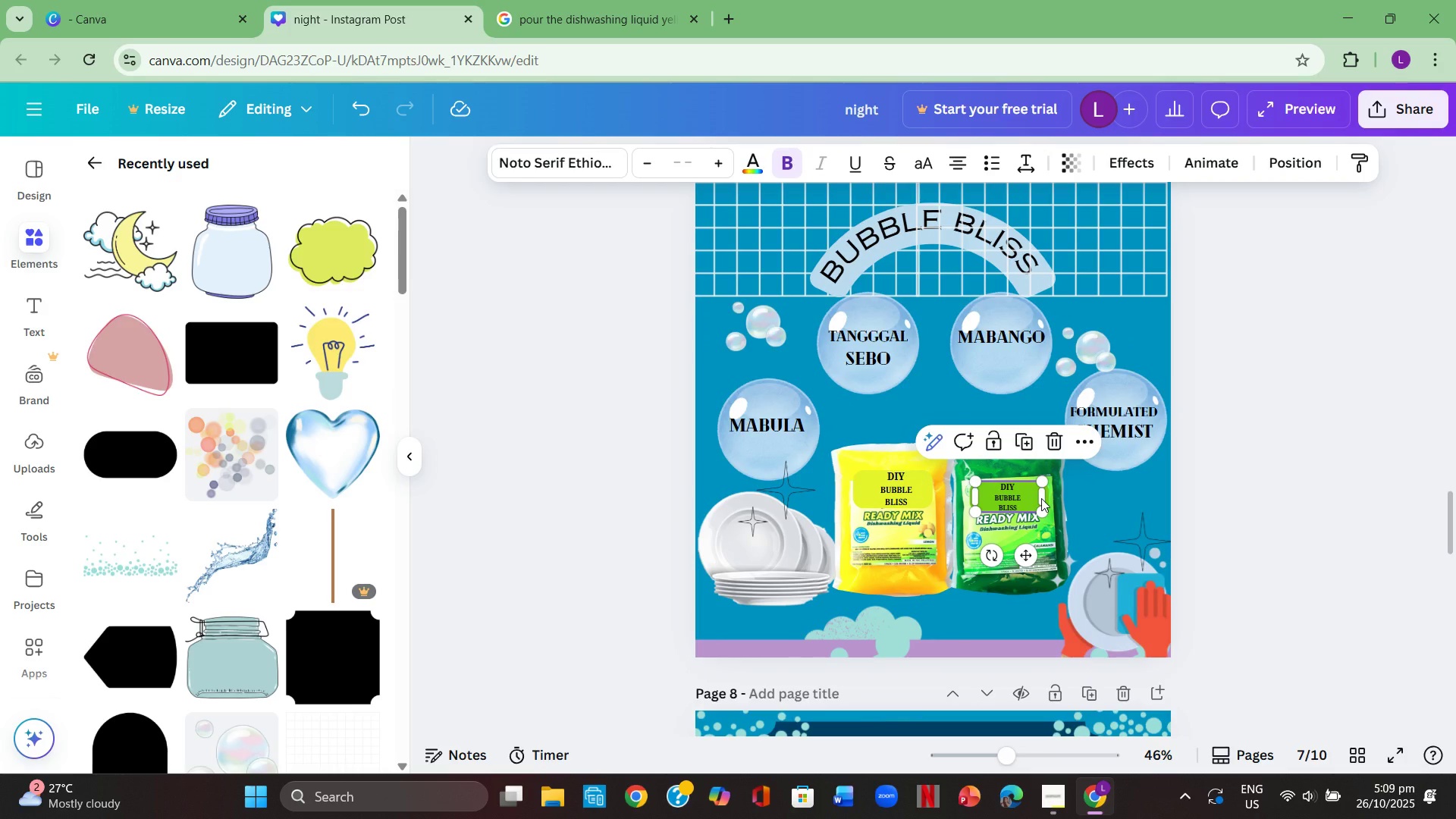 
key(Control+ControlLeft)
 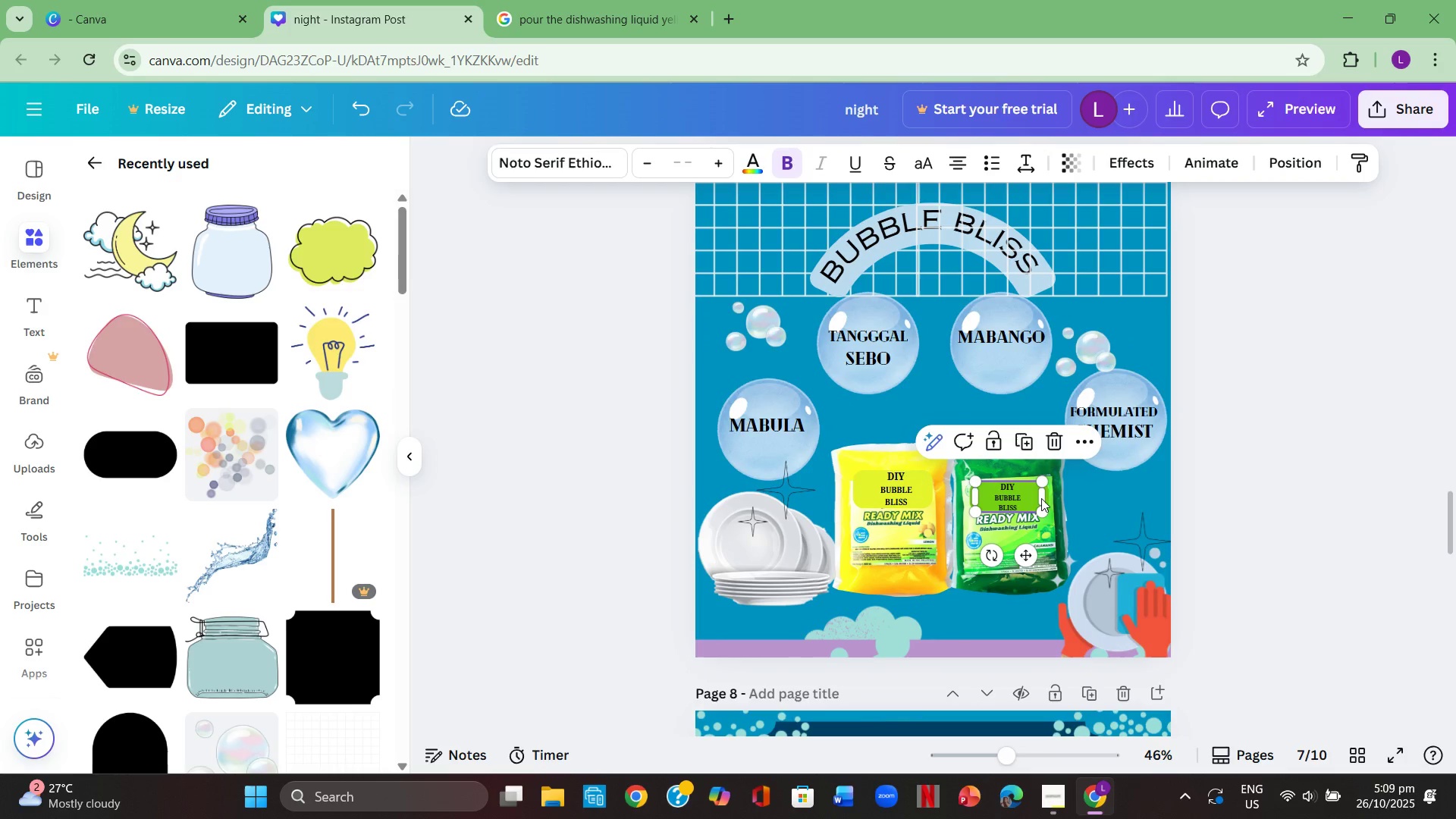 
key(Control+C)
 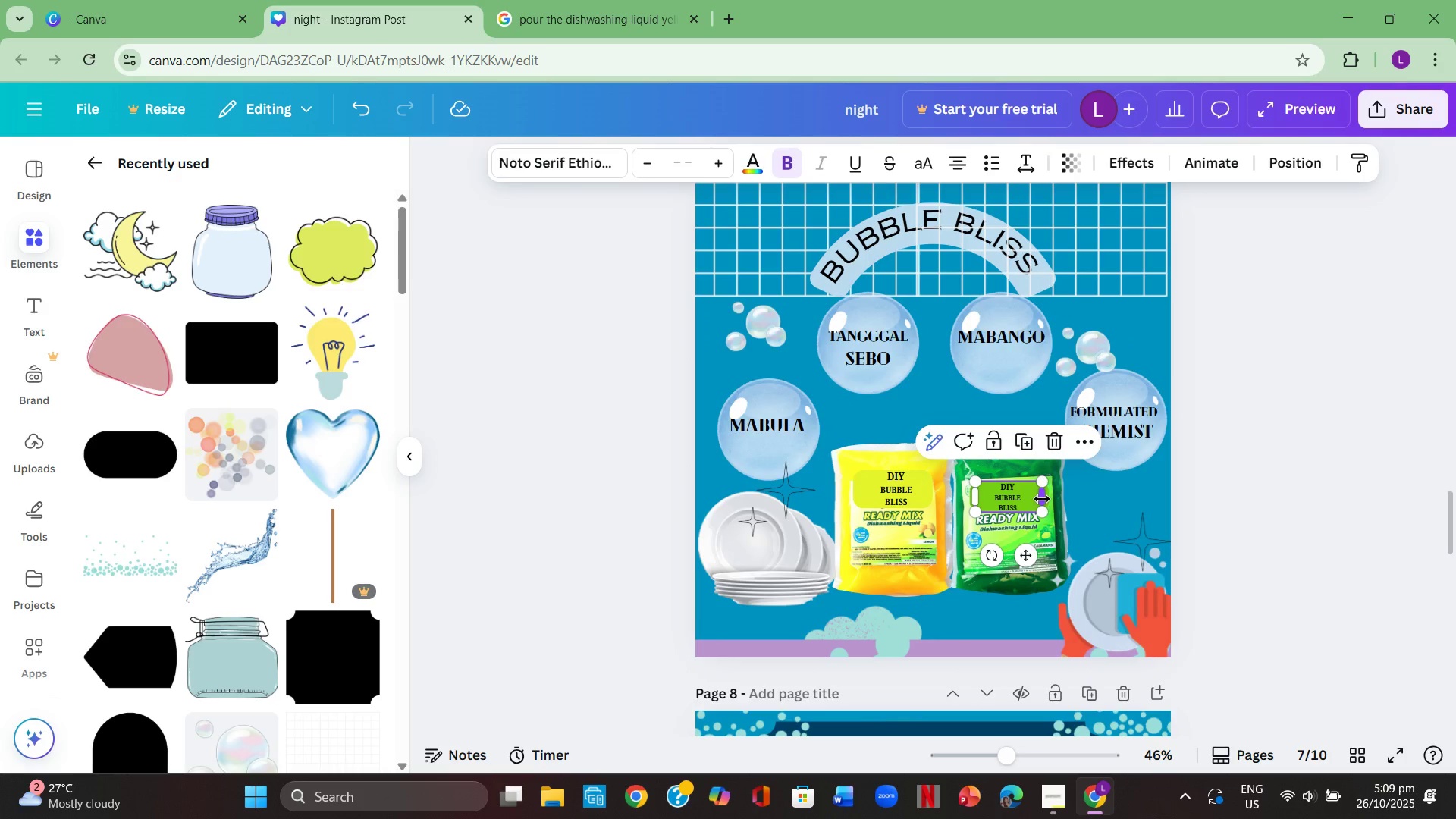 
scroll: coordinate [1046, 510], scroll_direction: down, amount: 12.0
 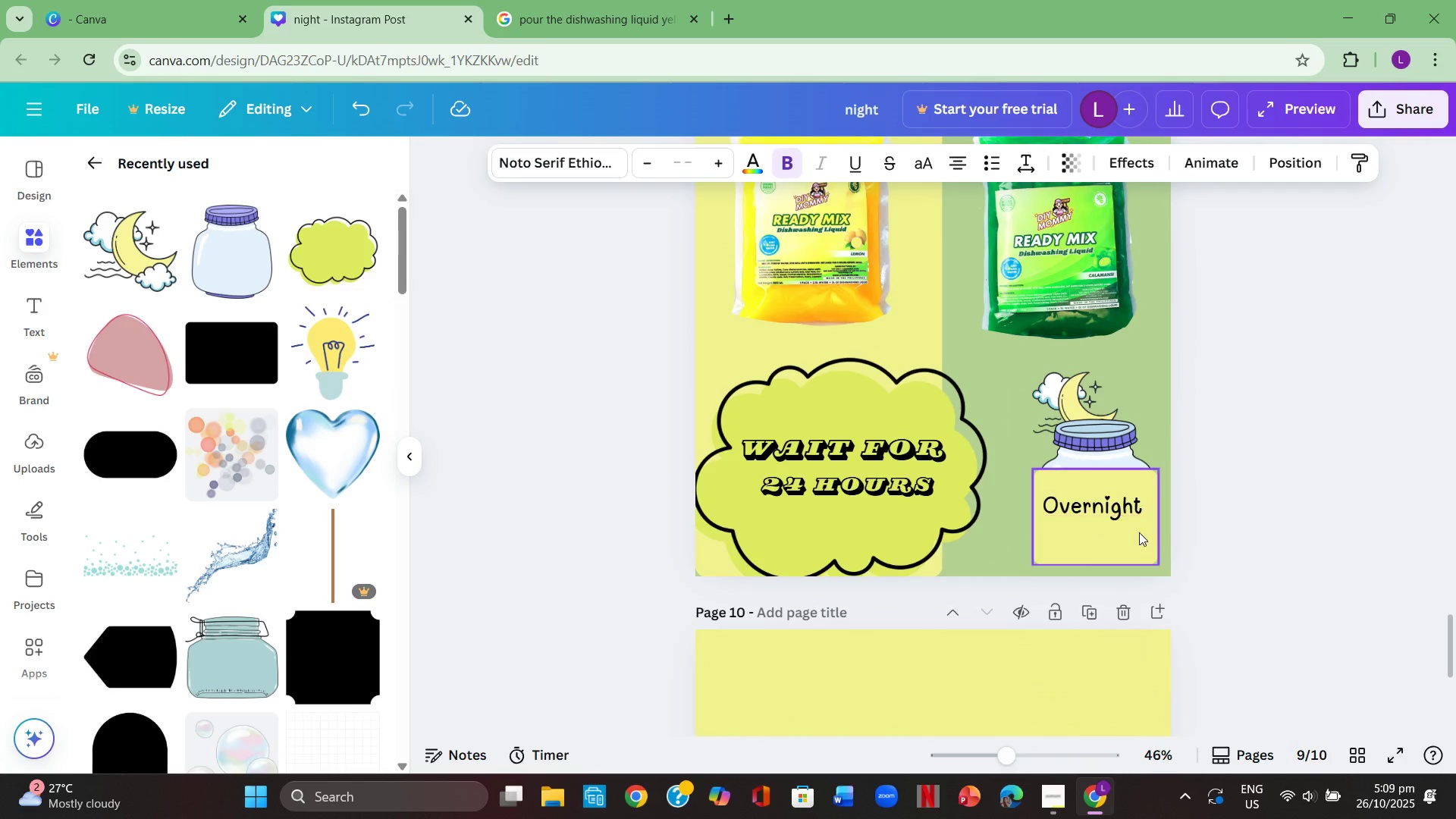 
scroll: coordinate [1179, 542], scroll_direction: up, amount: 2.0
 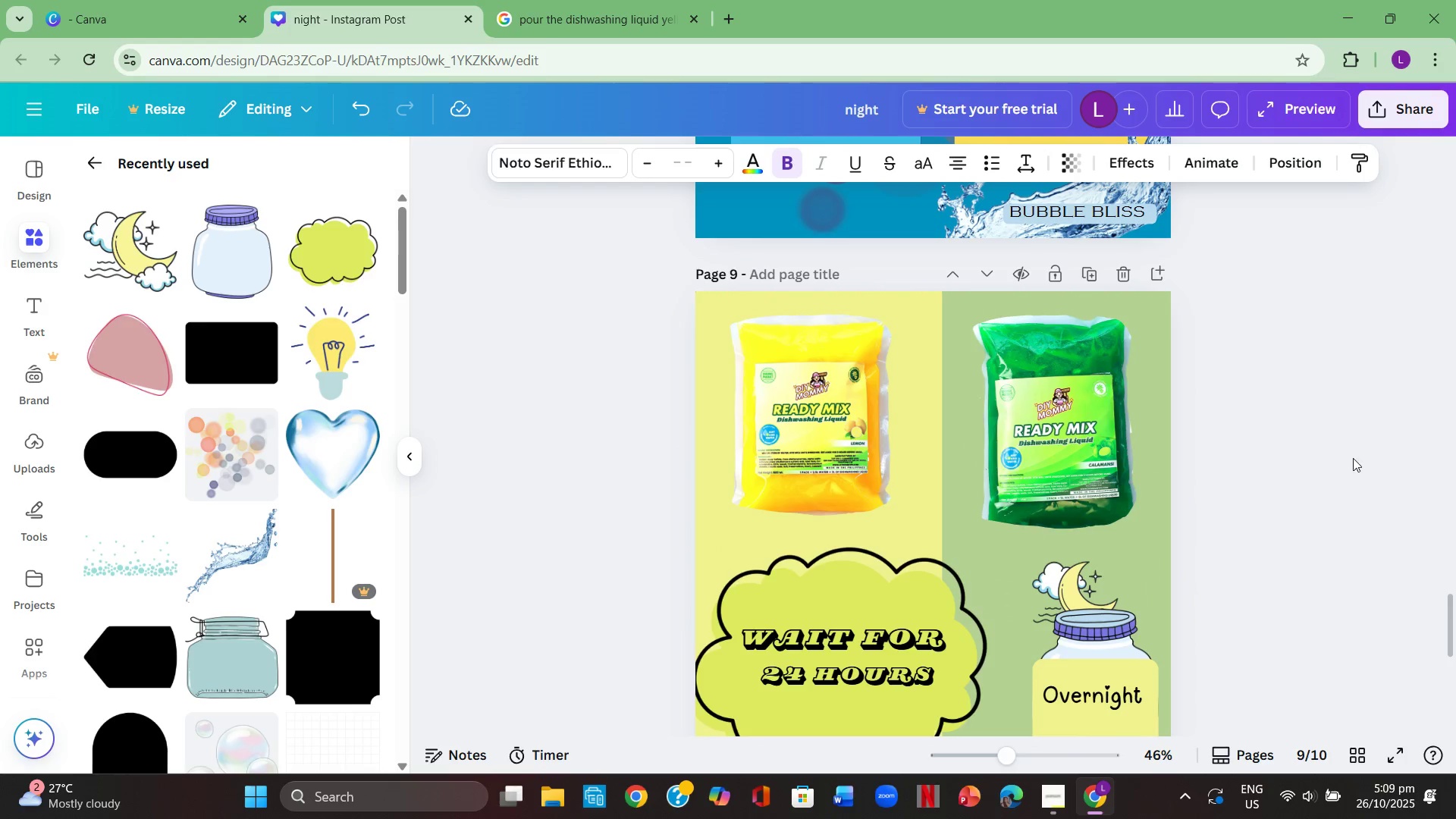 
left_click([1351, 458])
 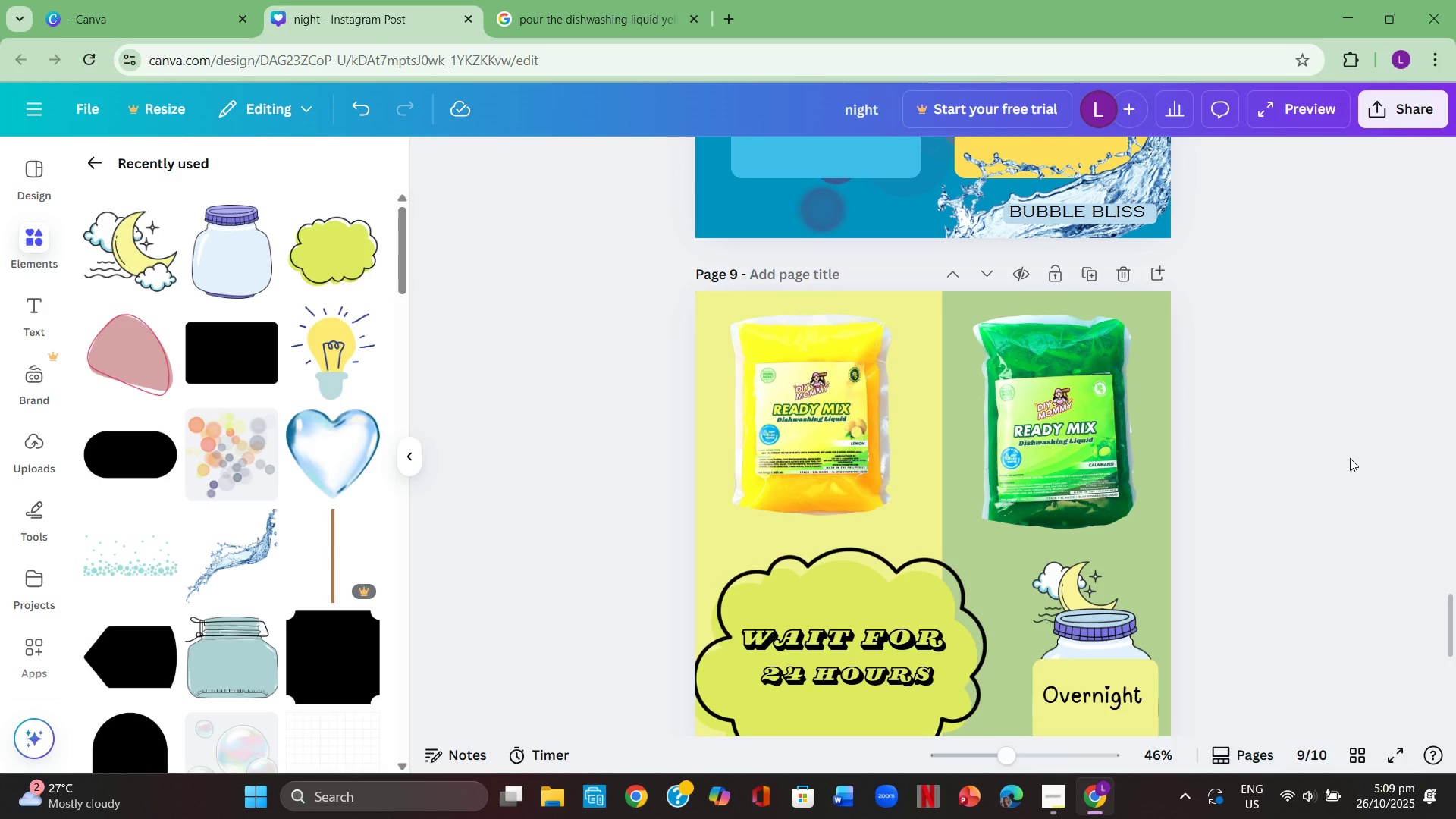 
key(Control+V)
 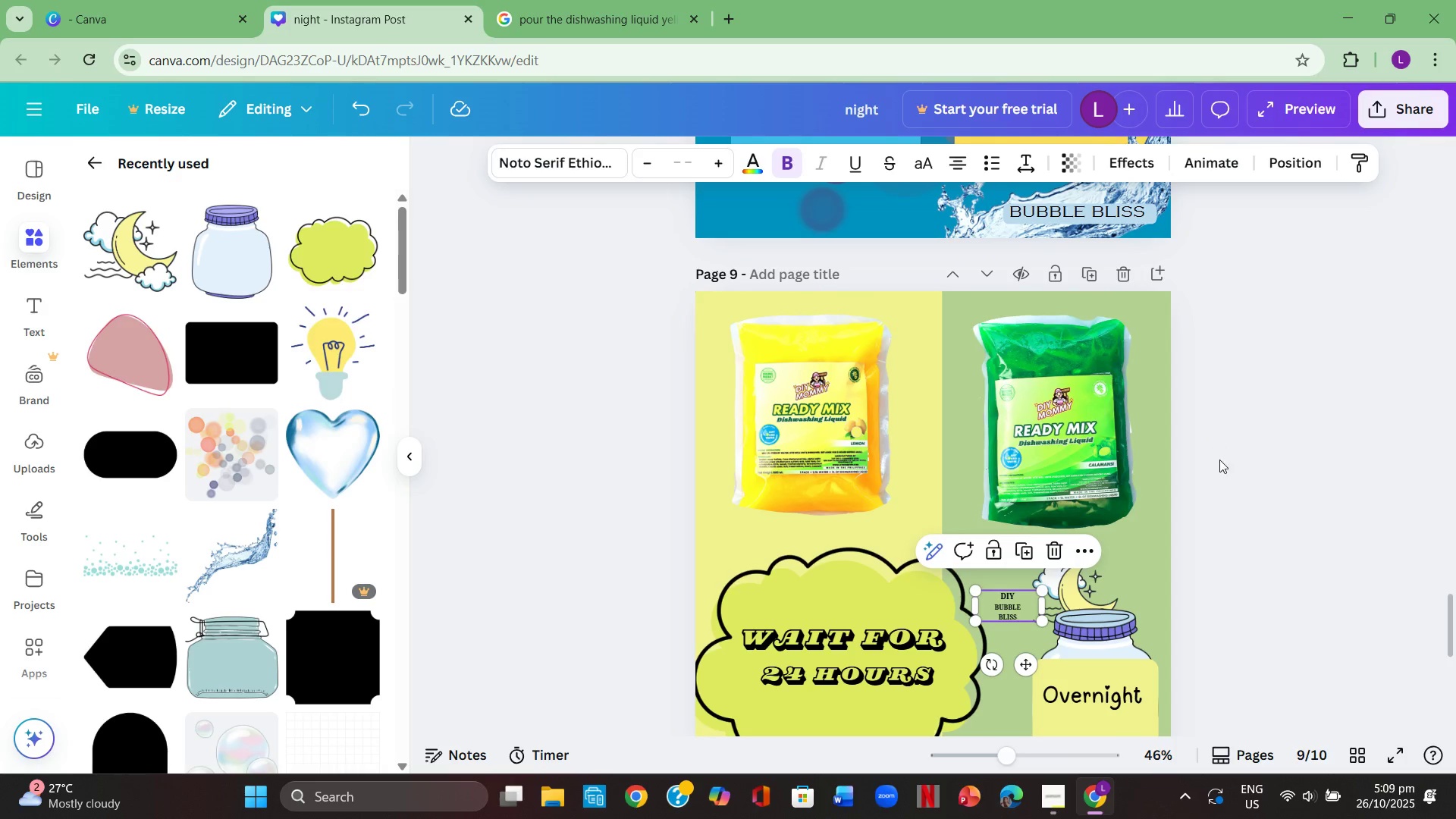 
scroll: coordinate [1228, 498], scroll_direction: up, amount: 10.0
 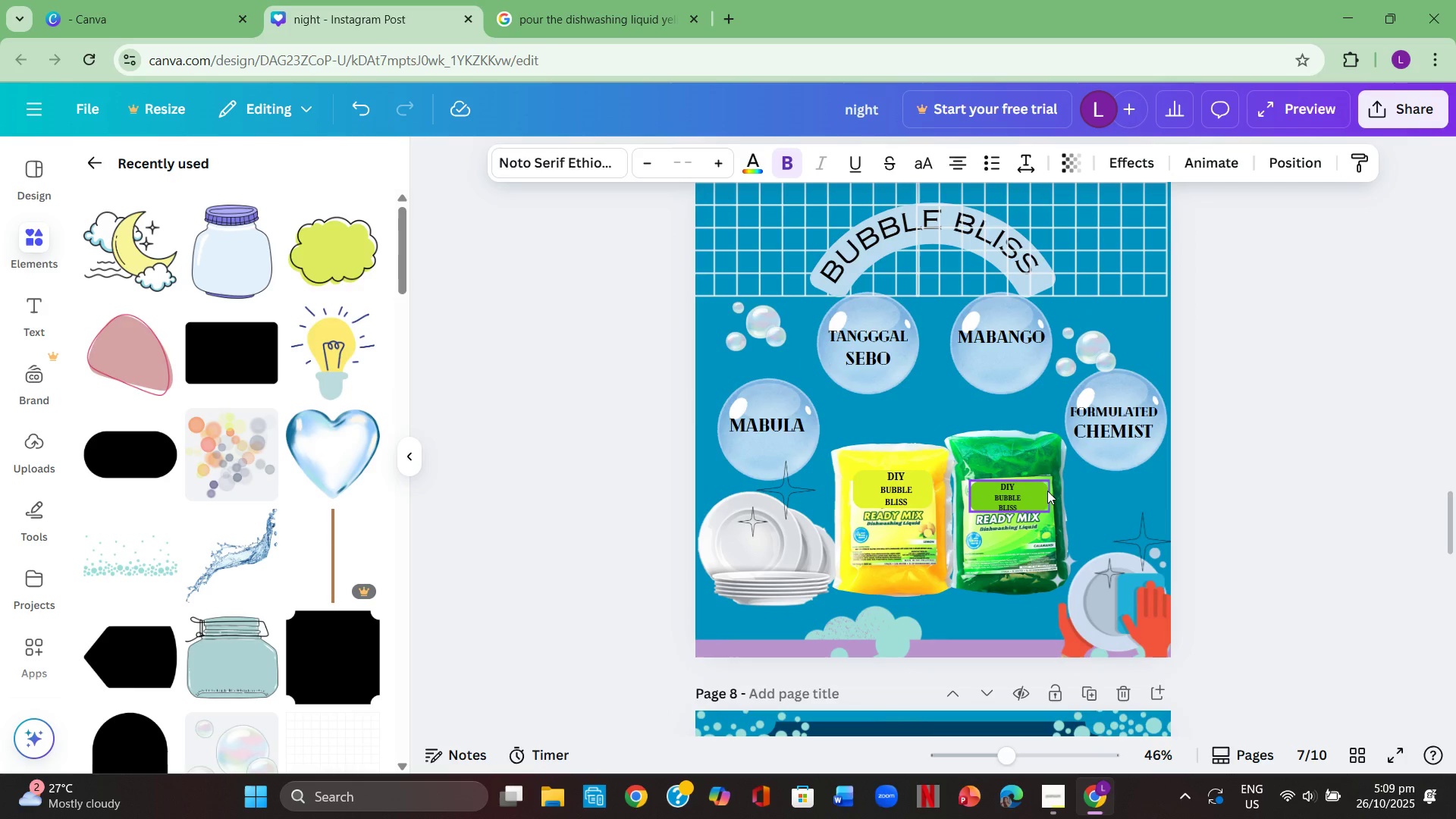 
left_click([1046, 489])
 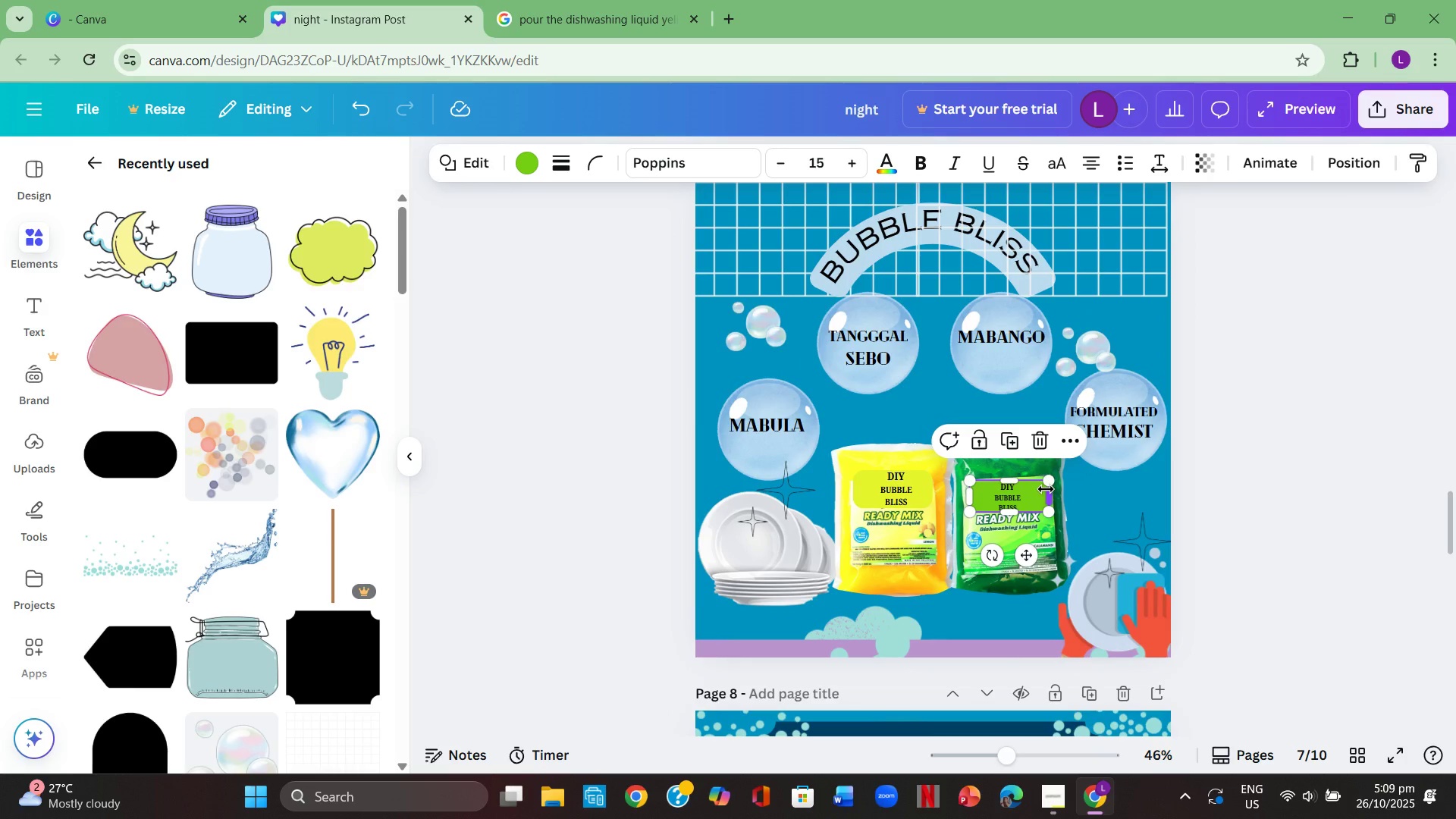 
key(Control+C)
 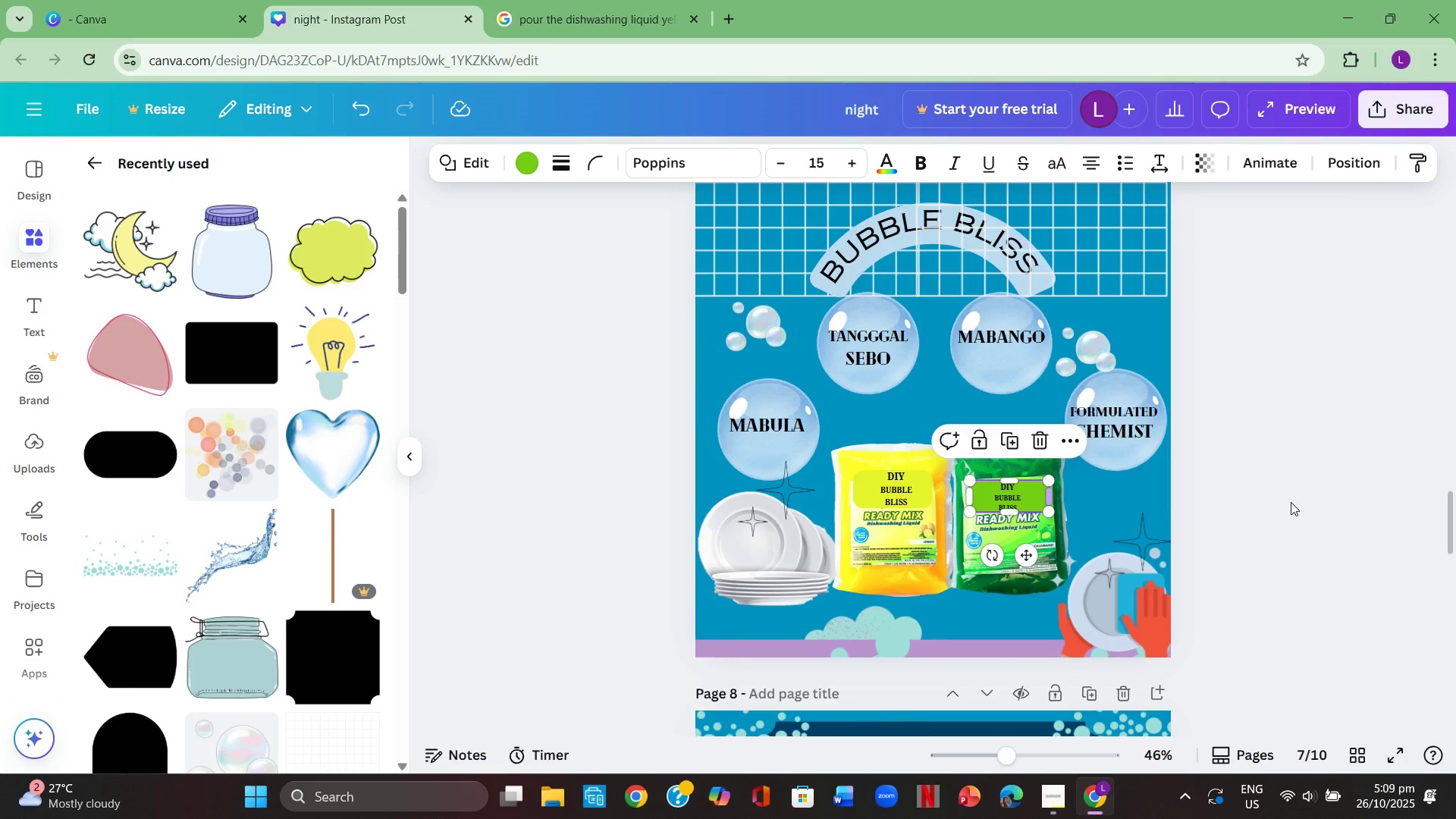 
scroll: coordinate [1341, 550], scroll_direction: down, amount: 11.0
 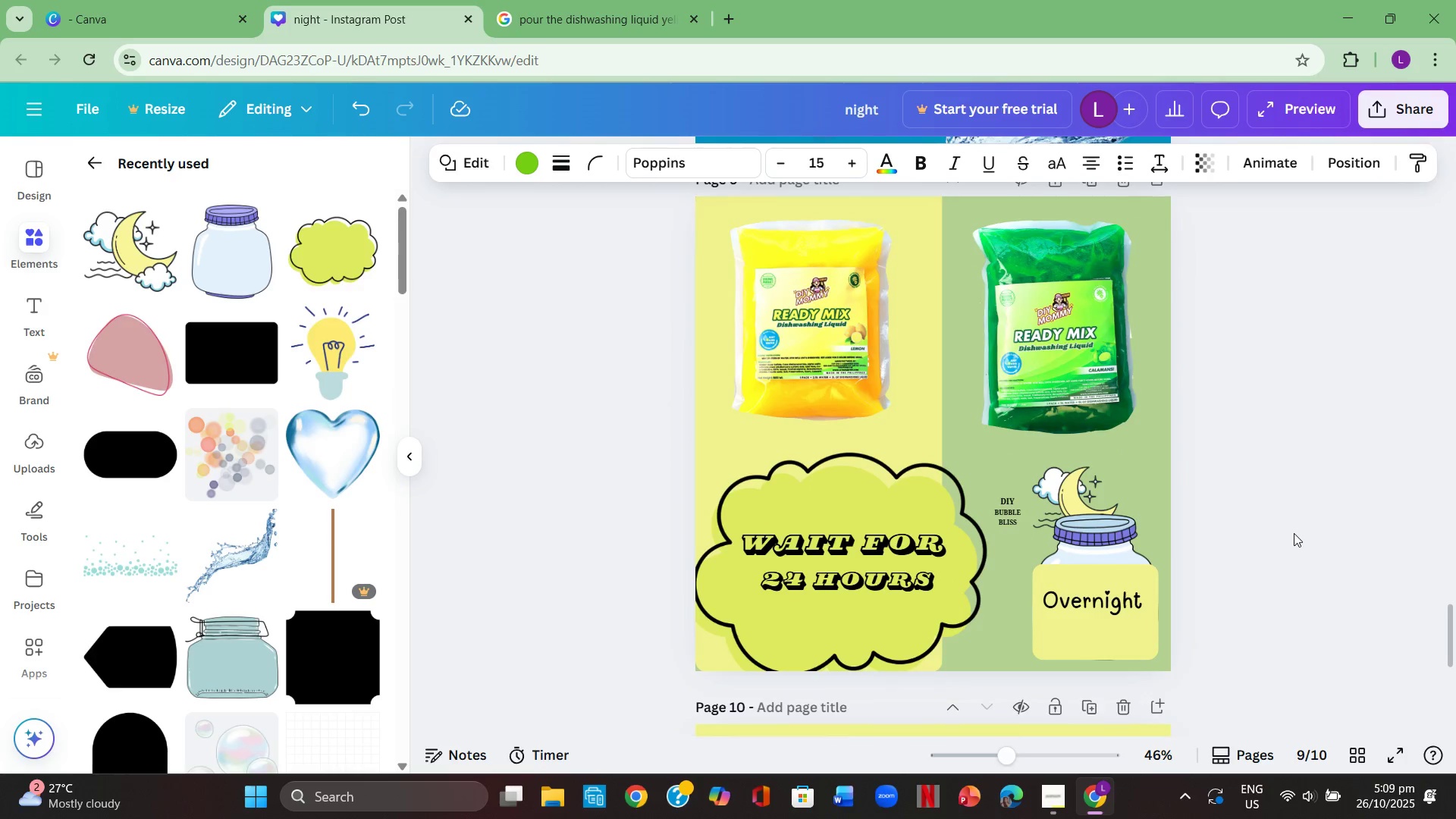 
scroll: coordinate [1294, 533], scroll_direction: up, amount: 1.0
 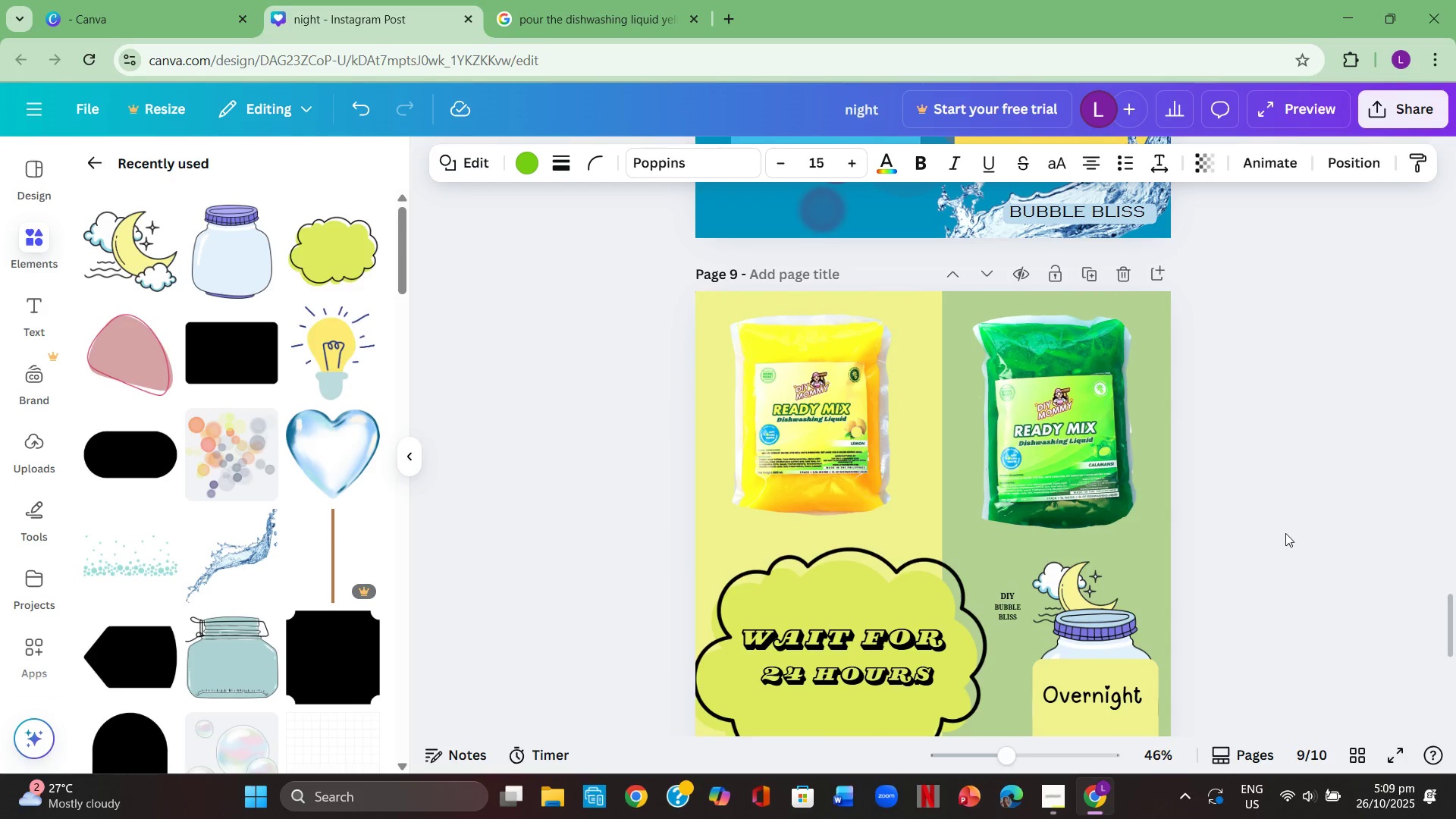 
left_click([1285, 533])
 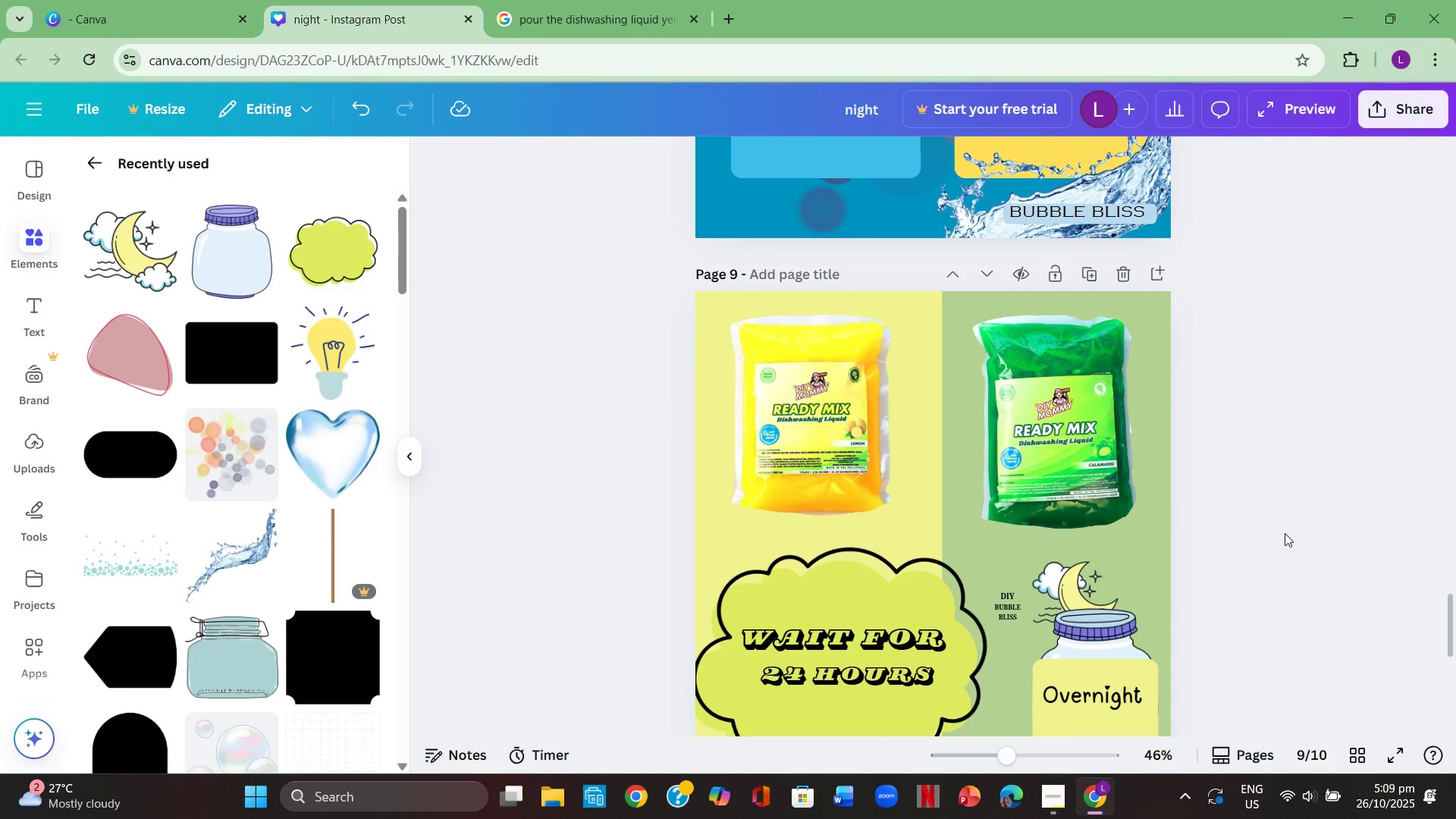 
key(Control+ControlLeft)
 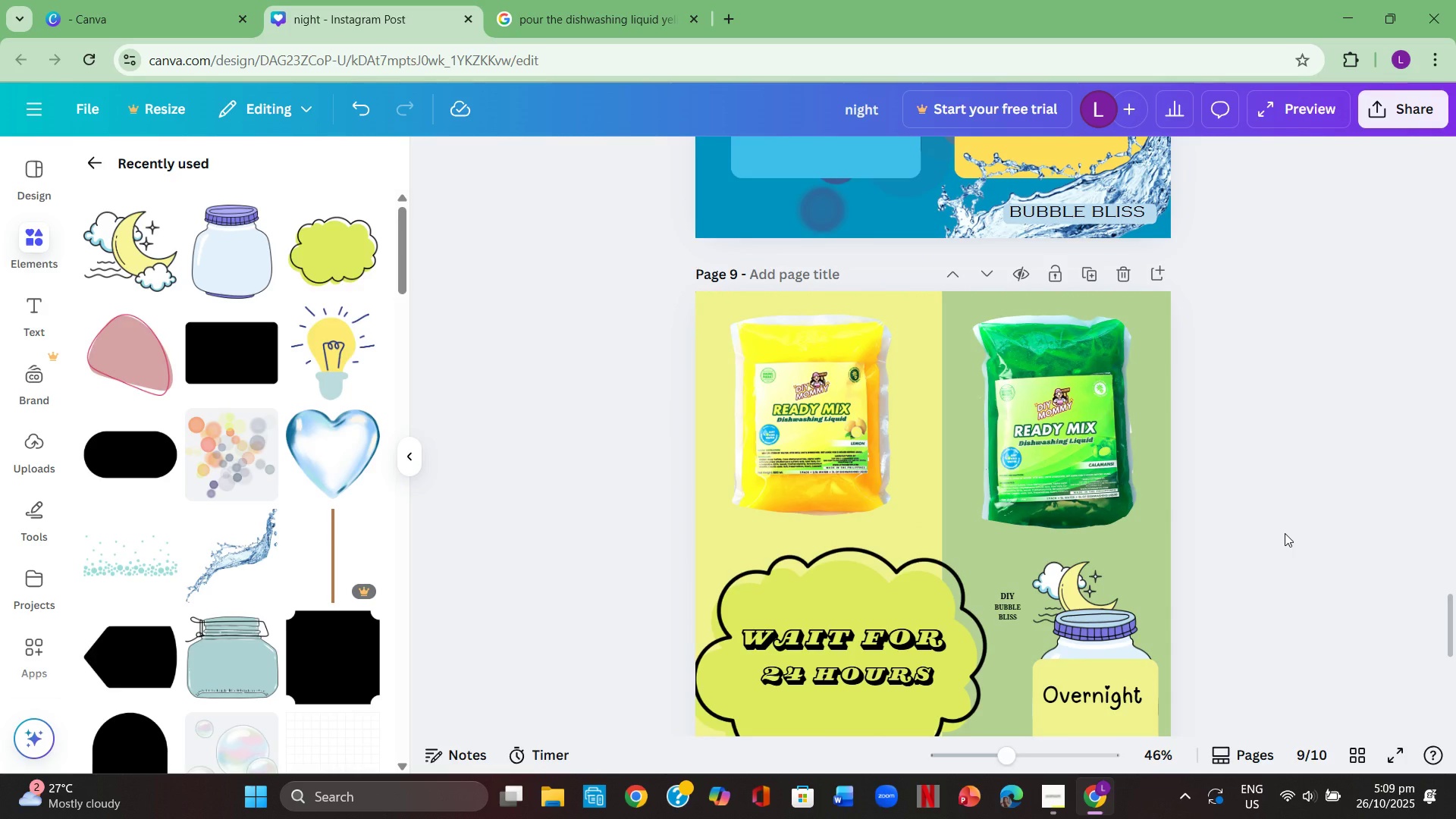 
key(Control+V)
 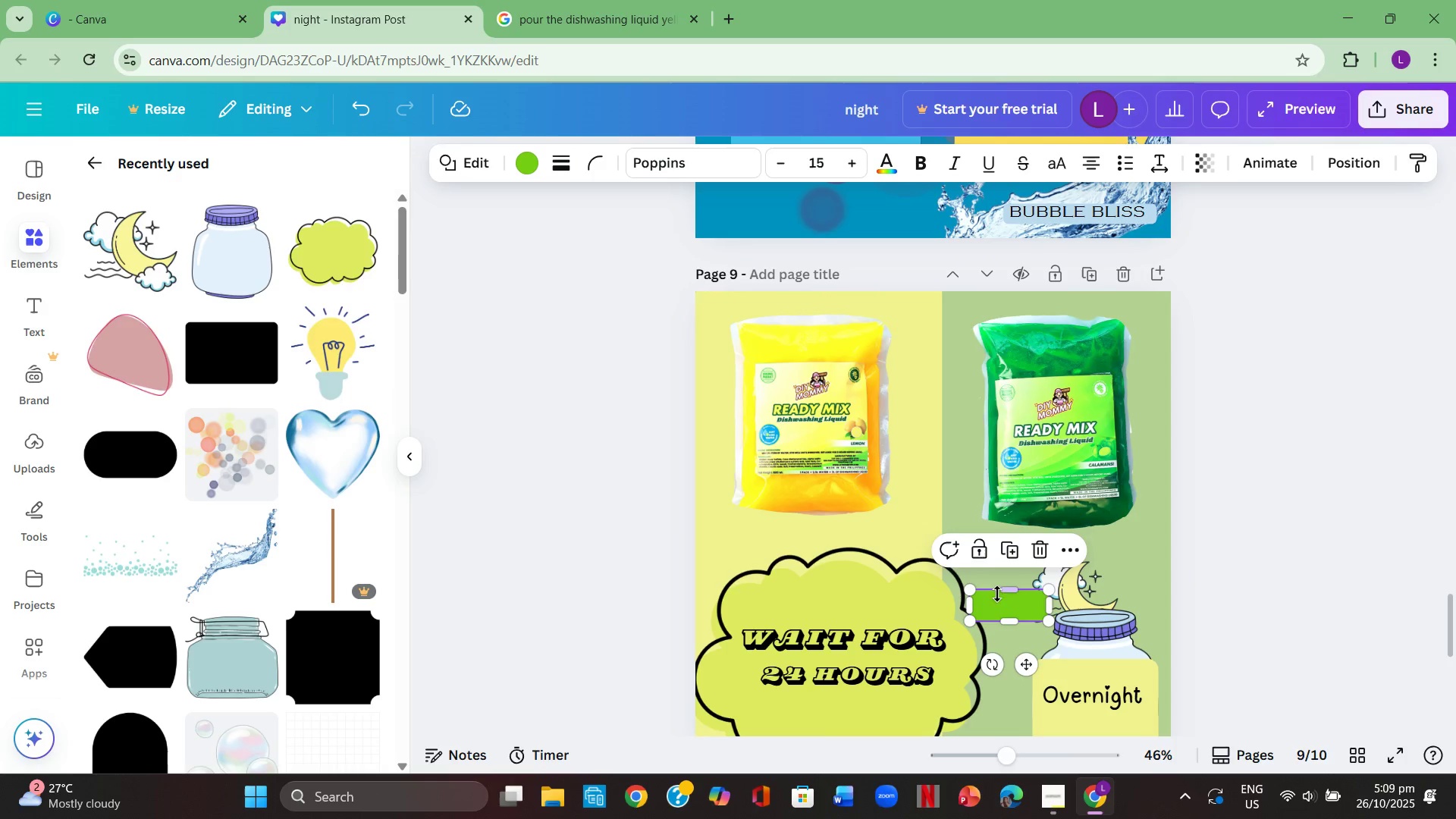 
left_click_drag(start_coordinate=[997, 601], to_coordinate=[1036, 400])
 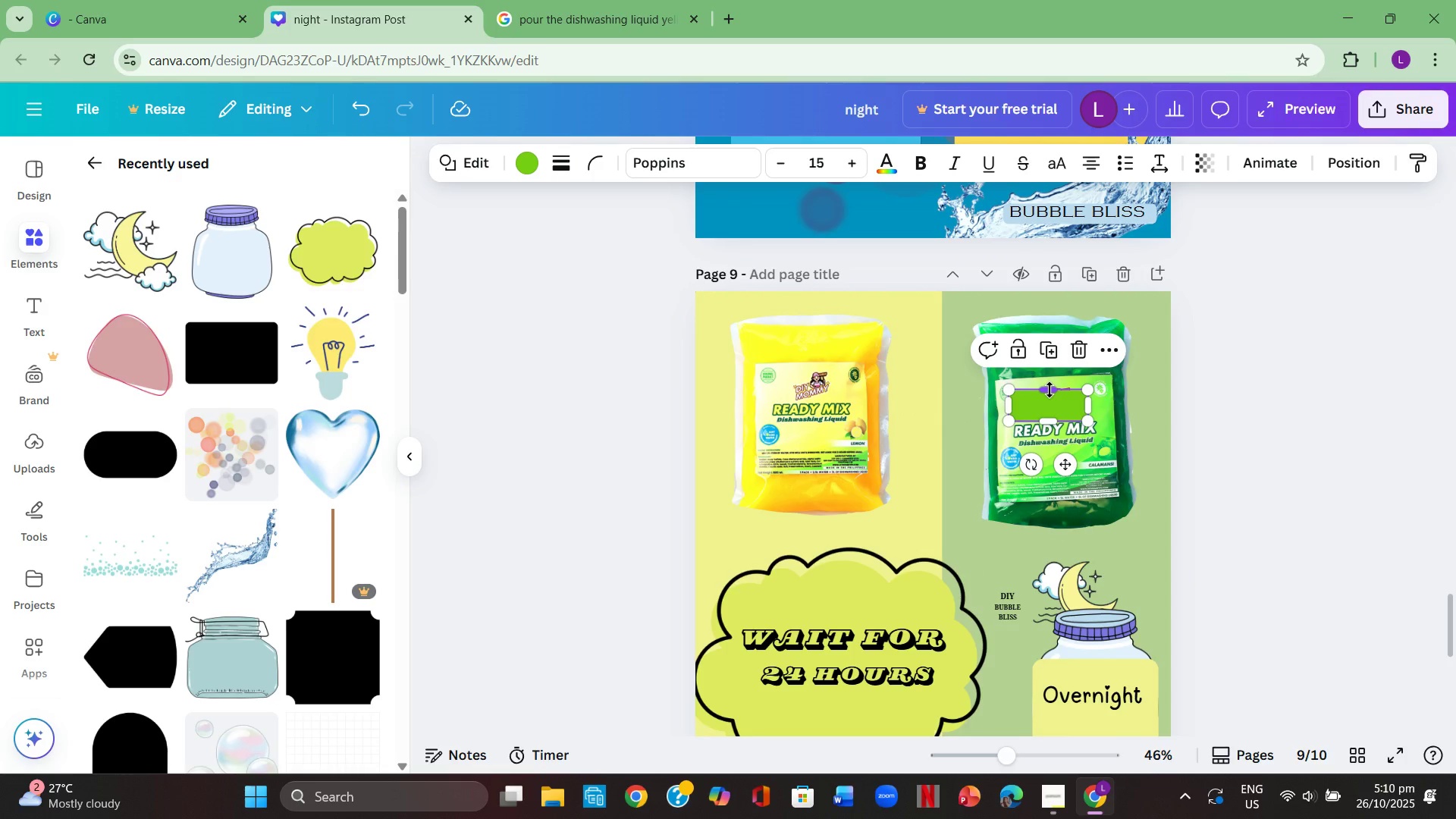 
left_click_drag(start_coordinate=[1050, 390], to_coordinate=[1053, 381])
 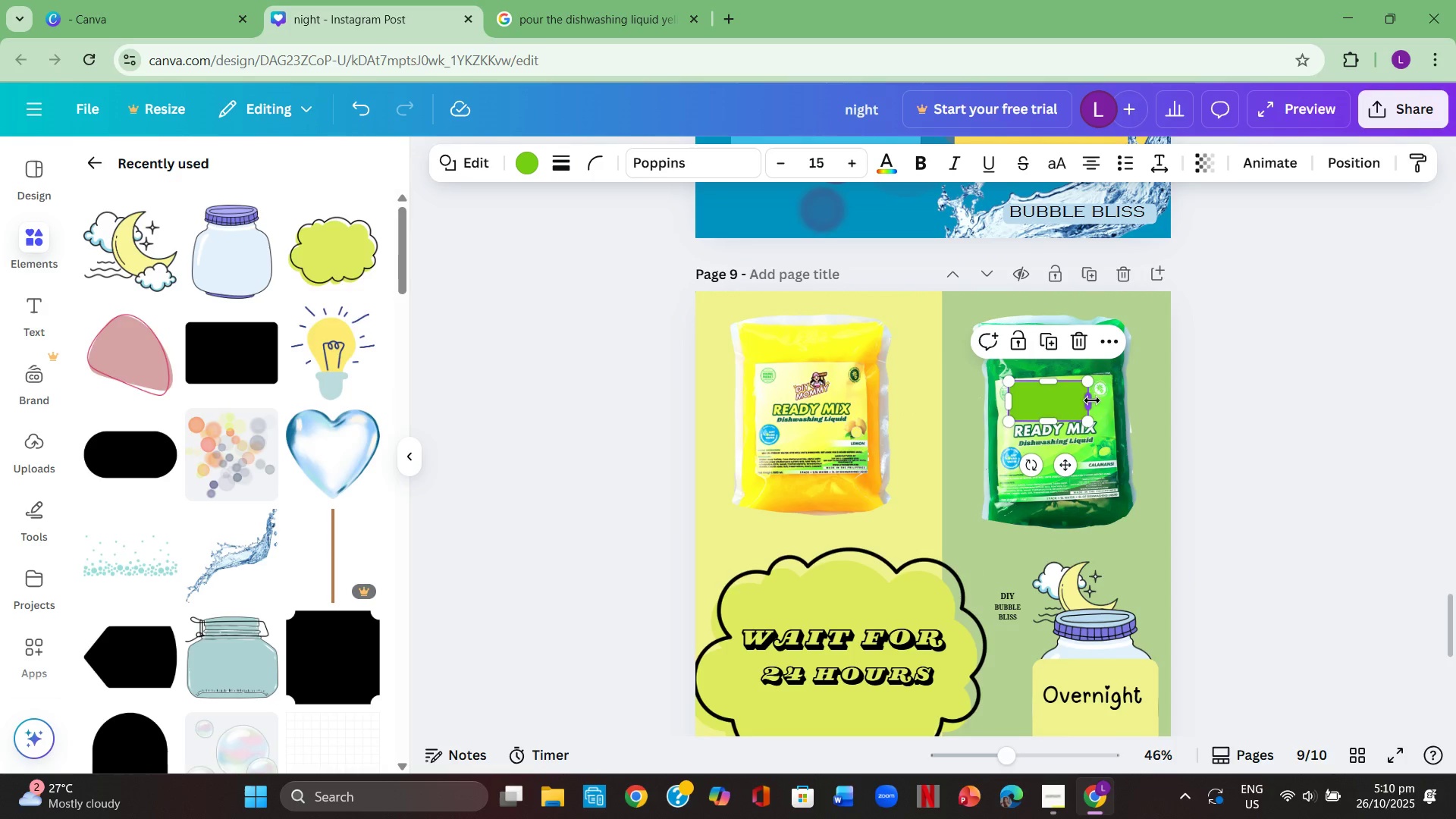 
left_click_drag(start_coordinate=[1092, 400], to_coordinate=[1097, 405])
 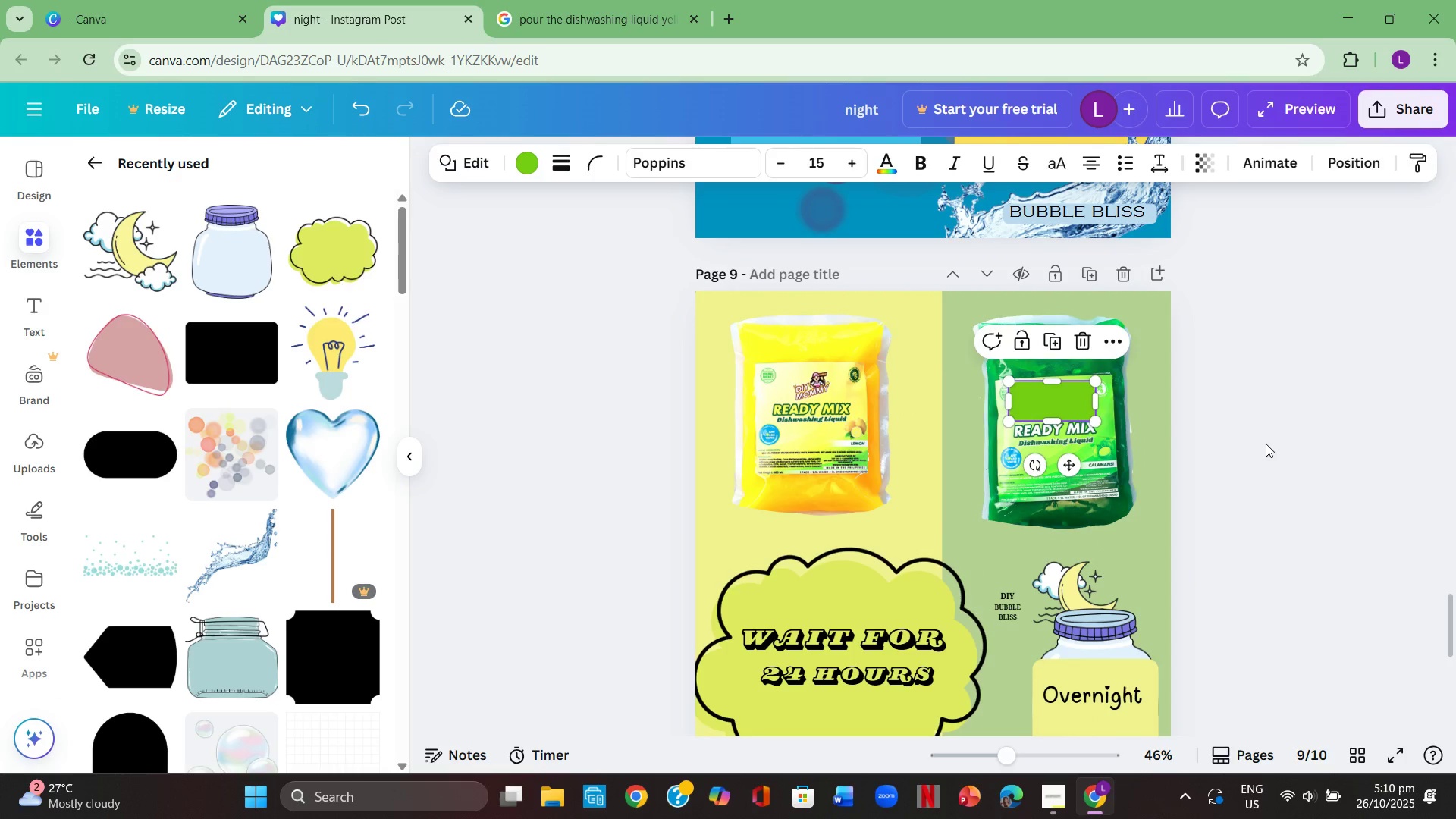 
left_click([1266, 444])
 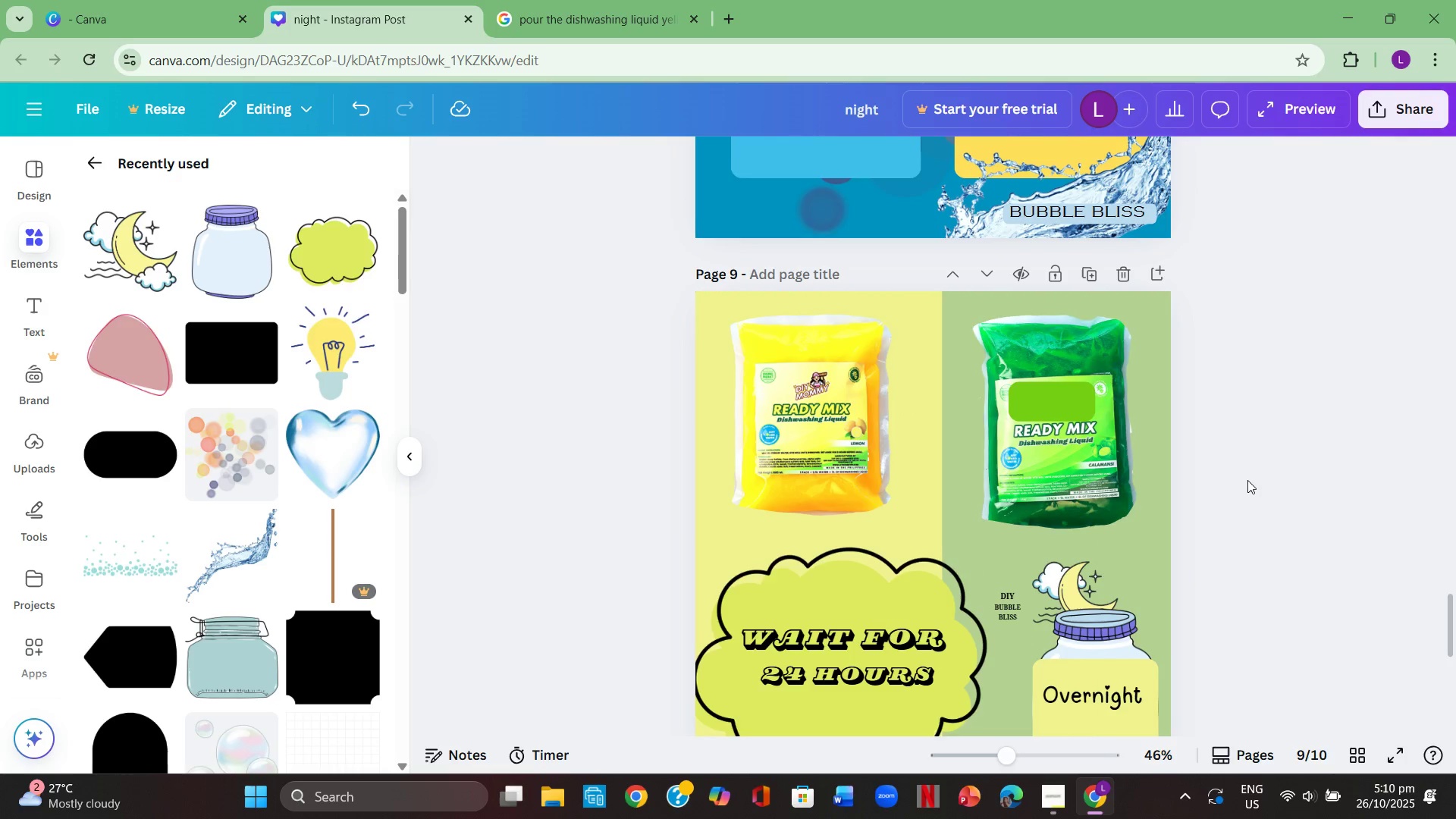 
scroll: coordinate [1247, 482], scroll_direction: down, amount: 2.0
 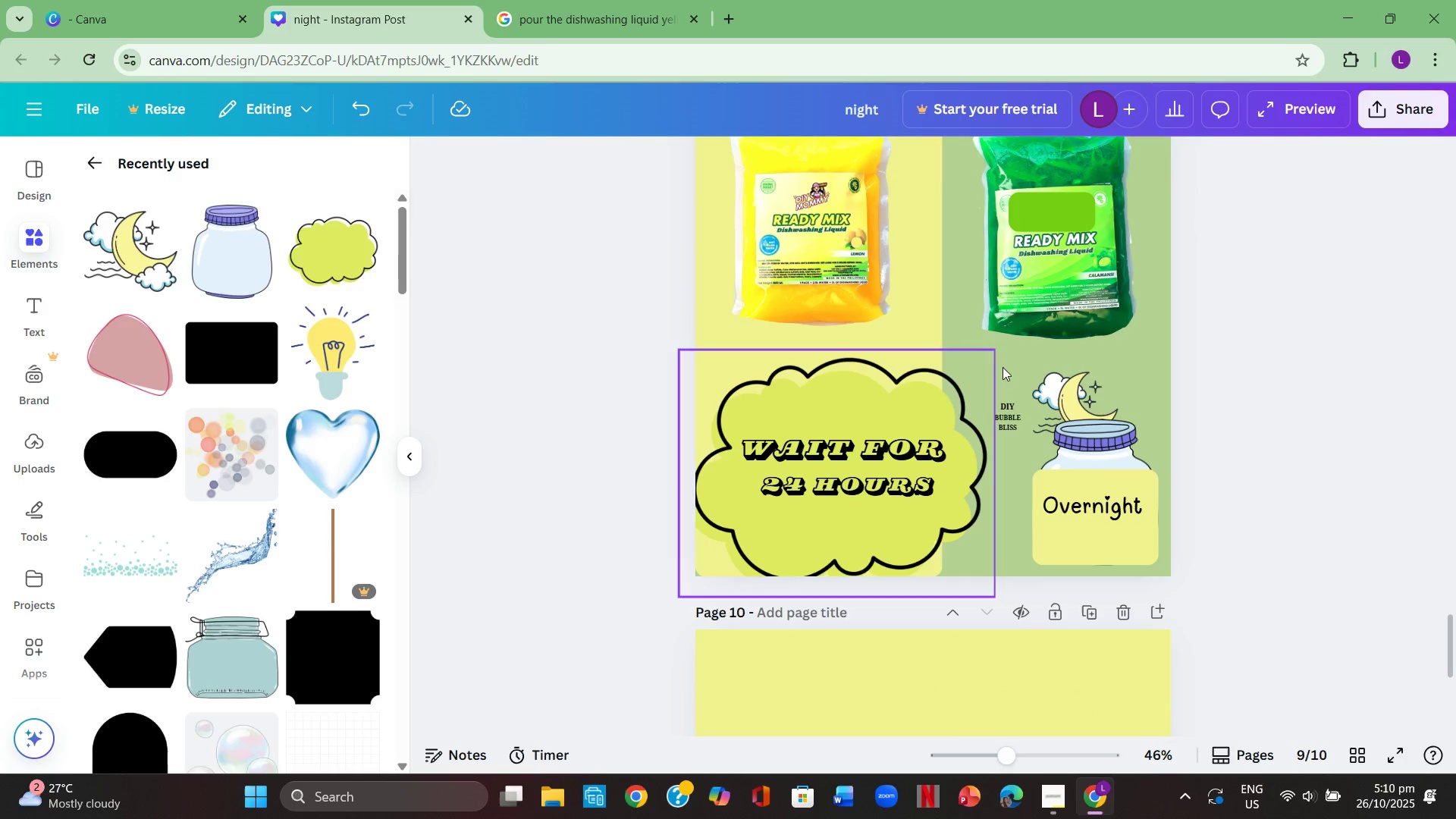 
scroll: coordinate [1054, 417], scroll_direction: up, amount: 1.0
 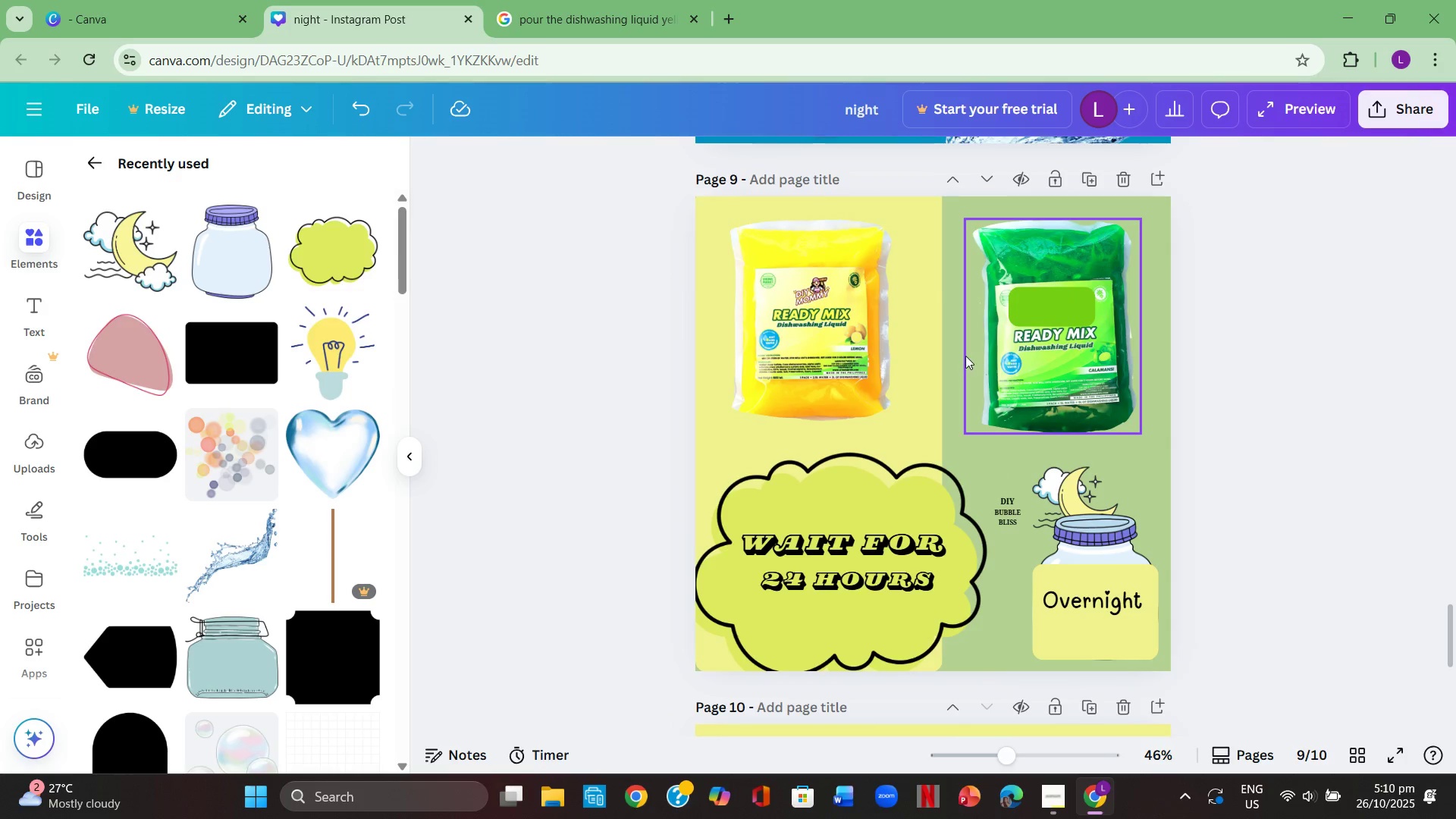 
key(Control+V)
 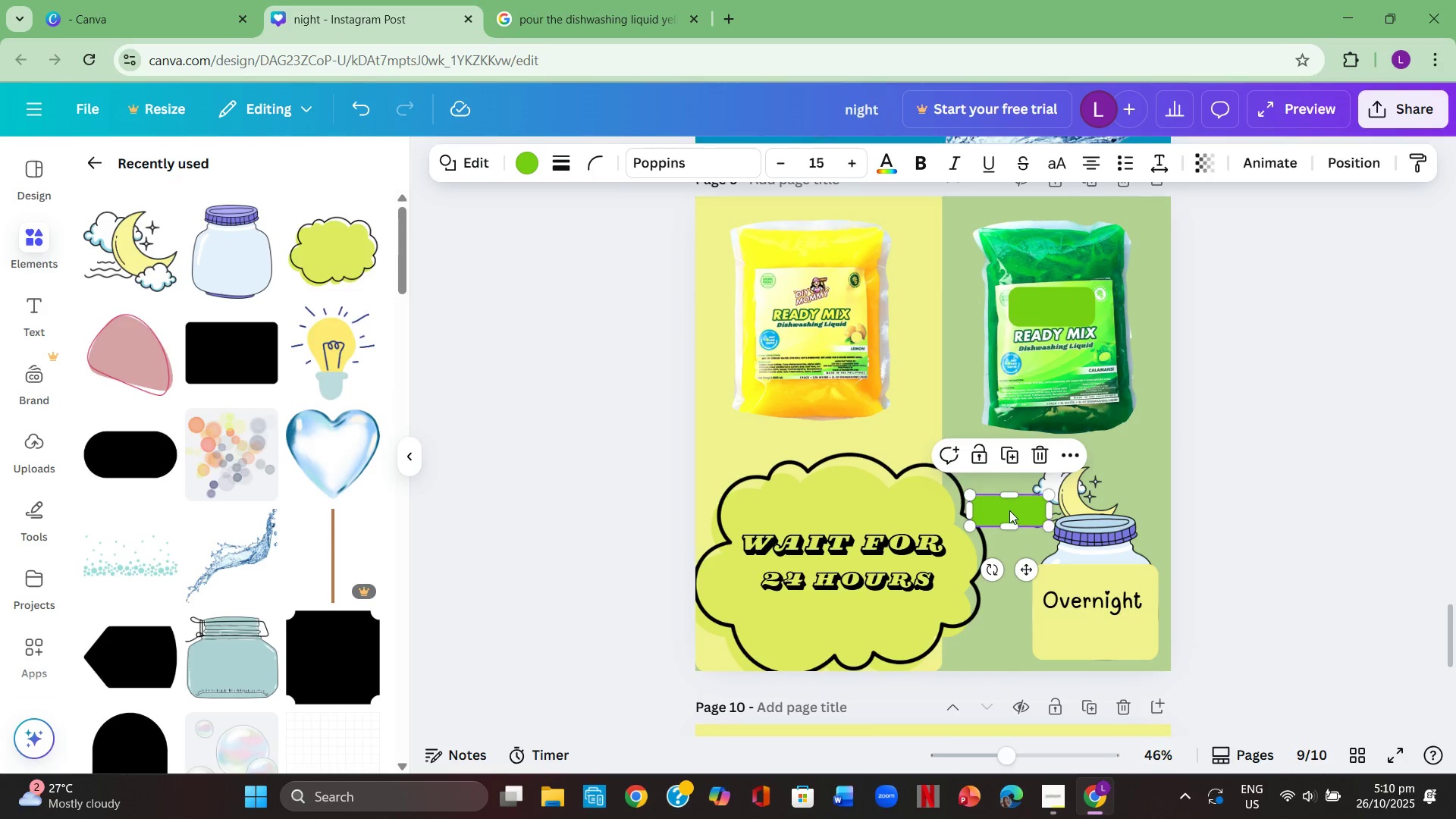 
left_click([1003, 508])
 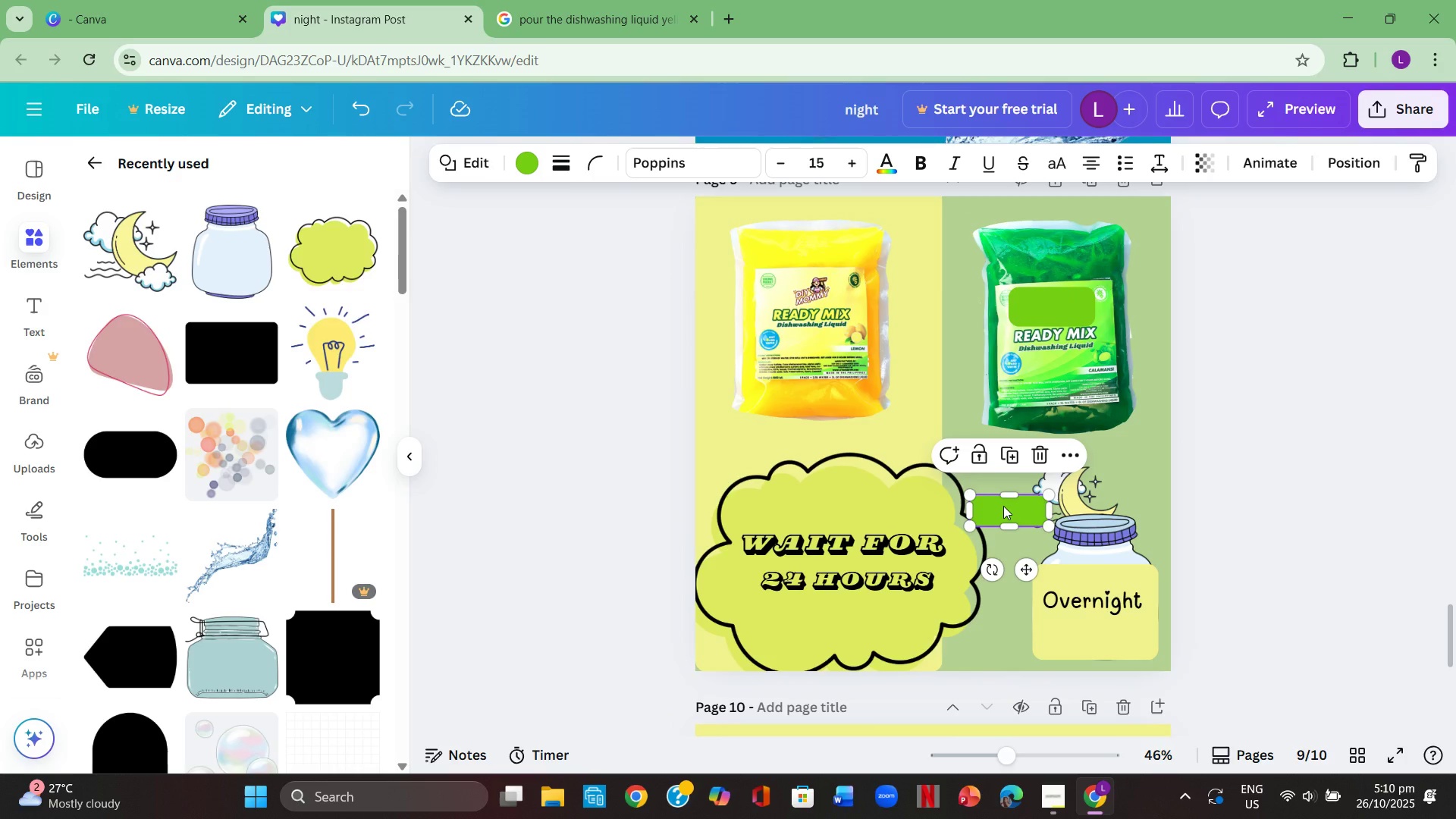 
left_click_drag(start_coordinate=[1003, 508], to_coordinate=[808, 287])
 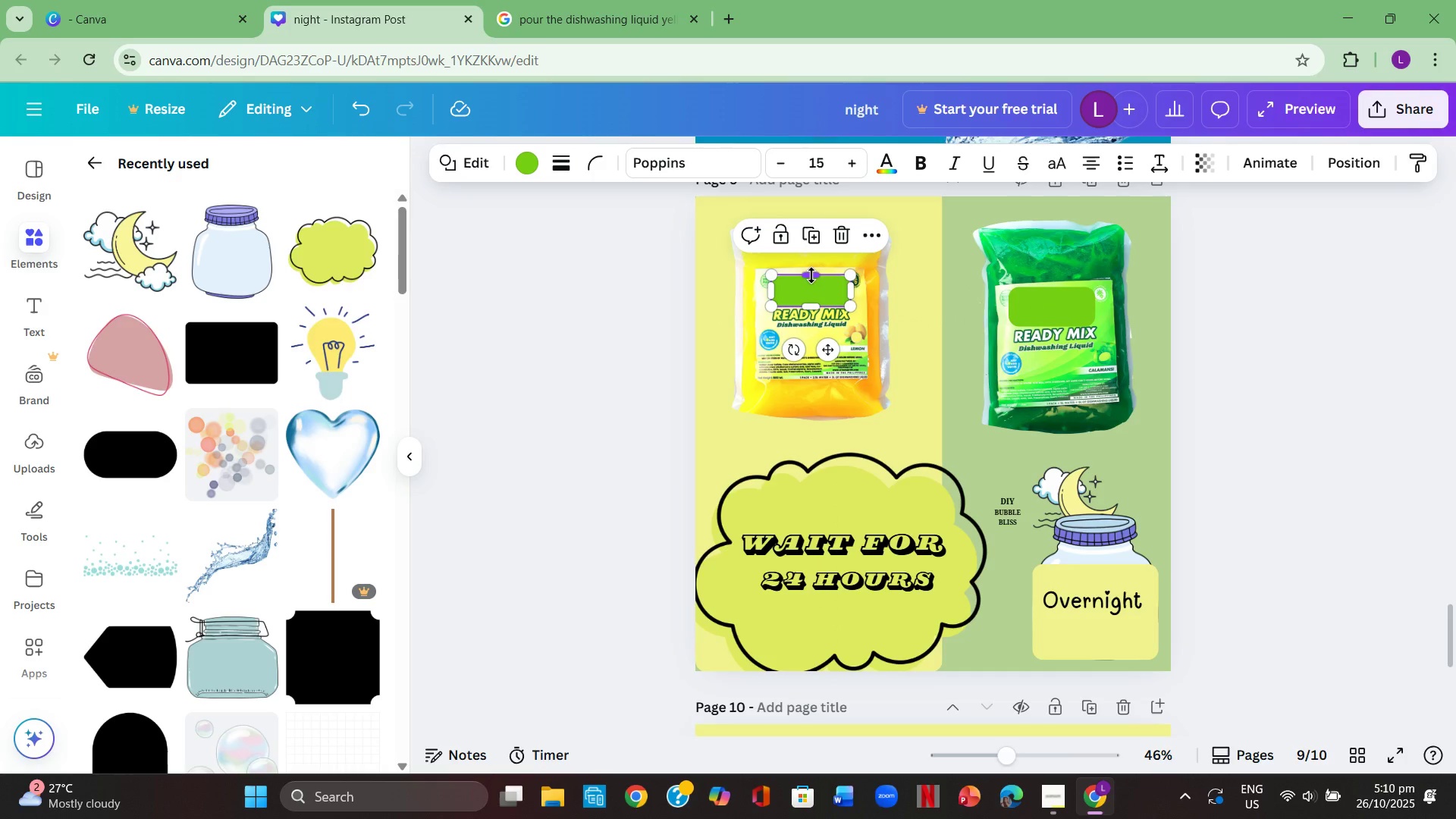 
left_click_drag(start_coordinate=[811, 275], to_coordinate=[813, 268])
 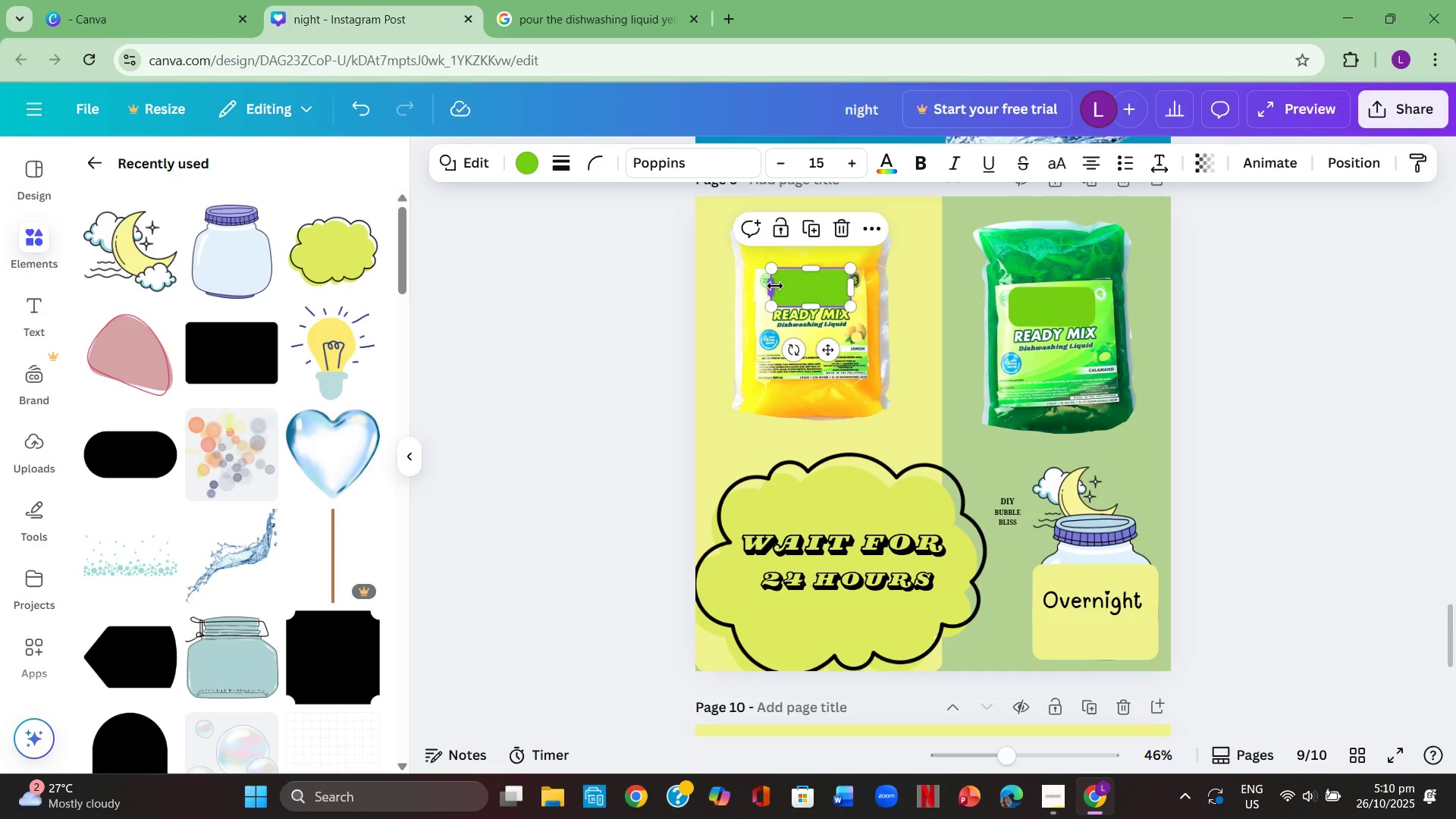 
left_click_drag(start_coordinate=[775, 286], to_coordinate=[762, 286])
 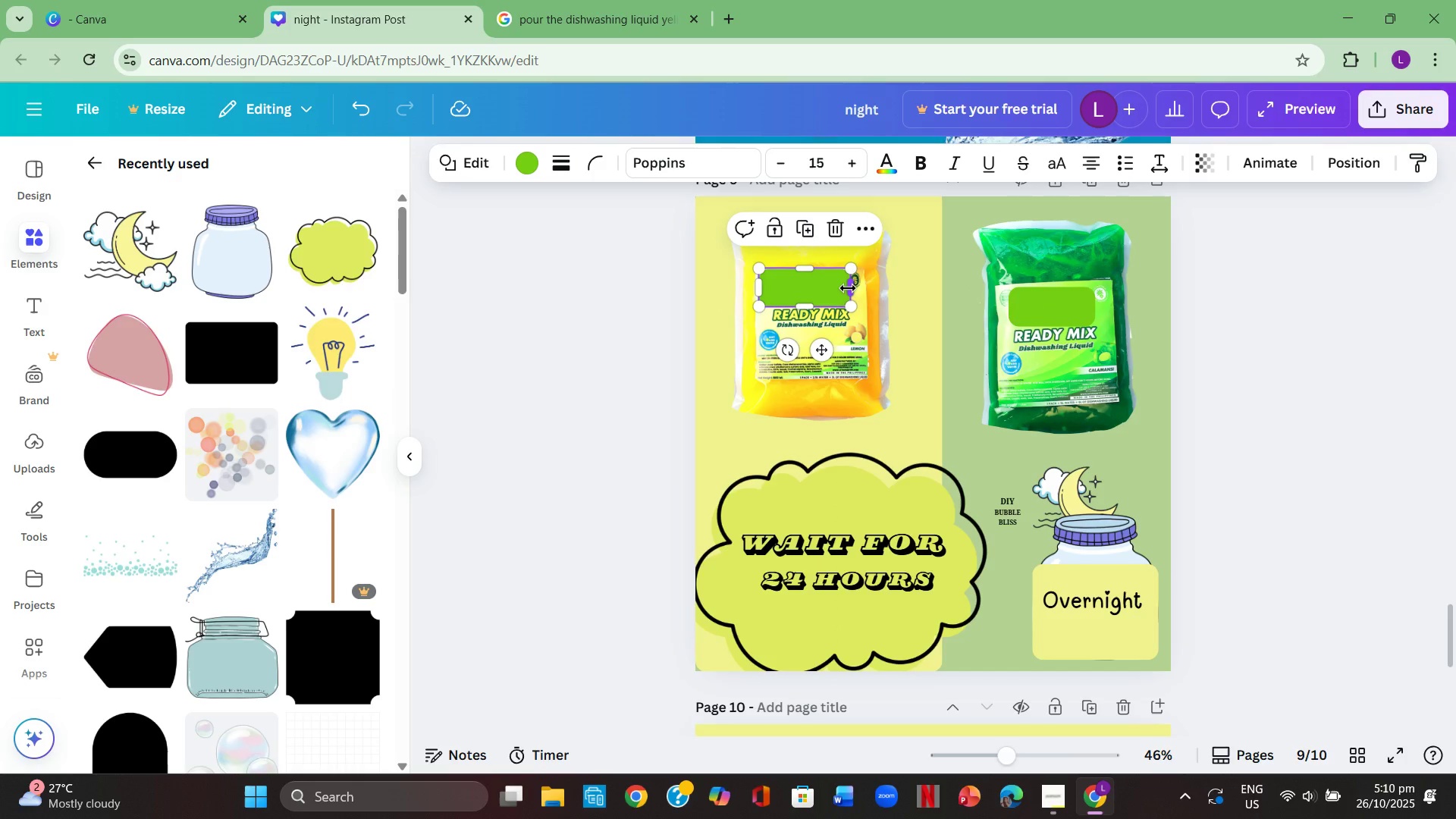 
left_click_drag(start_coordinate=[848, 288], to_coordinate=[858, 293])
 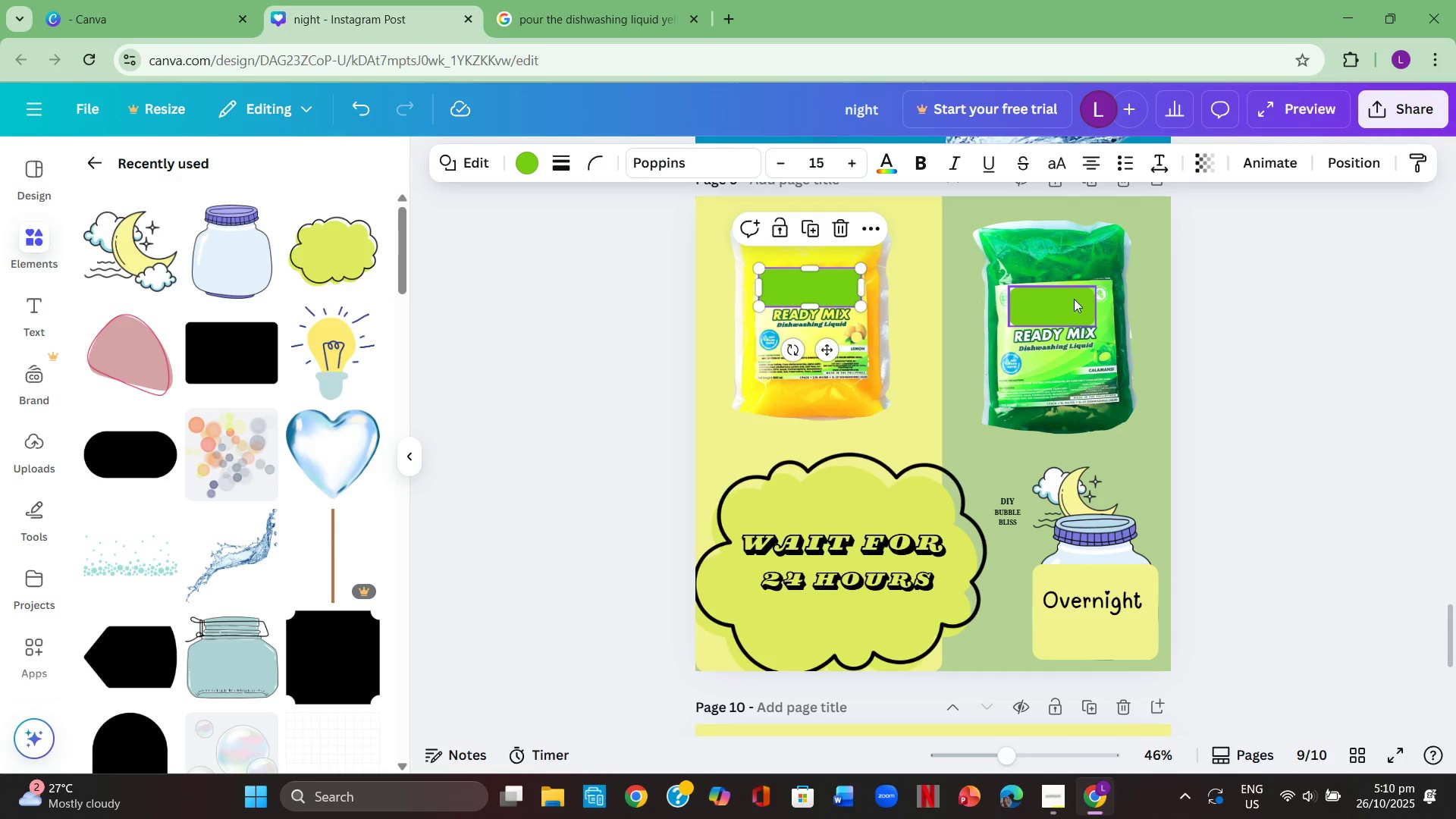 
left_click([1055, 301])
 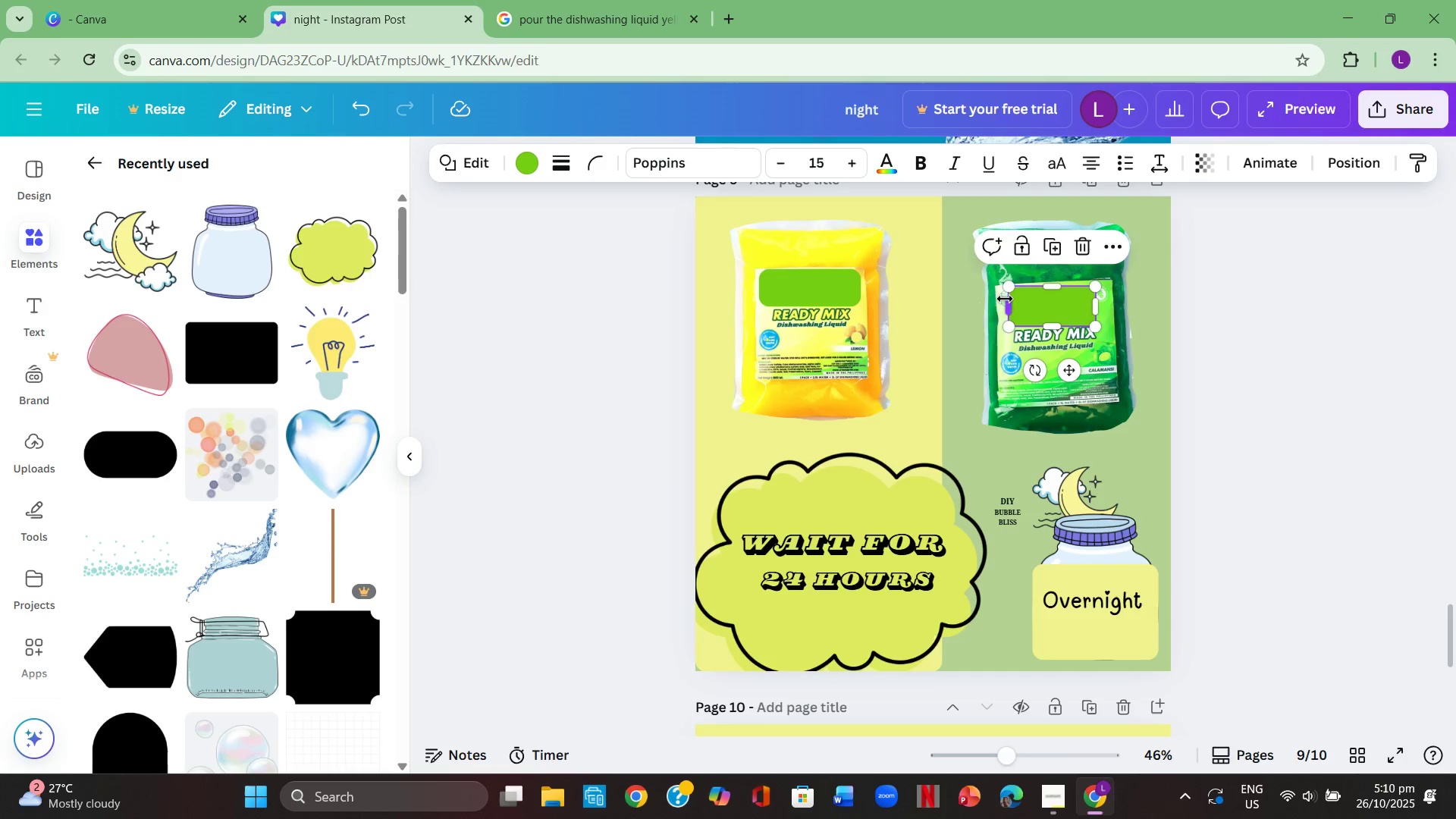 
left_click_drag(start_coordinate=[1005, 299], to_coordinate=[999, 300])
 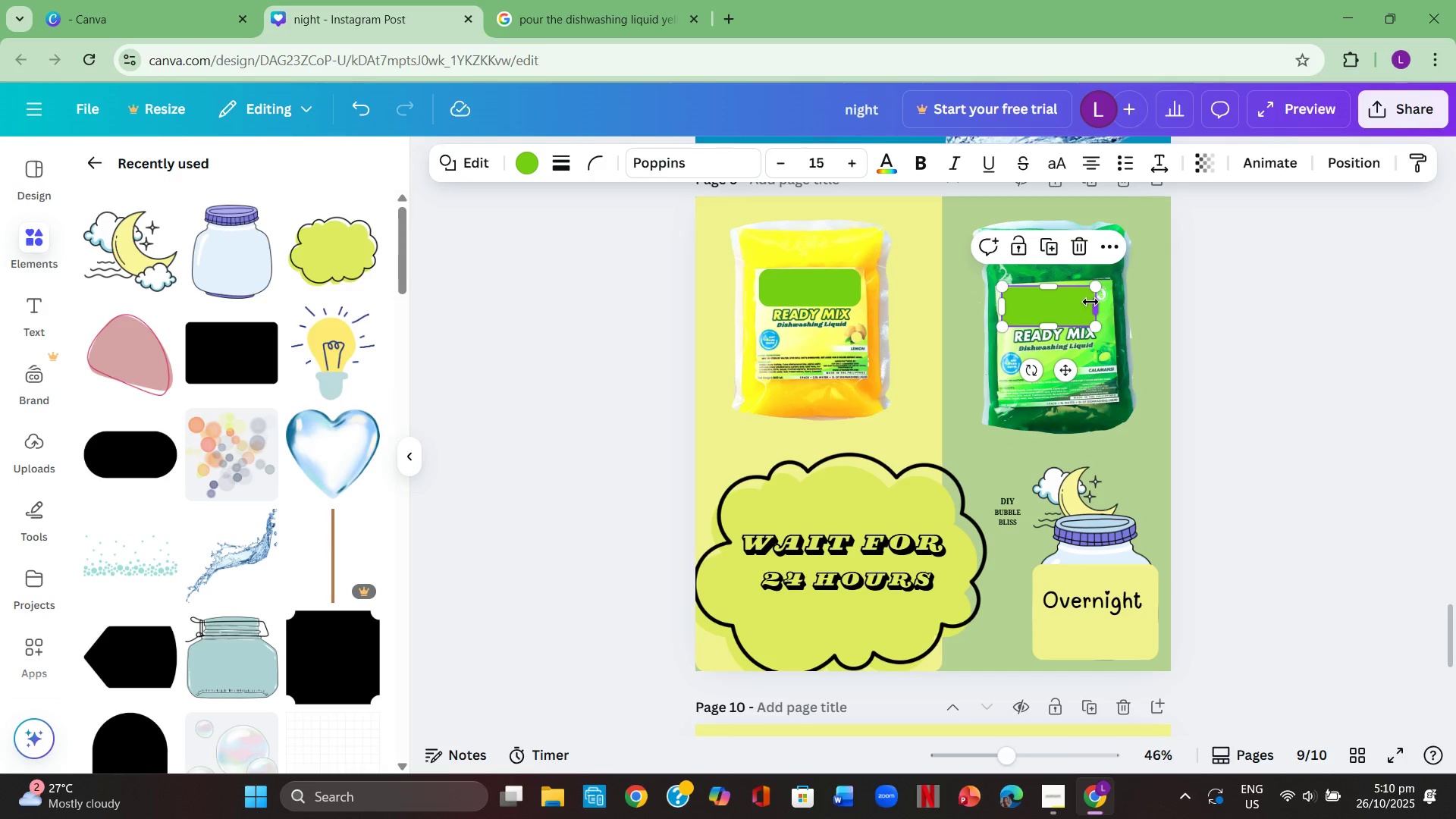 
left_click_drag(start_coordinate=[1090, 302], to_coordinate=[1100, 303])
 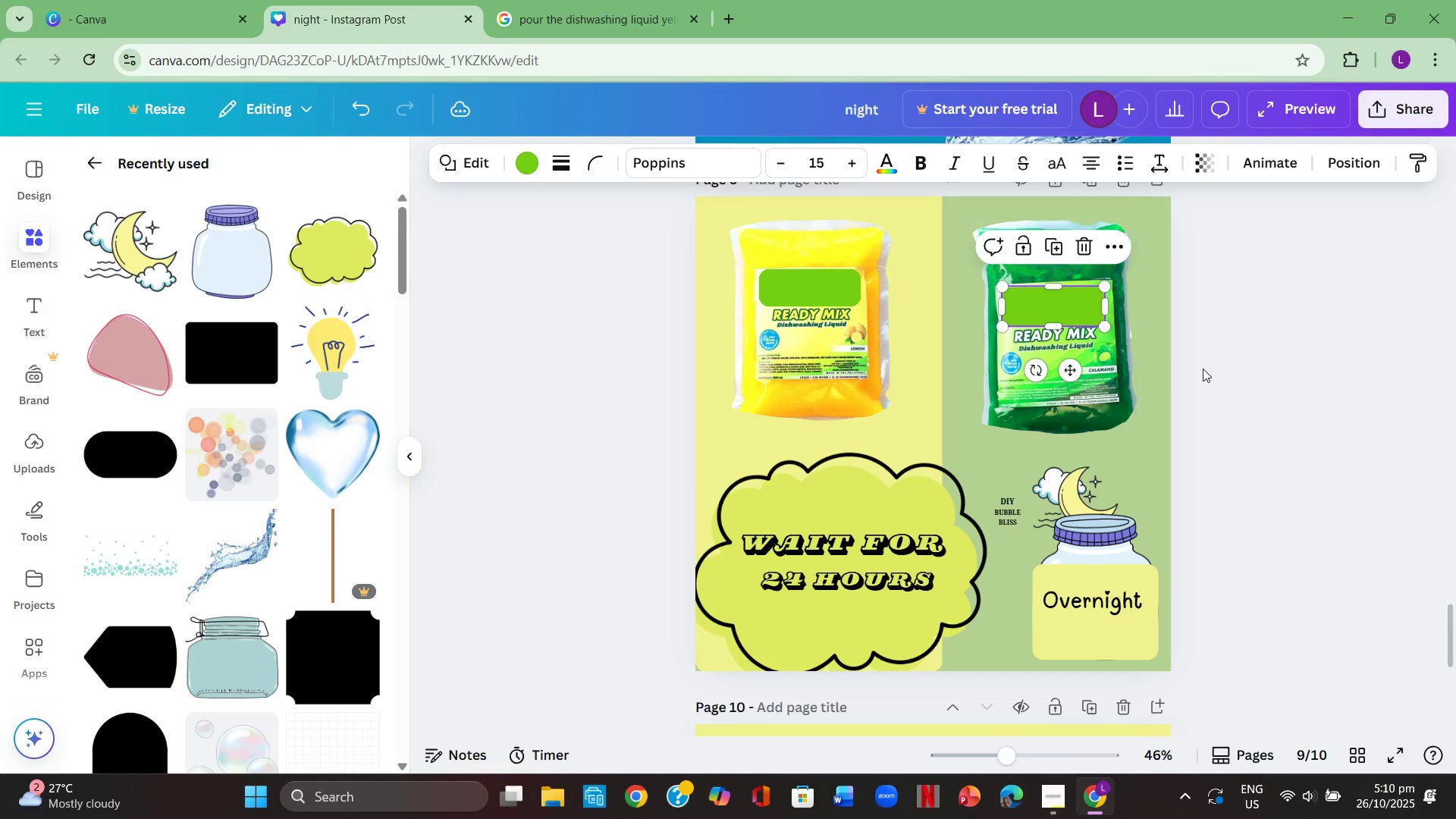 
left_click([1203, 369])
 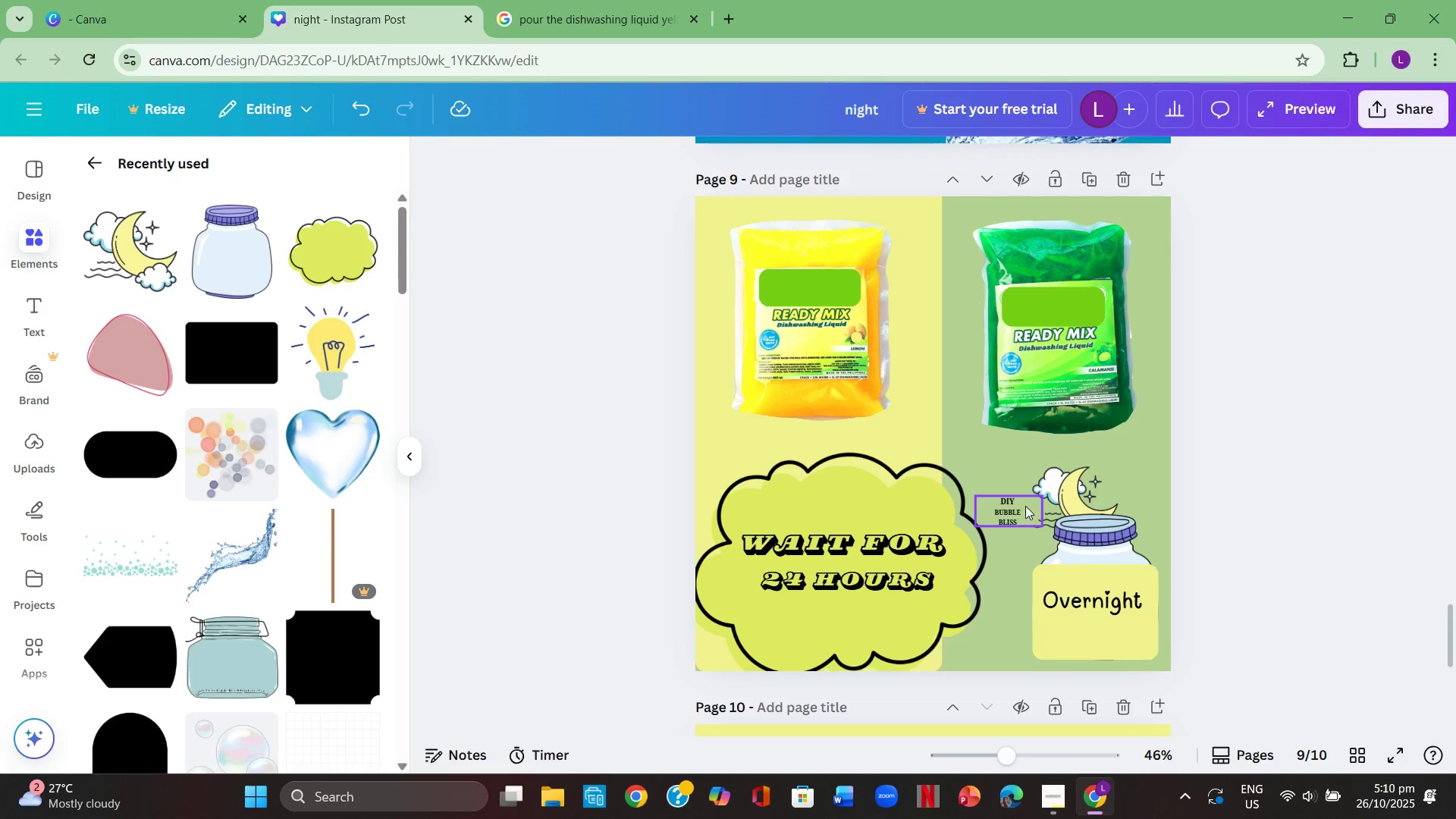 
left_click_drag(start_coordinate=[1010, 500], to_coordinate=[1046, 454])
 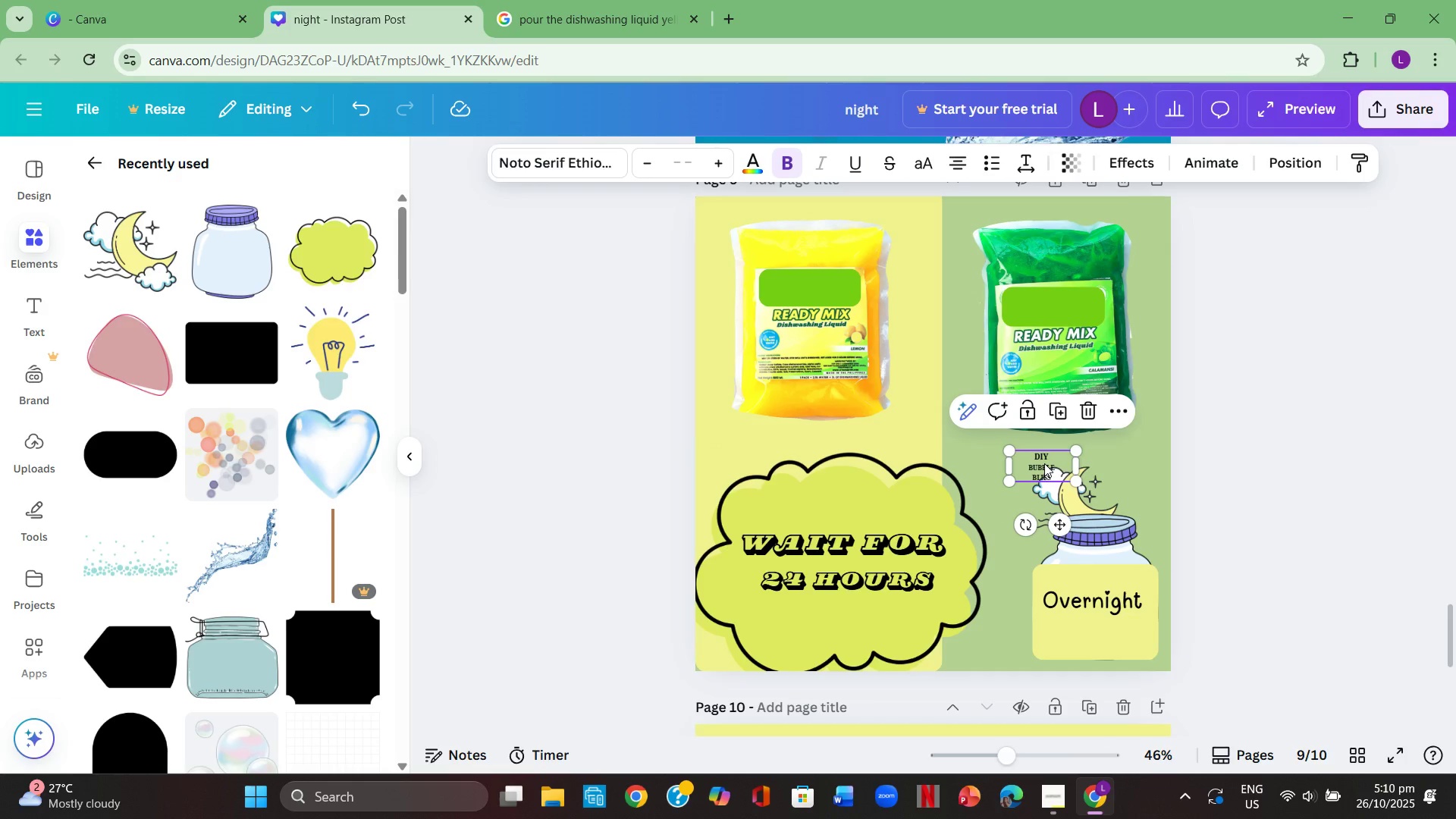 
right_click([1044, 463])
 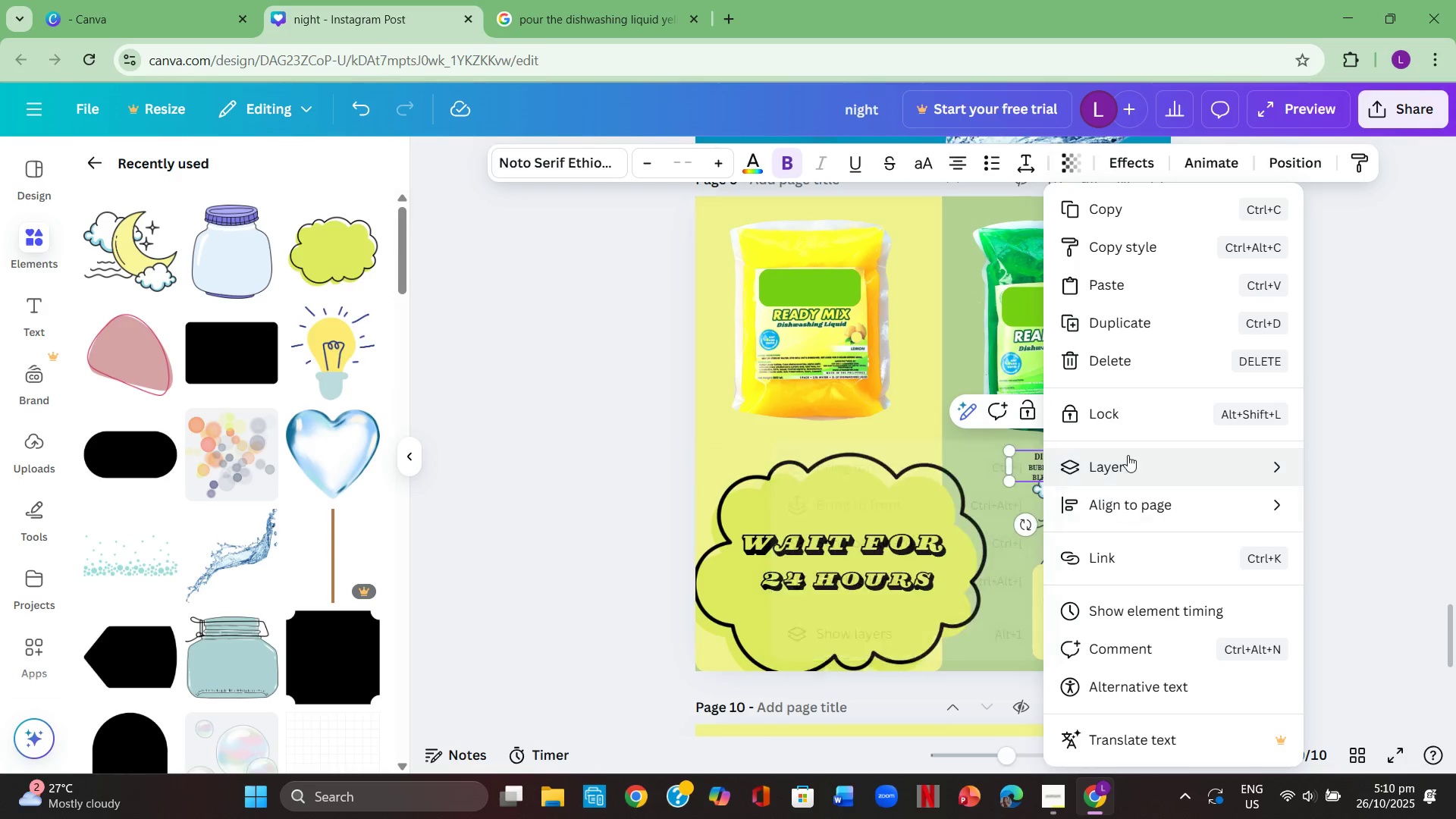 
left_click([1128, 455])
 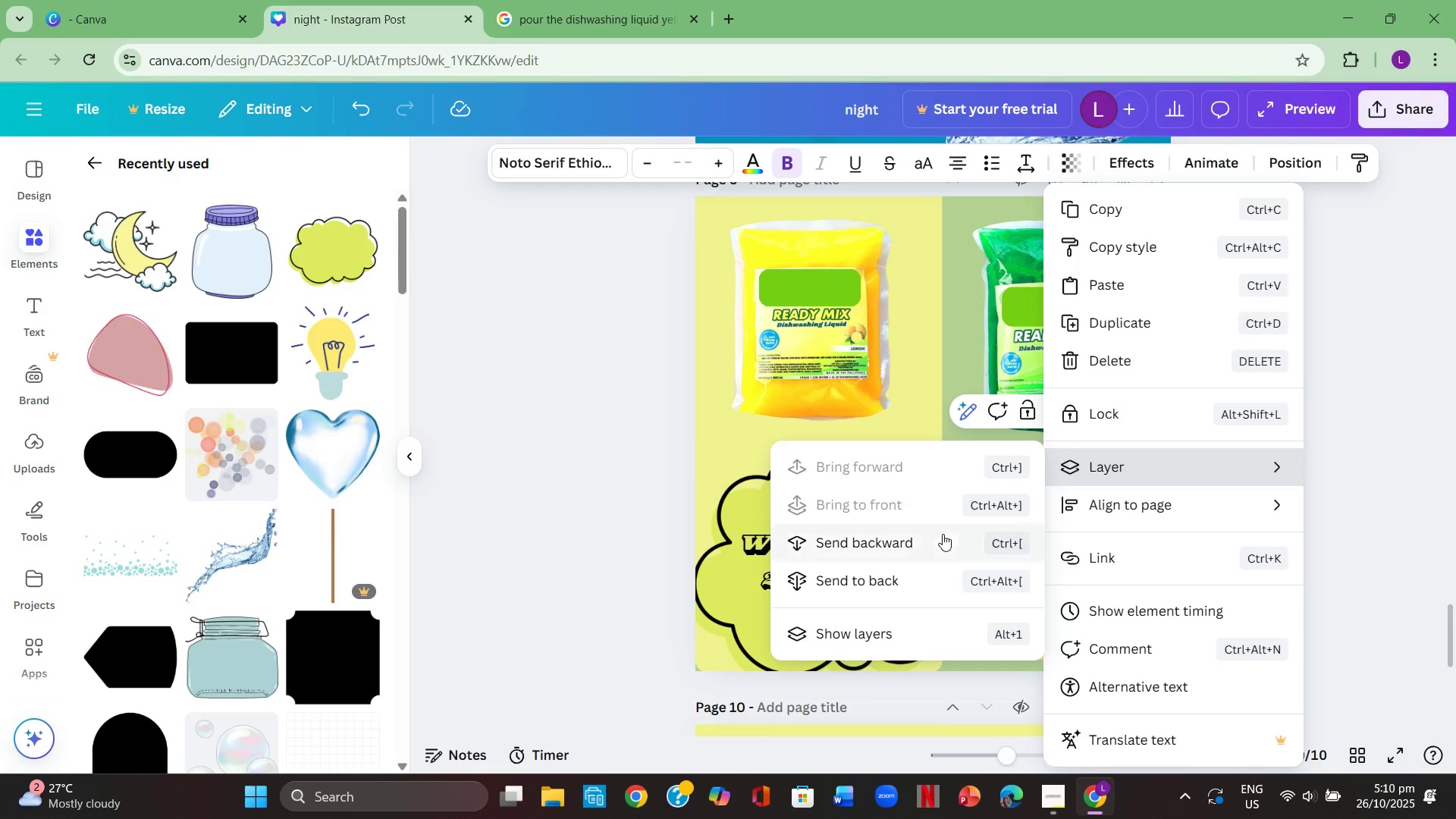 
left_click([939, 544])
 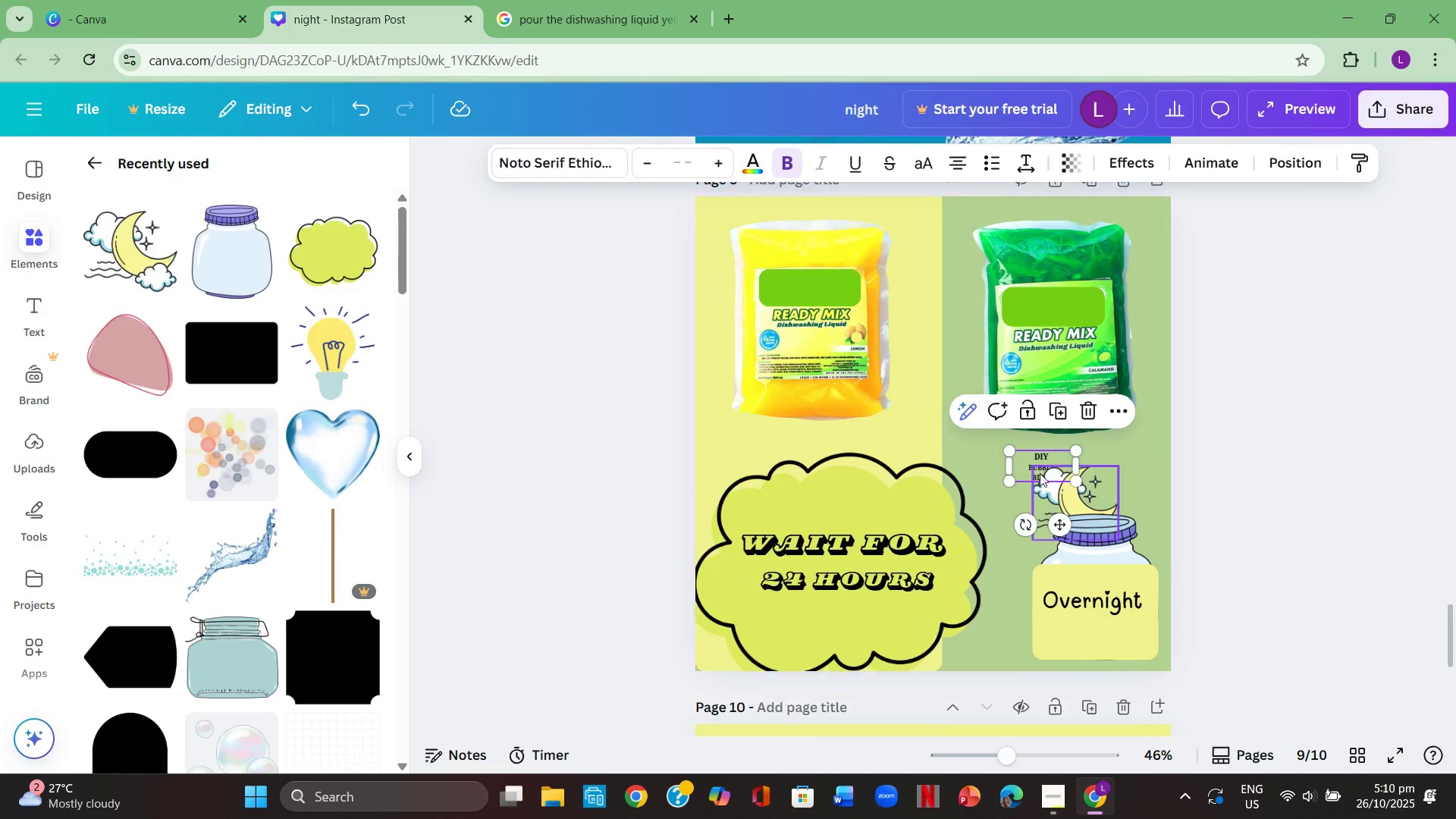 
left_click_drag(start_coordinate=[1046, 457], to_coordinate=[1048, 400])
 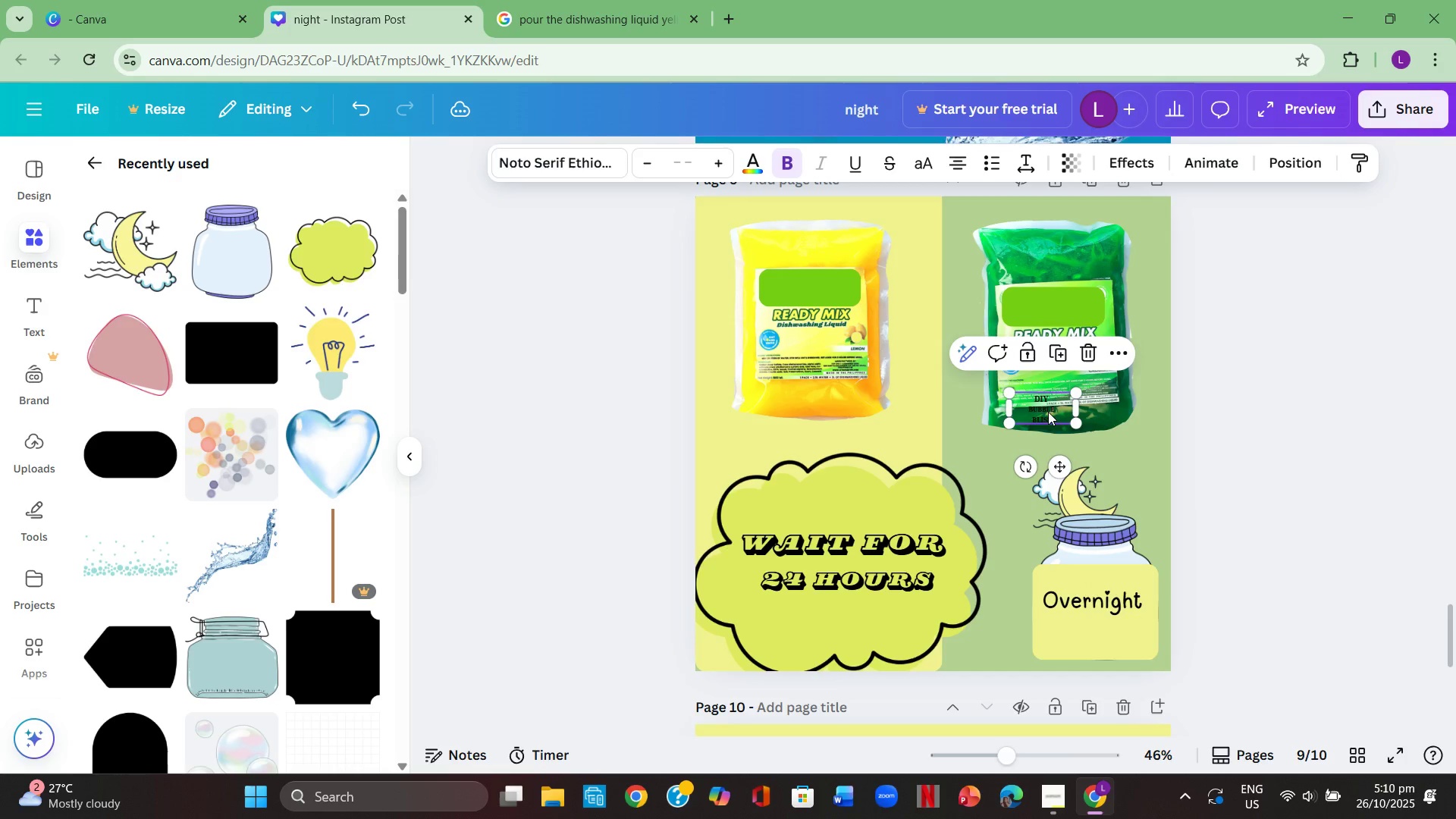 
right_click([1048, 412])
 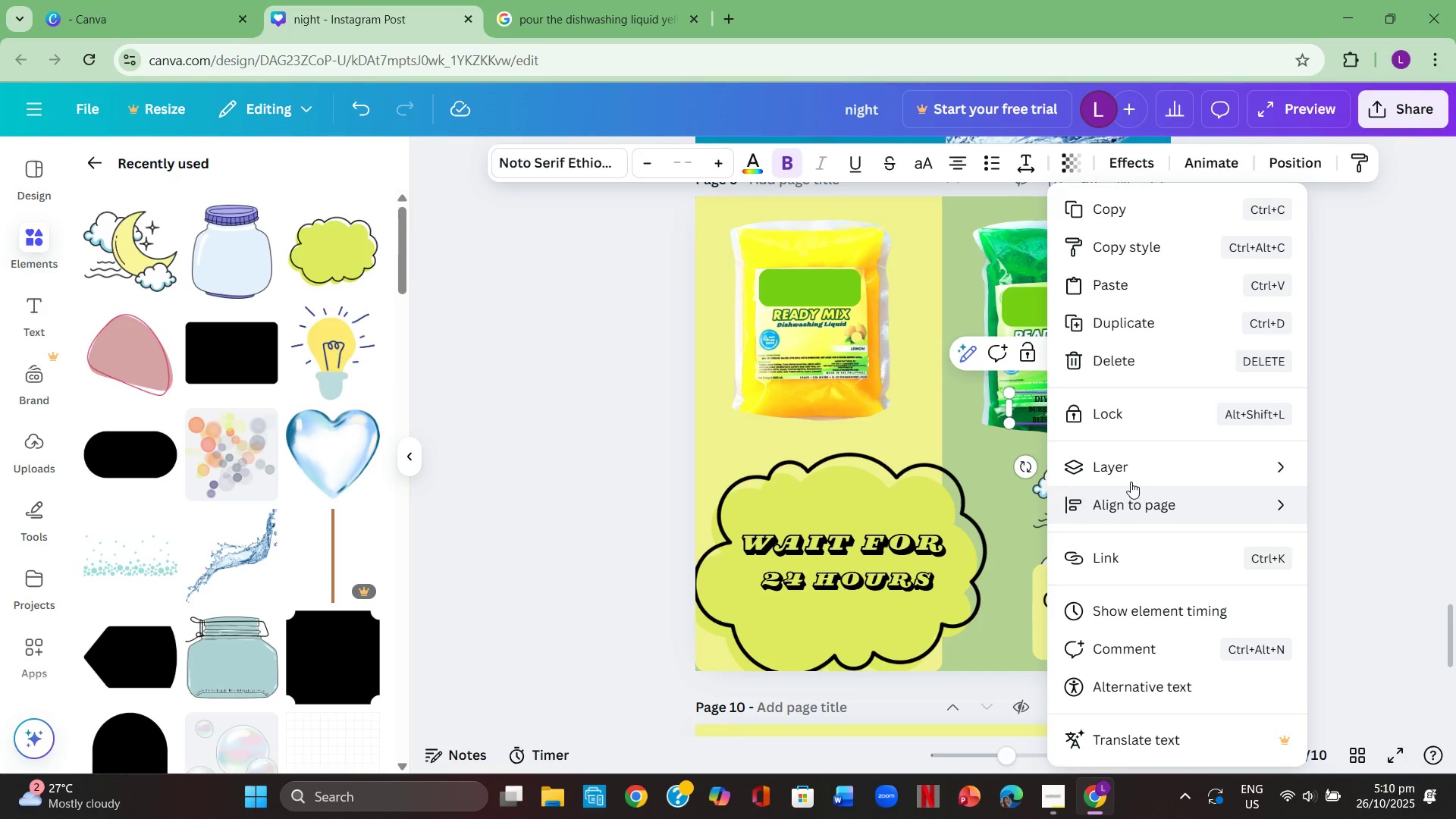 
left_click([1132, 477])
 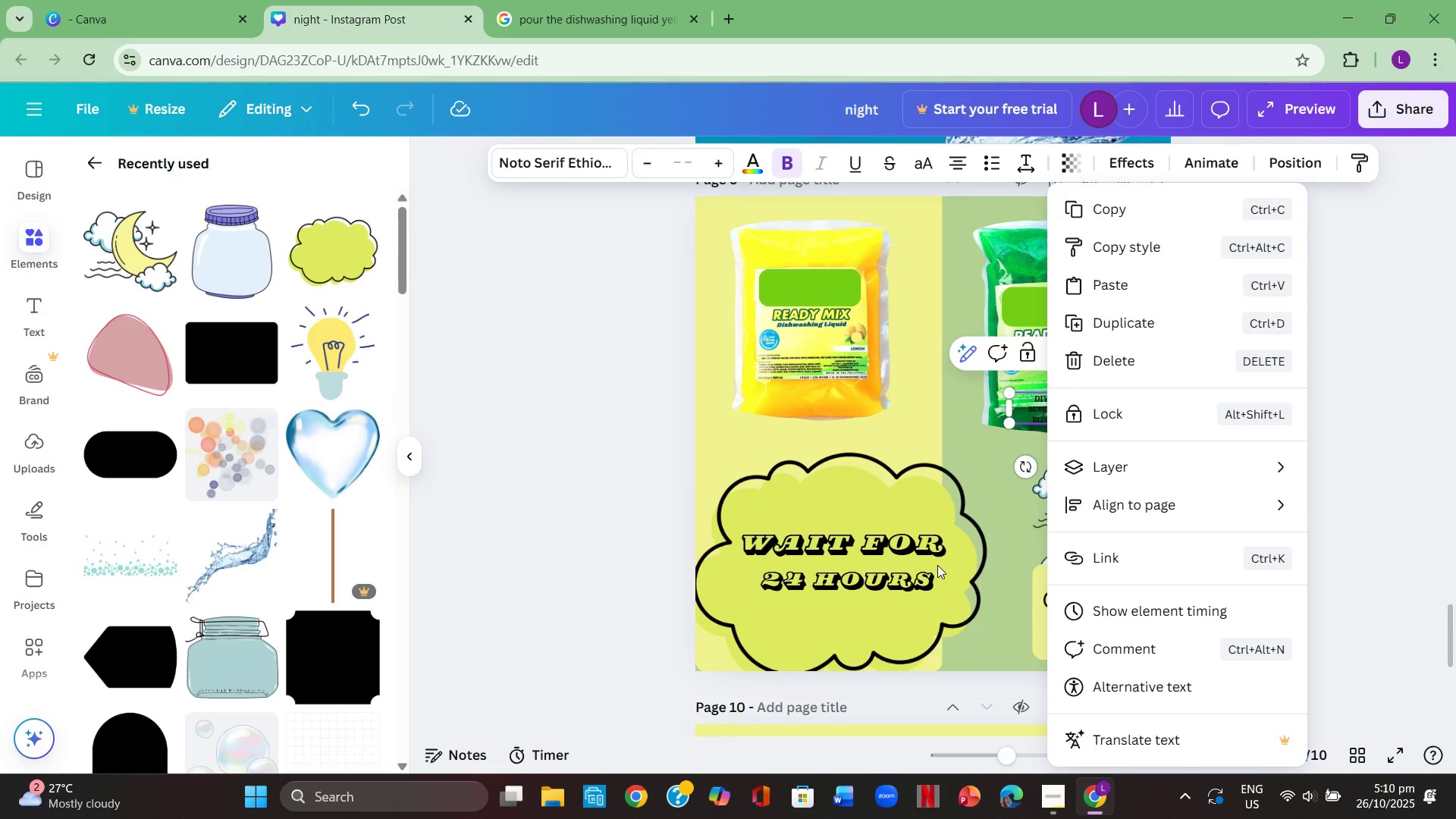 
left_click([959, 421])
 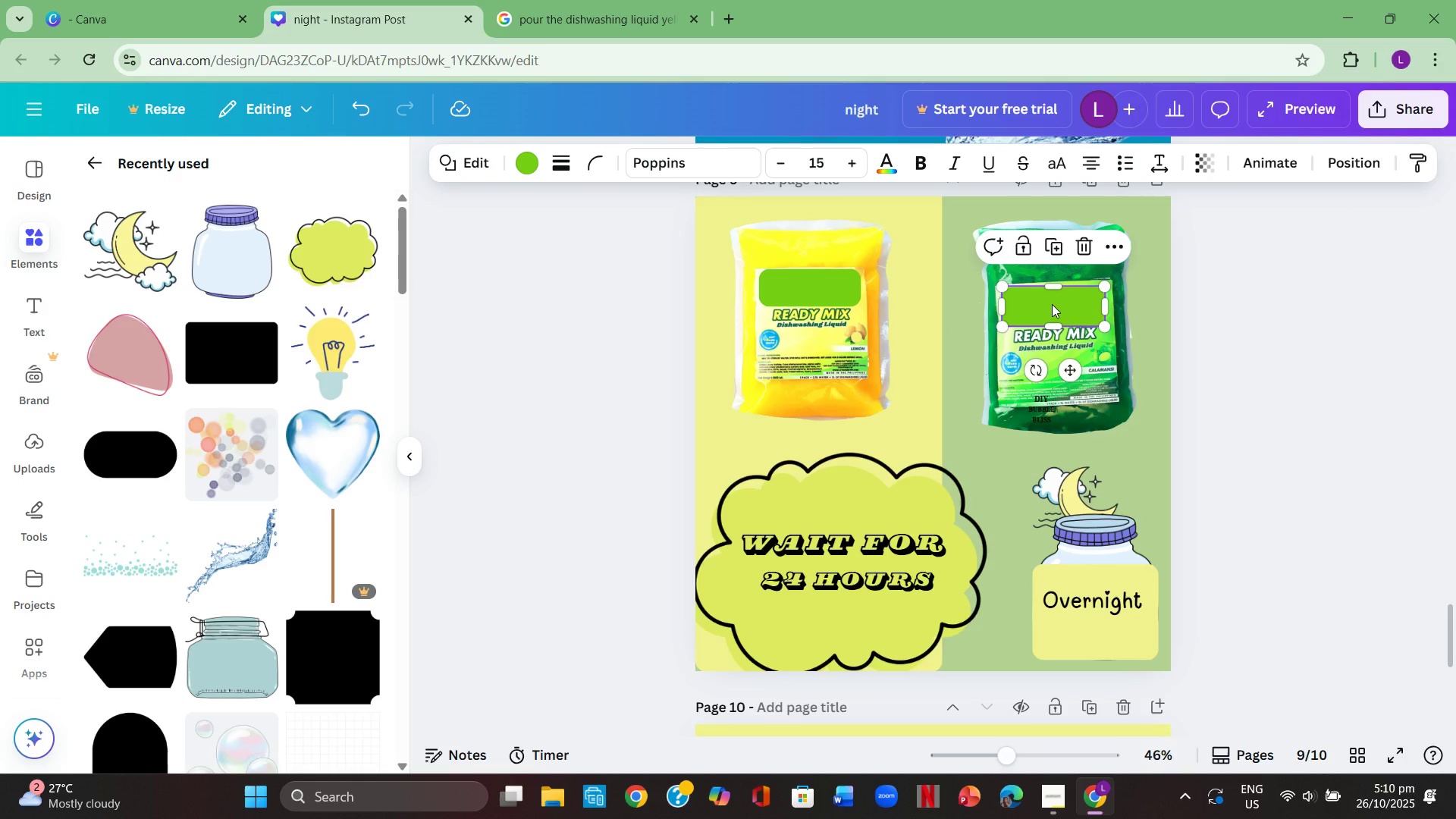 
right_click([1052, 304])
 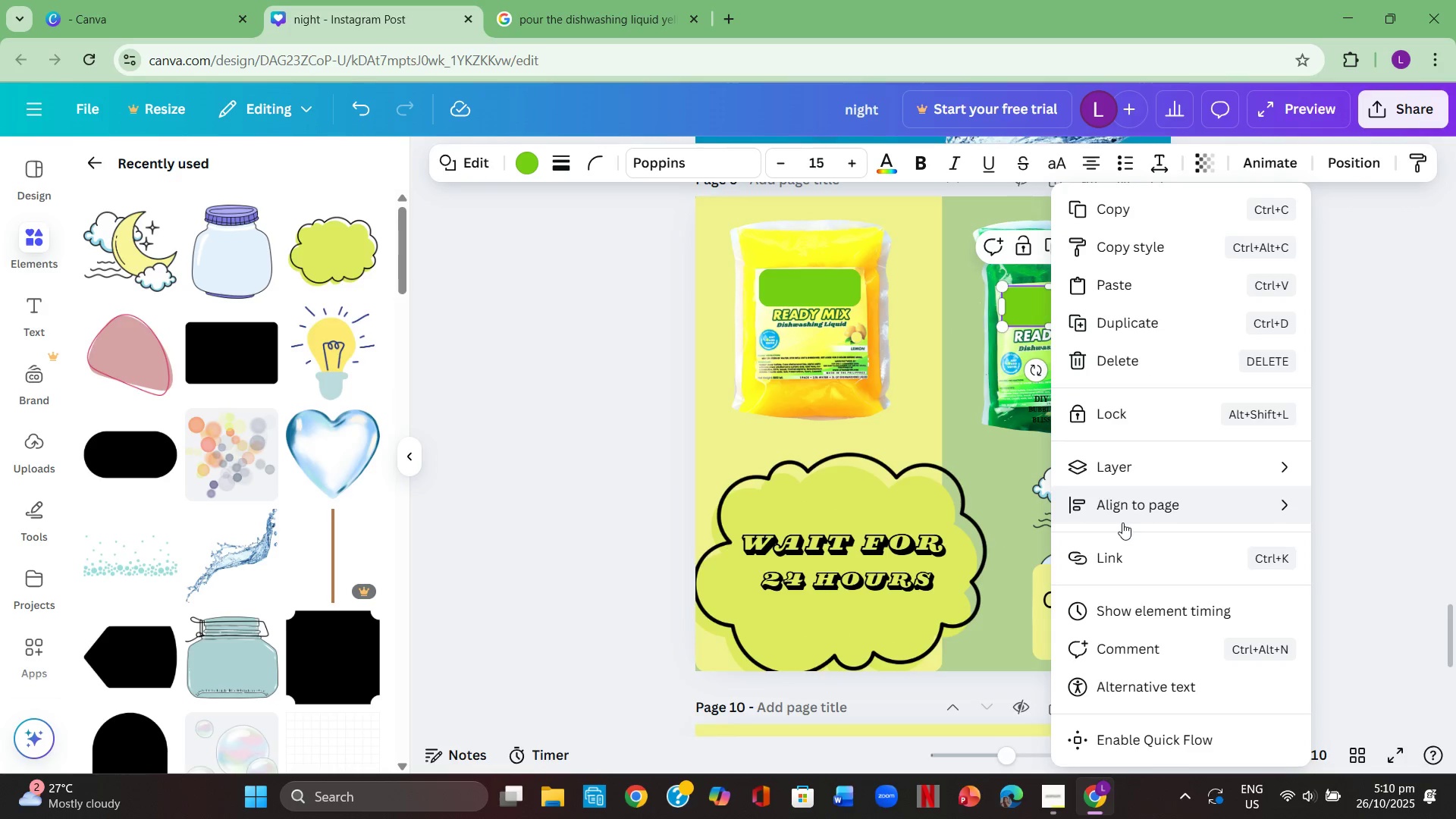 
left_click([1142, 466])
 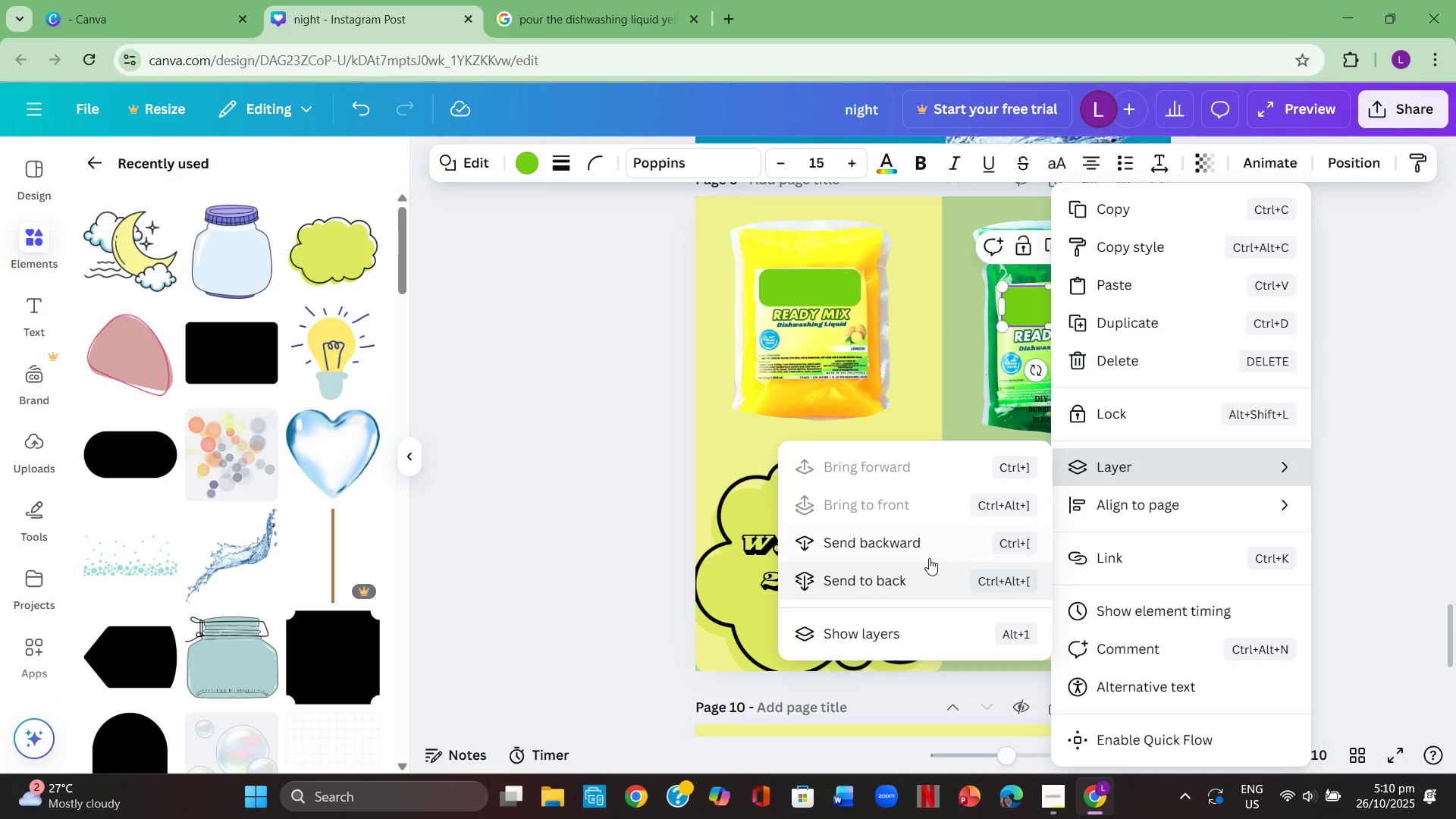 
left_click([927, 548])
 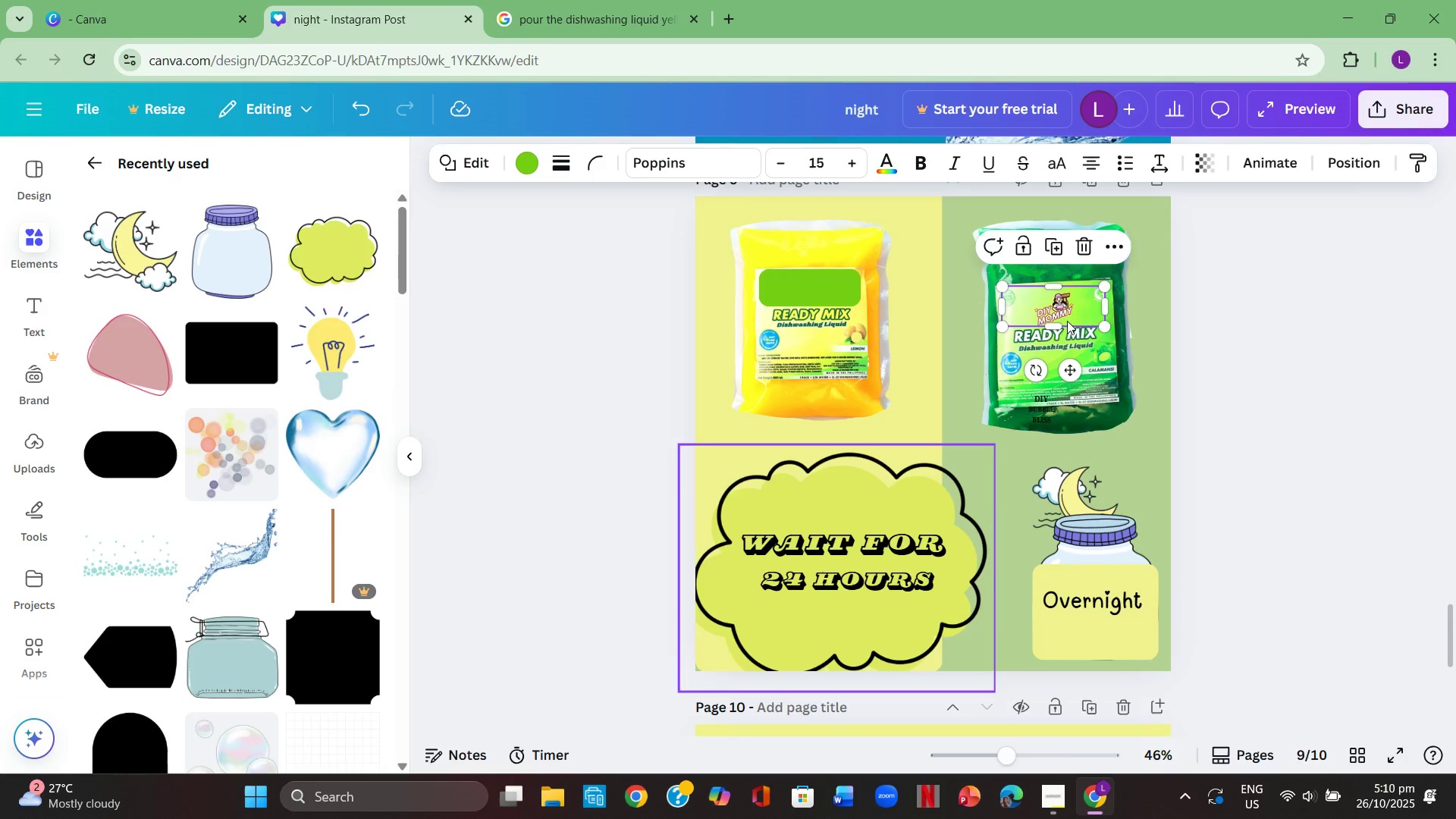 
left_click([1070, 309])
 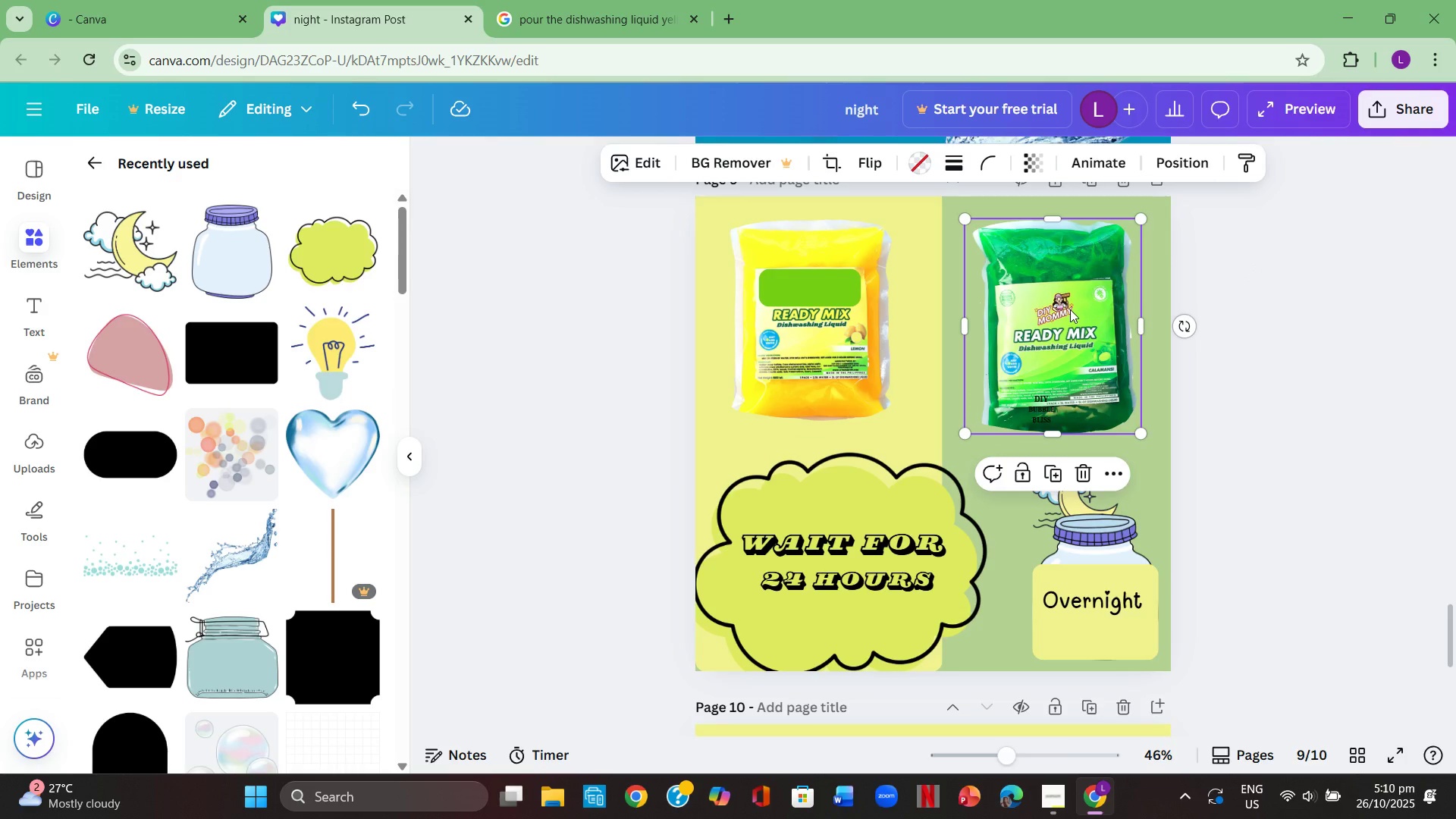 
right_click([1070, 309])
 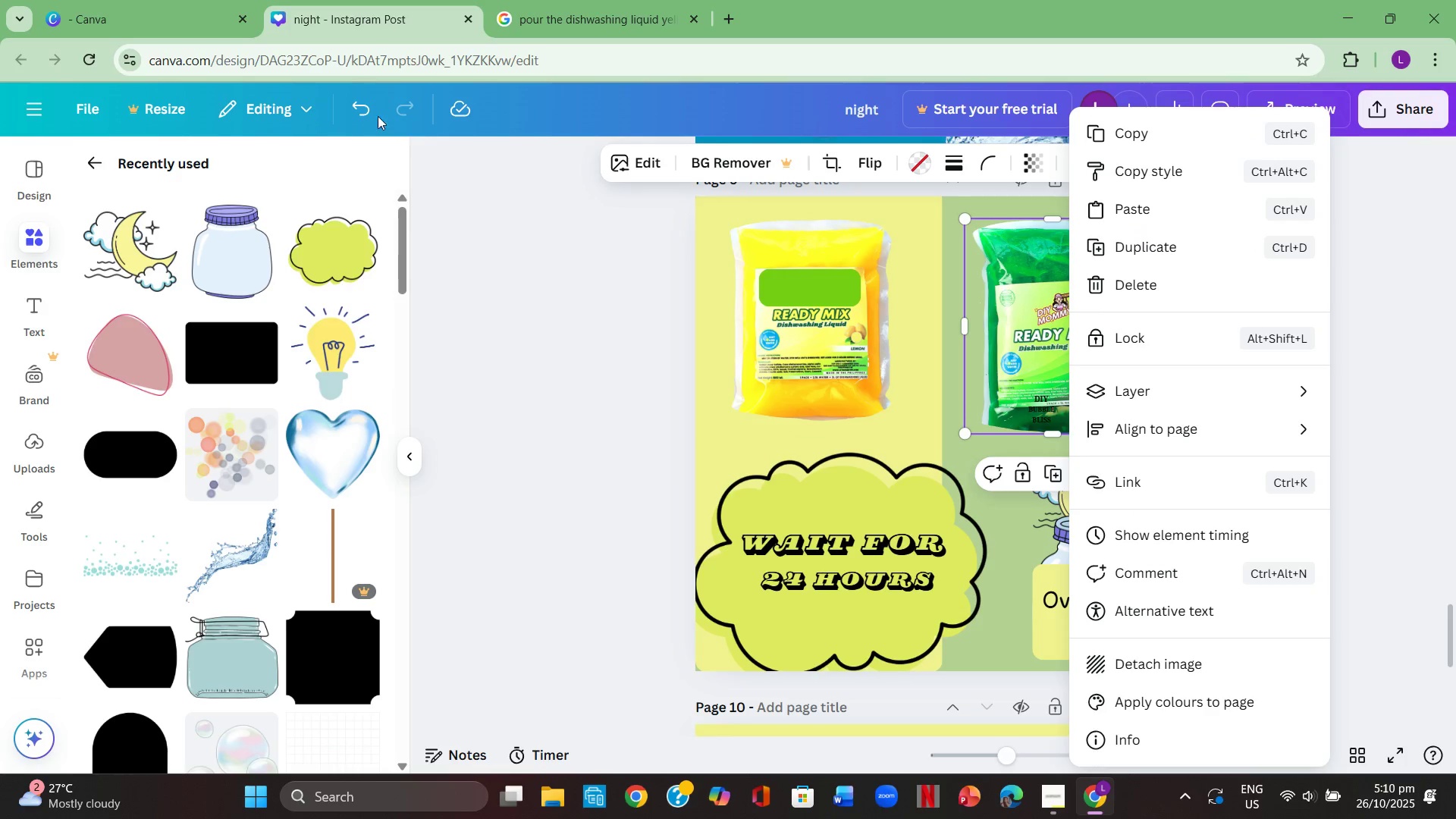 
left_click([363, 110])
 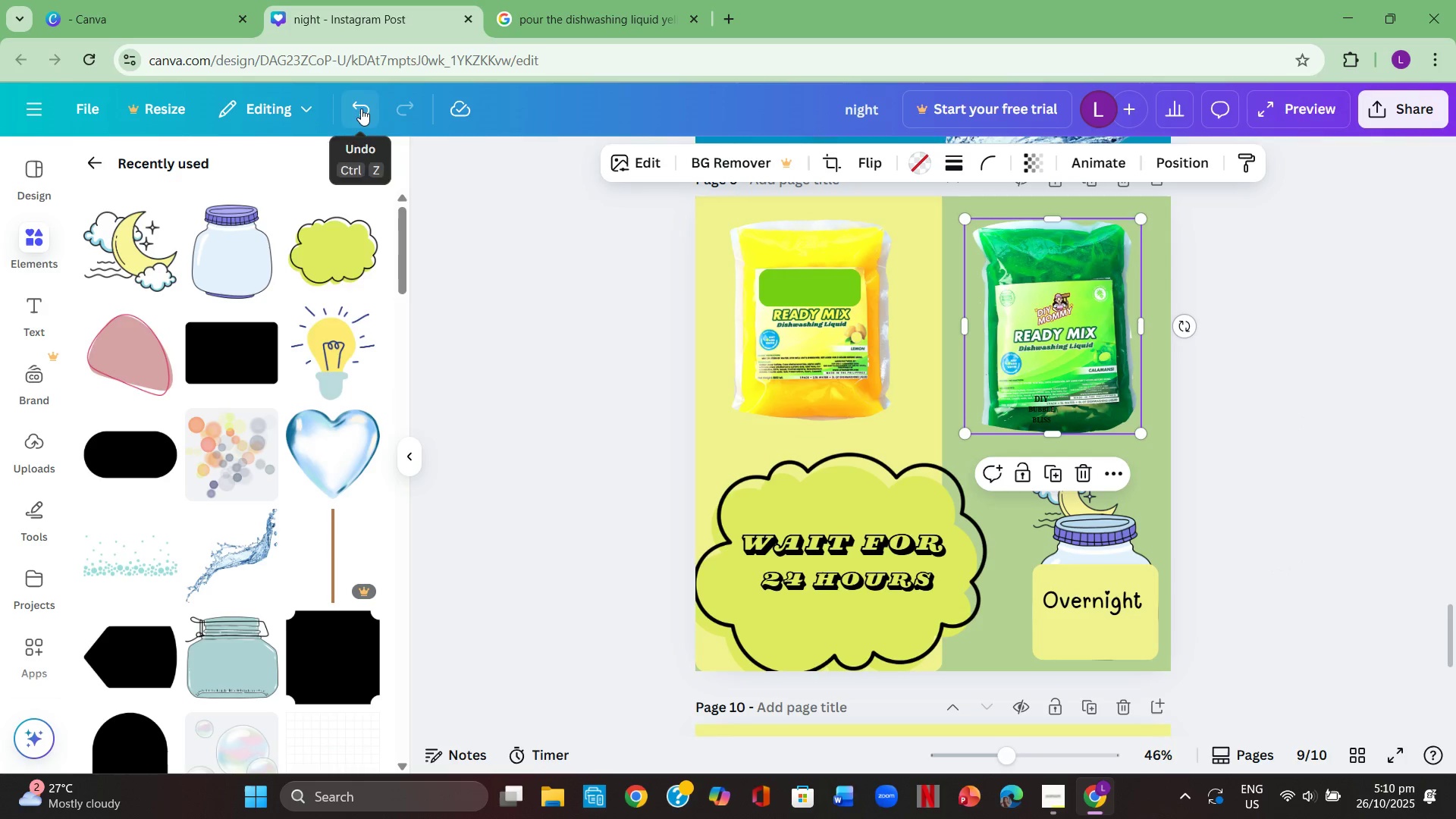 
left_click([361, 108])
 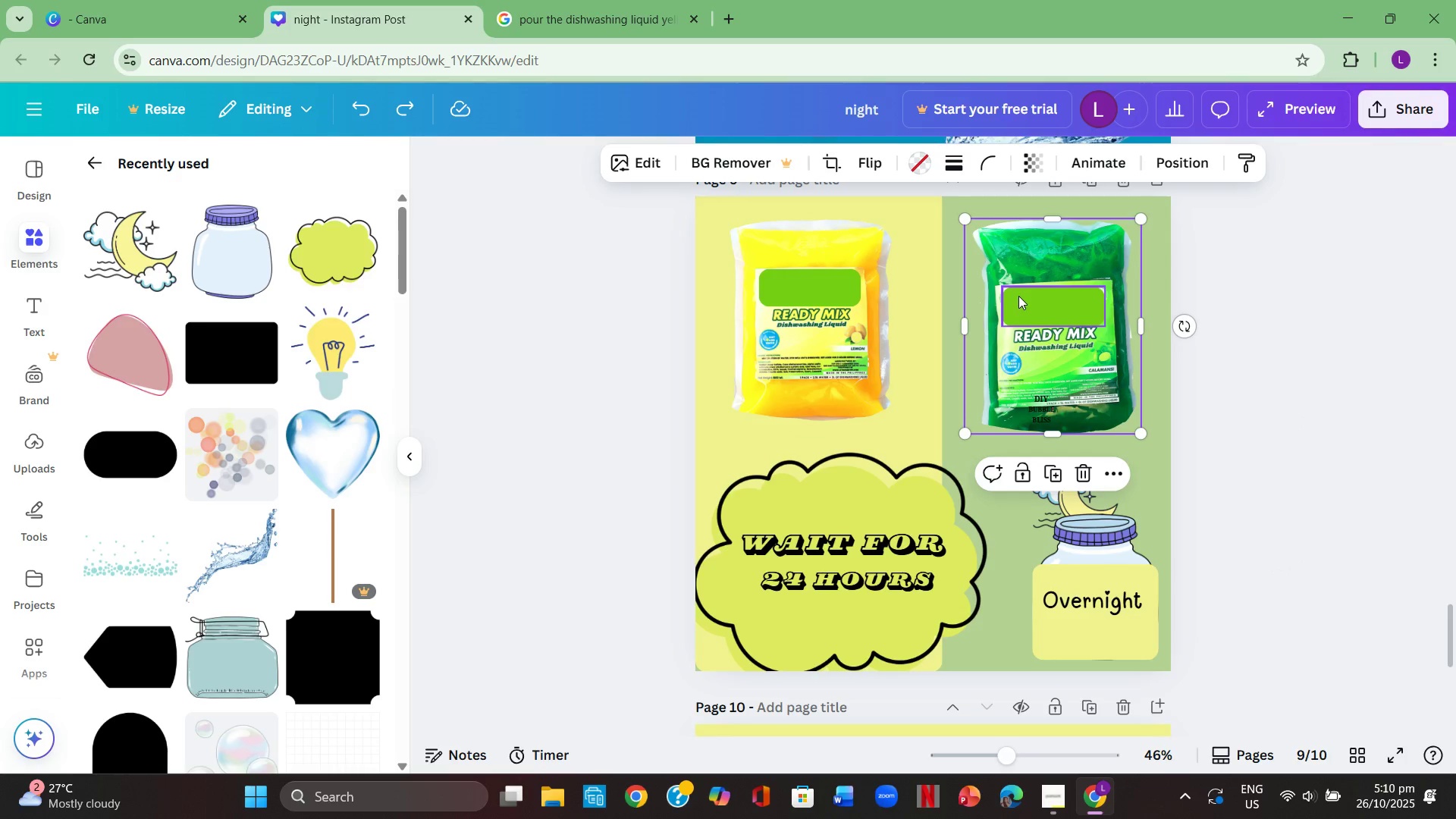 
left_click([1018, 296])
 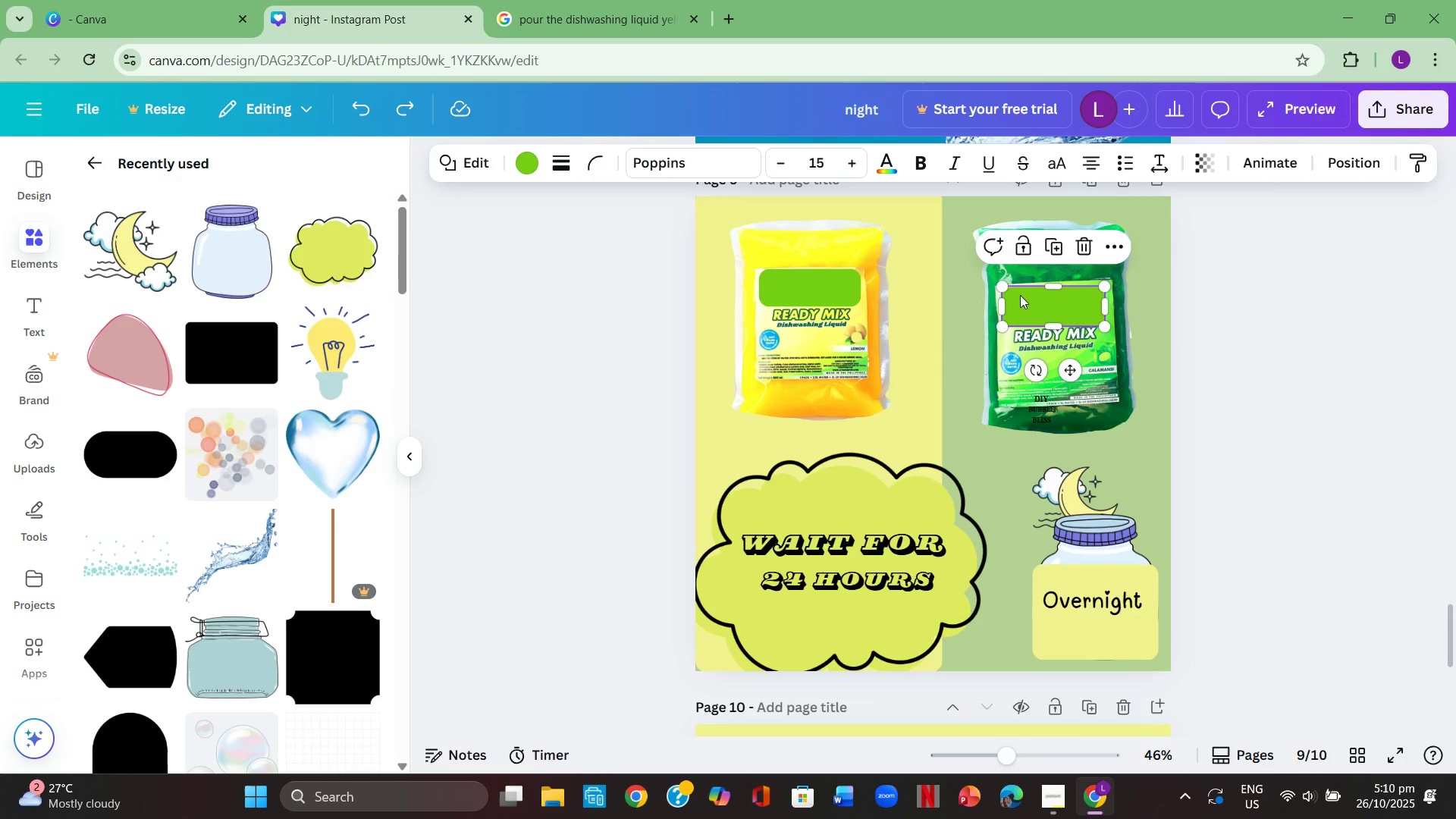 
right_click([1020, 295])
 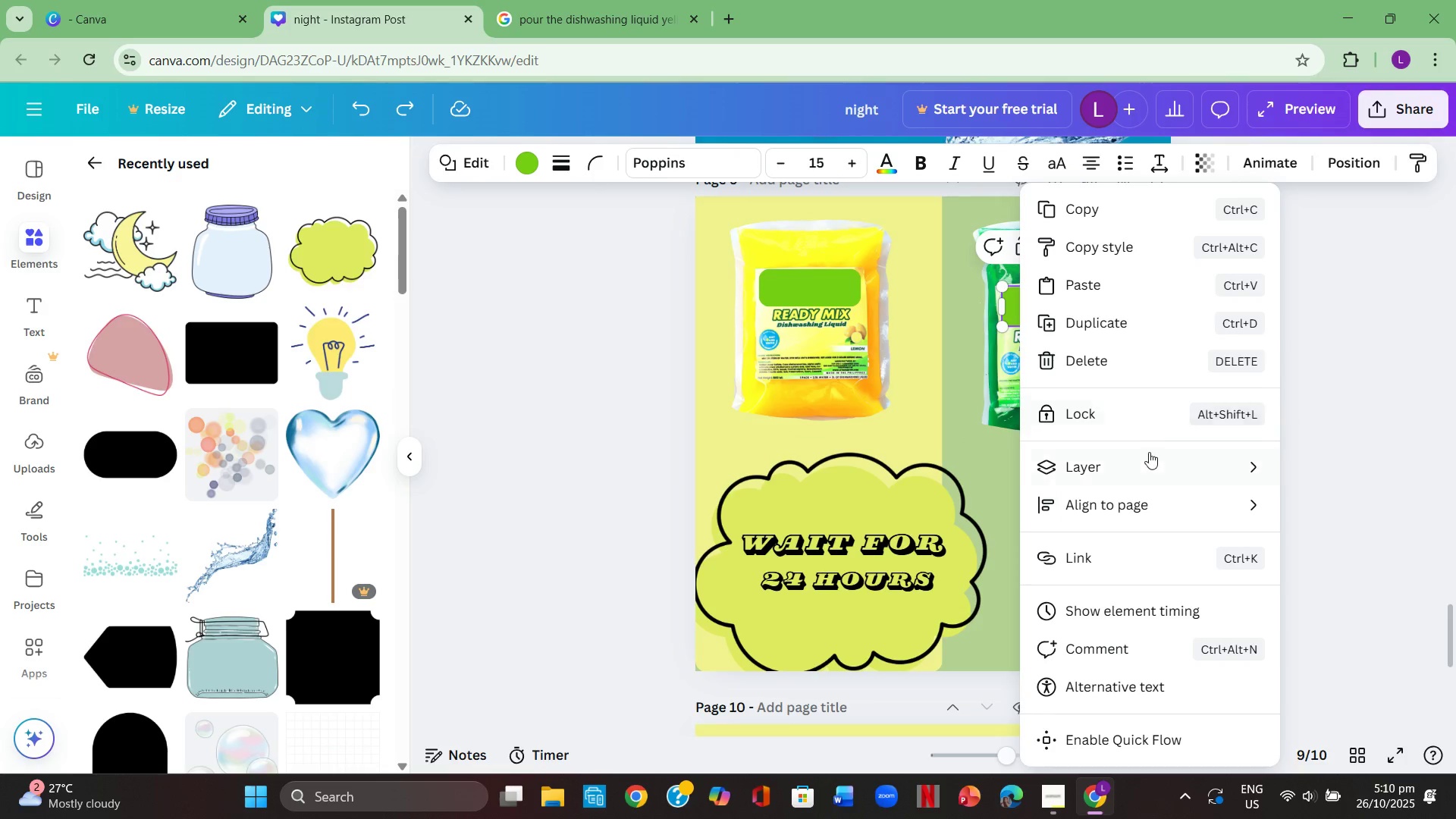 
left_click([1150, 454])
 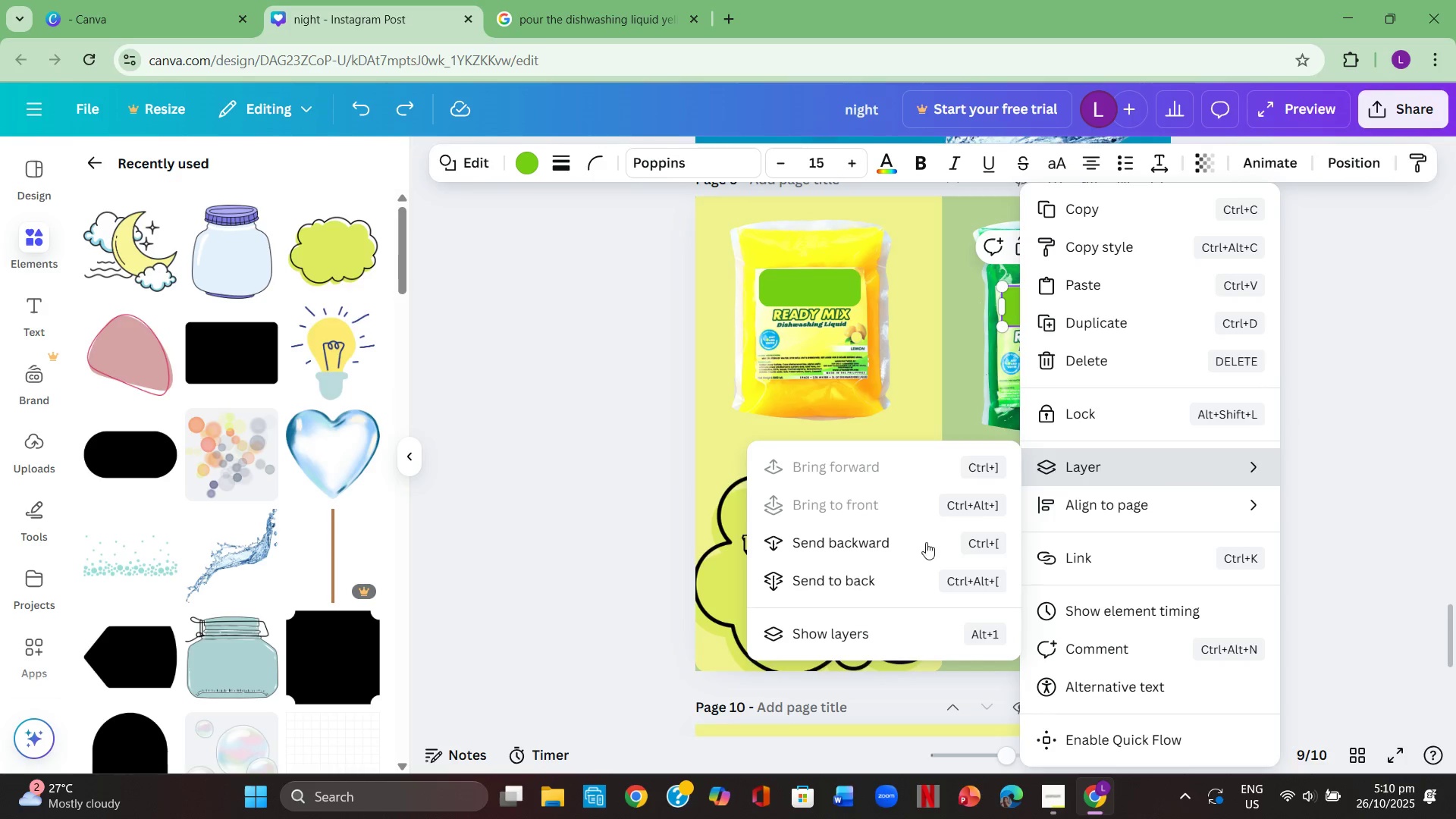 
left_click([886, 574])
 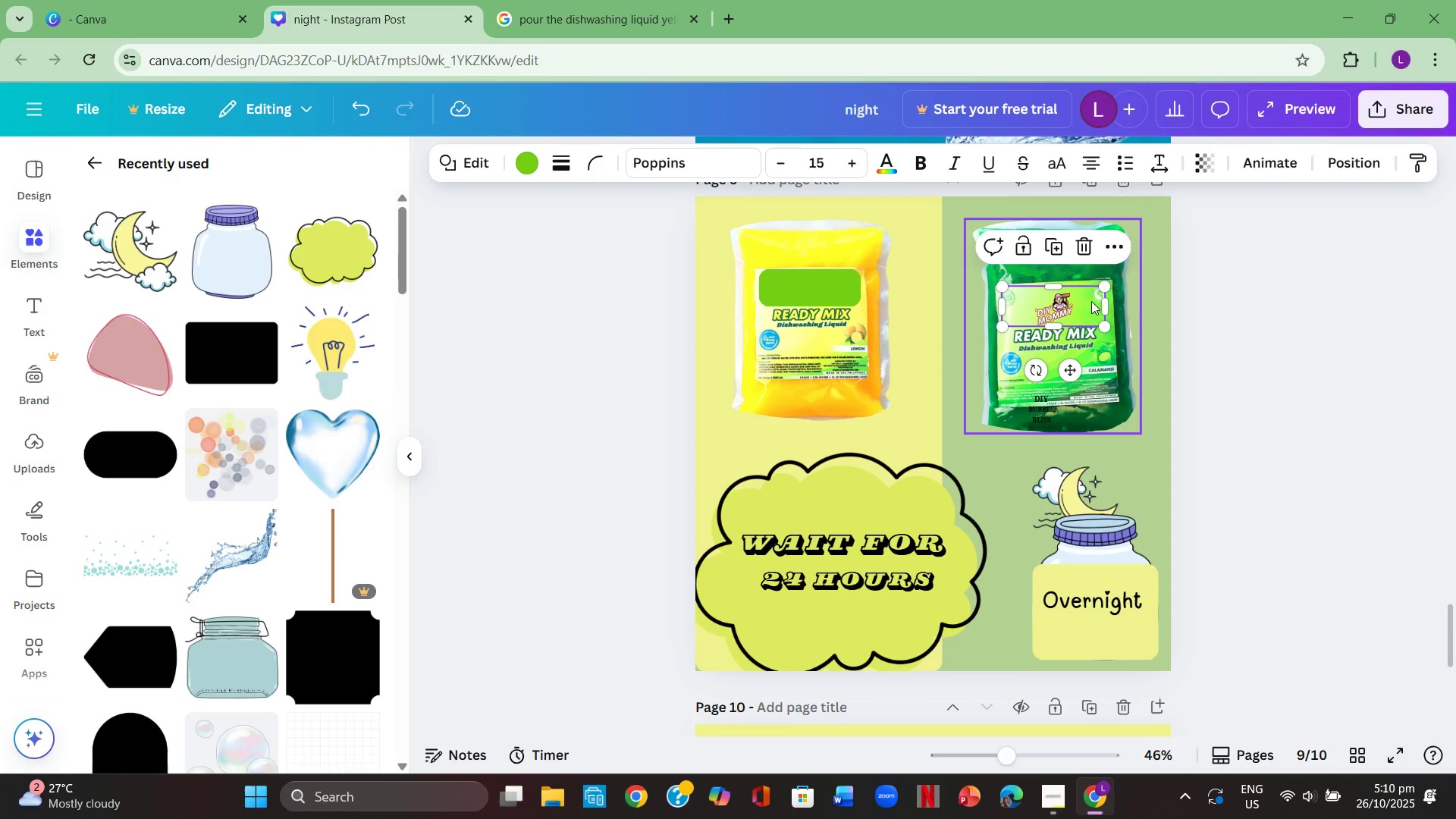 
right_click([1091, 301])
 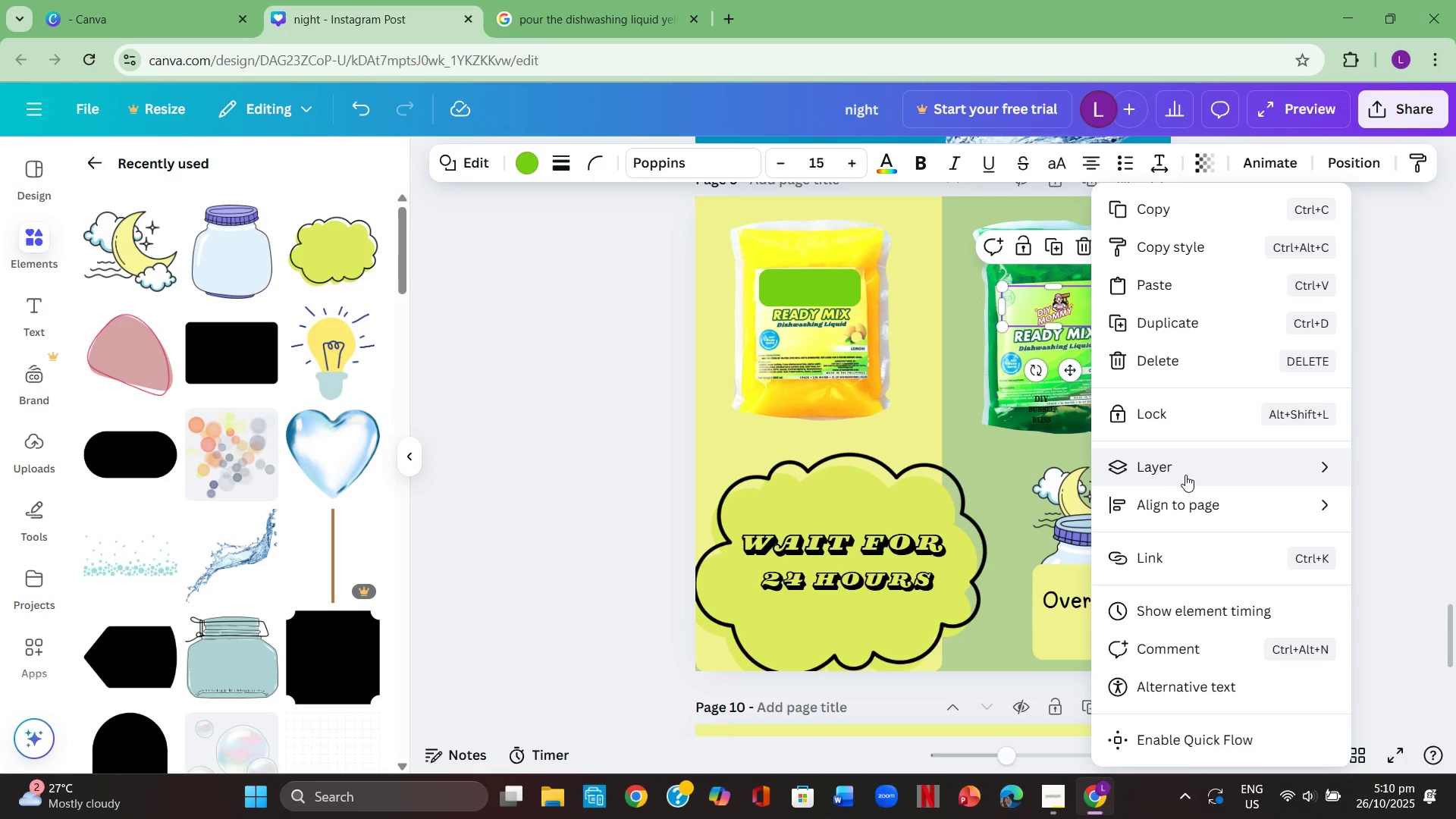 
left_click([1188, 470])
 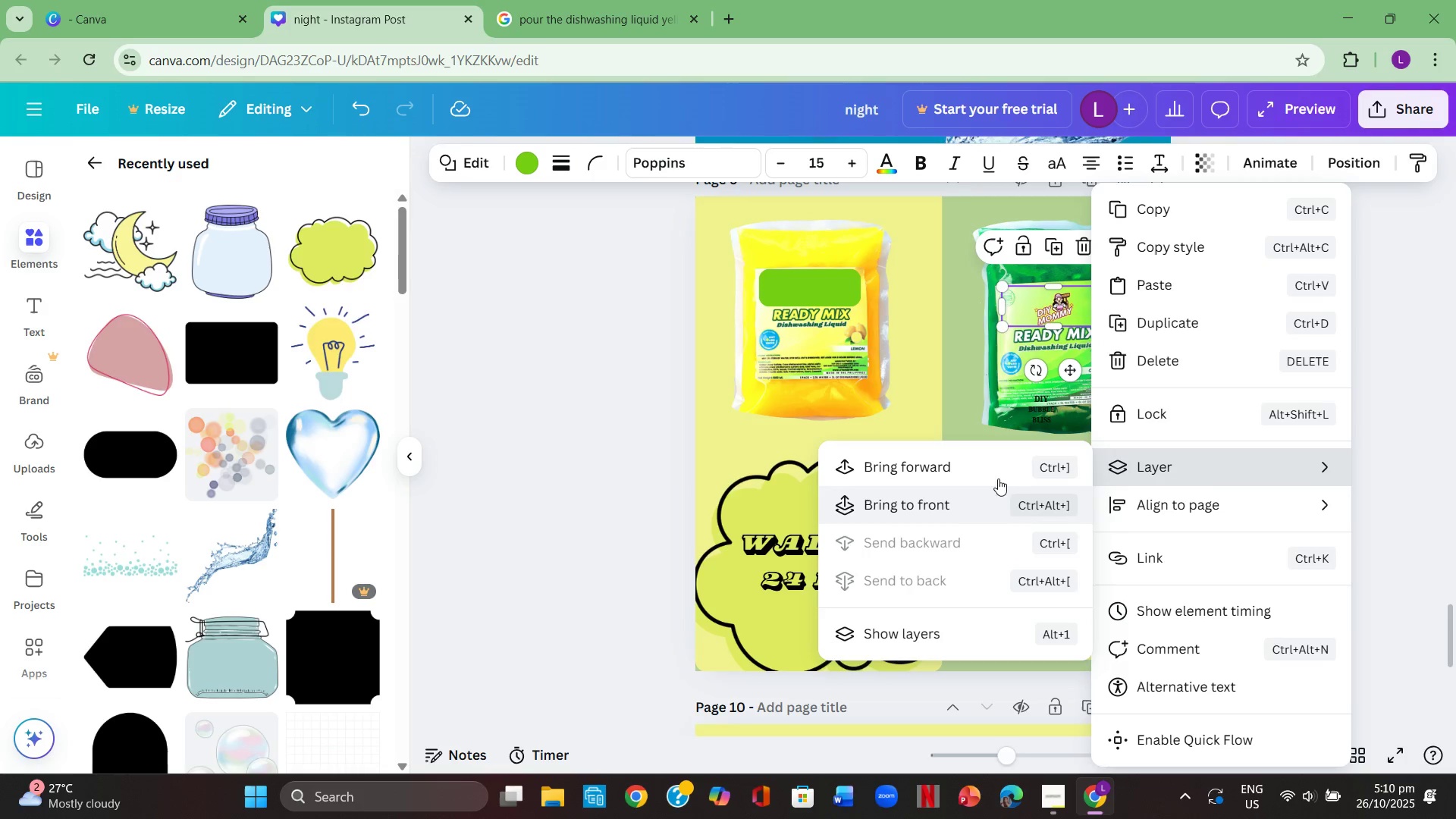 
left_click([995, 470])
 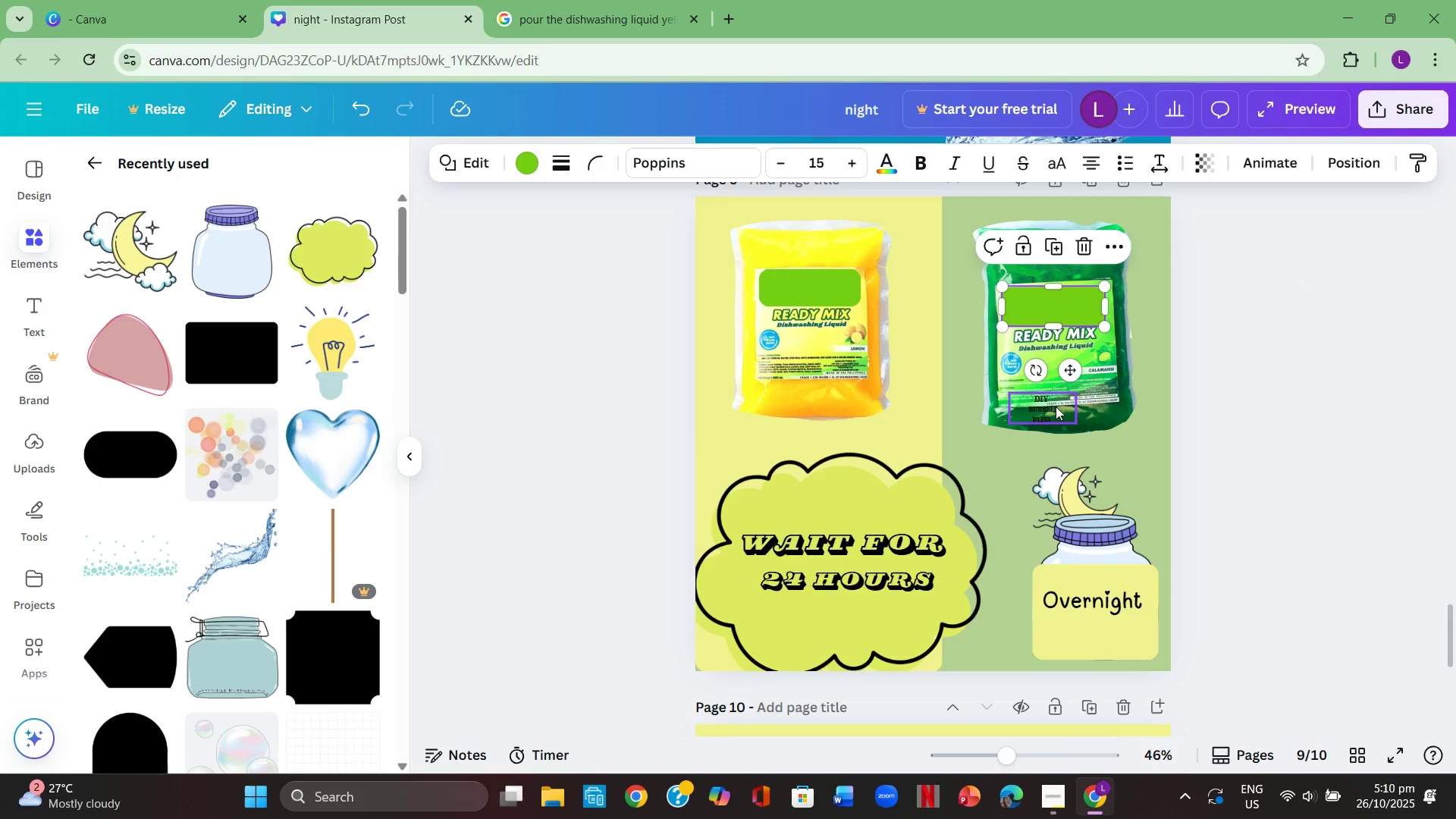 
left_click([1054, 405])
 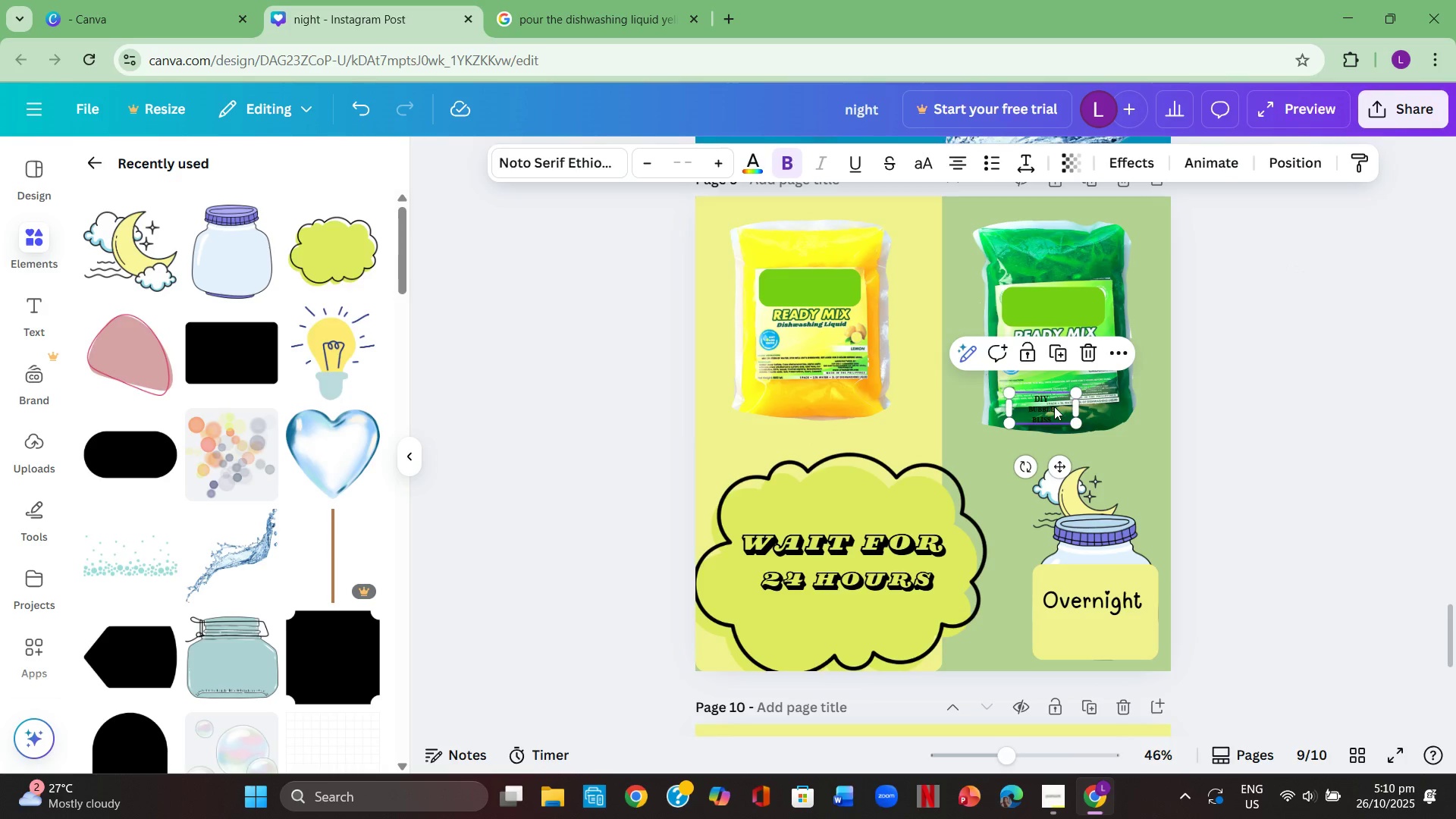 
right_click([1054, 406])
 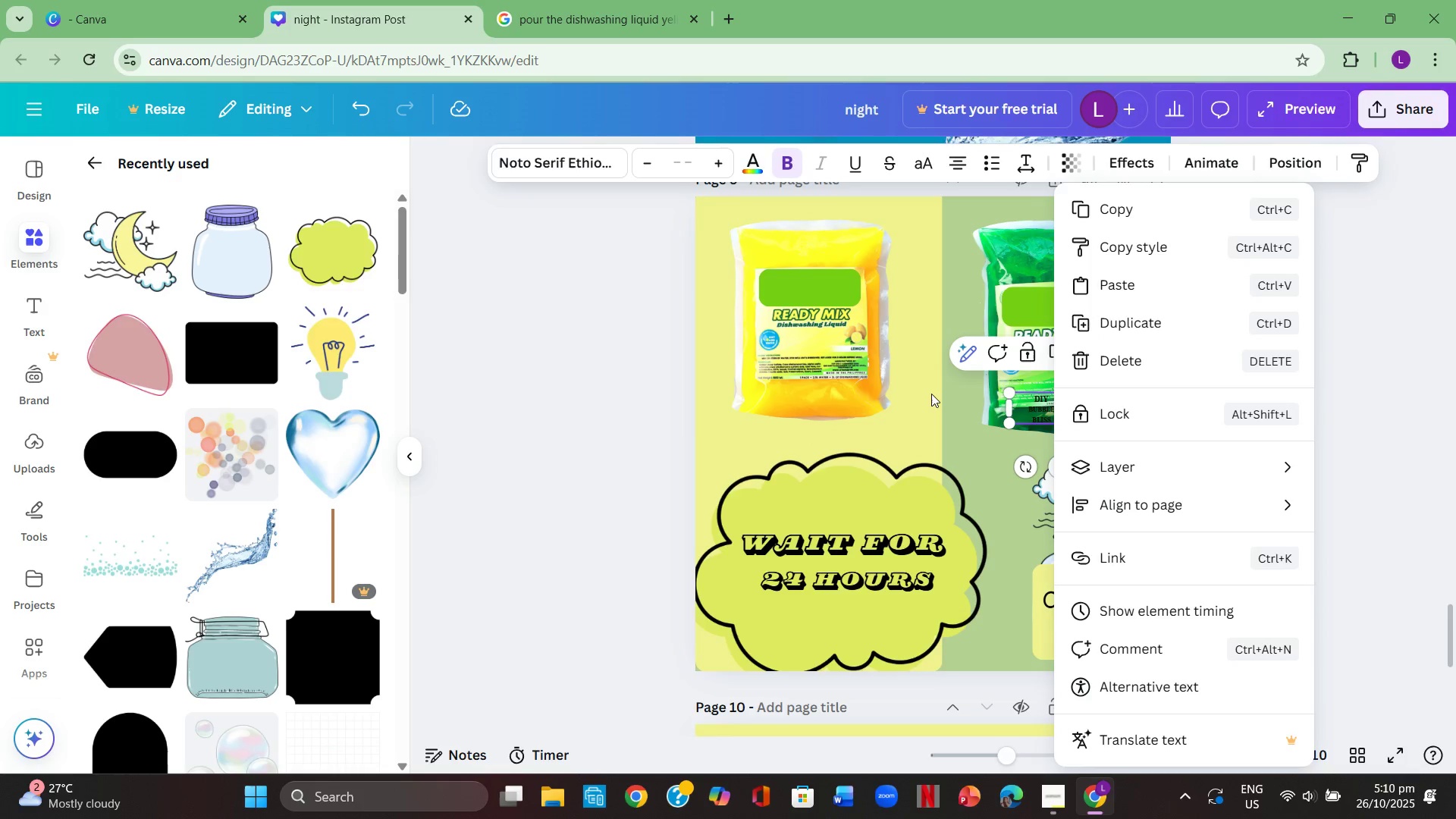 
left_click([931, 394])
 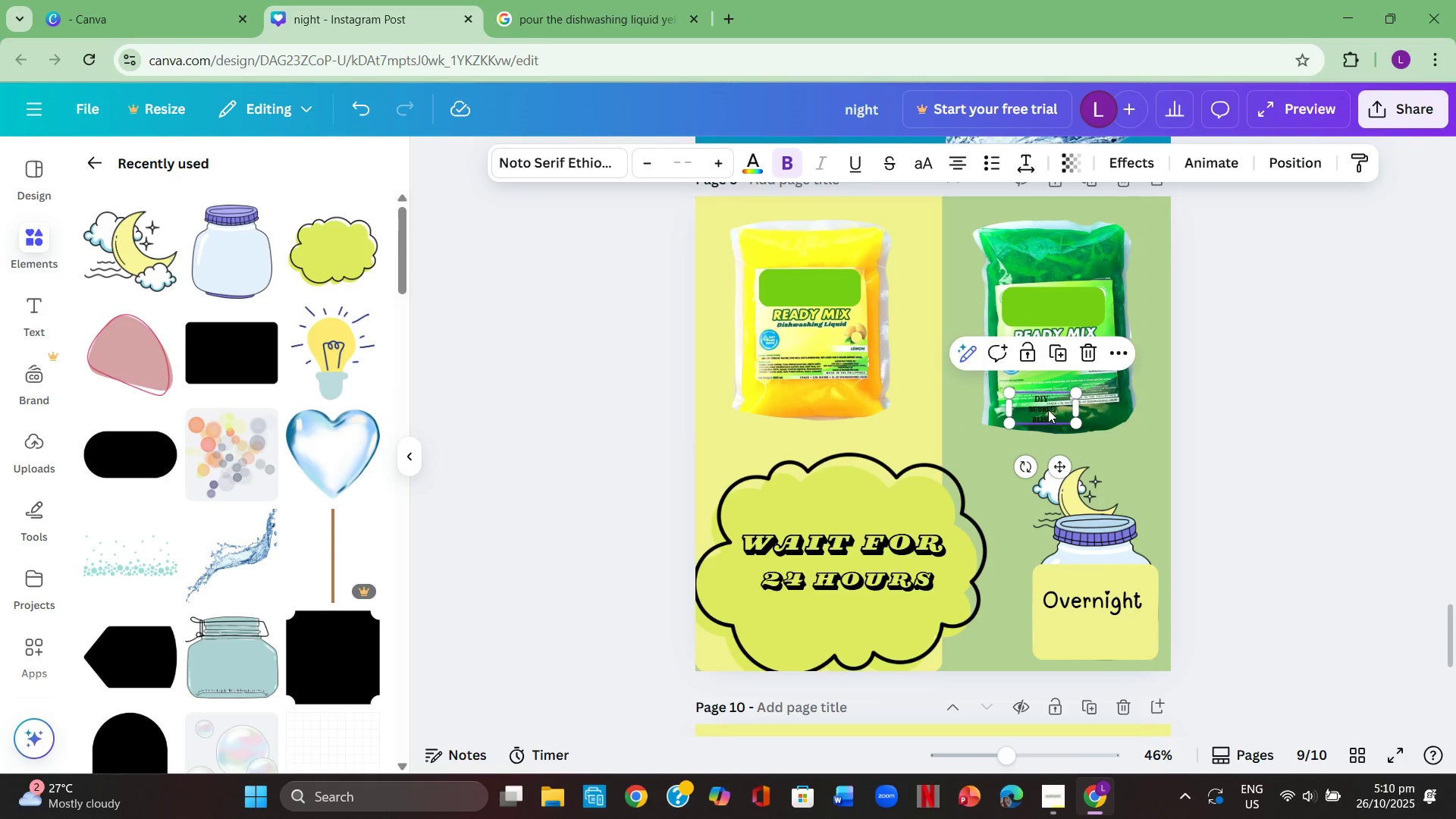 
left_click_drag(start_coordinate=[1048, 410], to_coordinate=[1050, 306])
 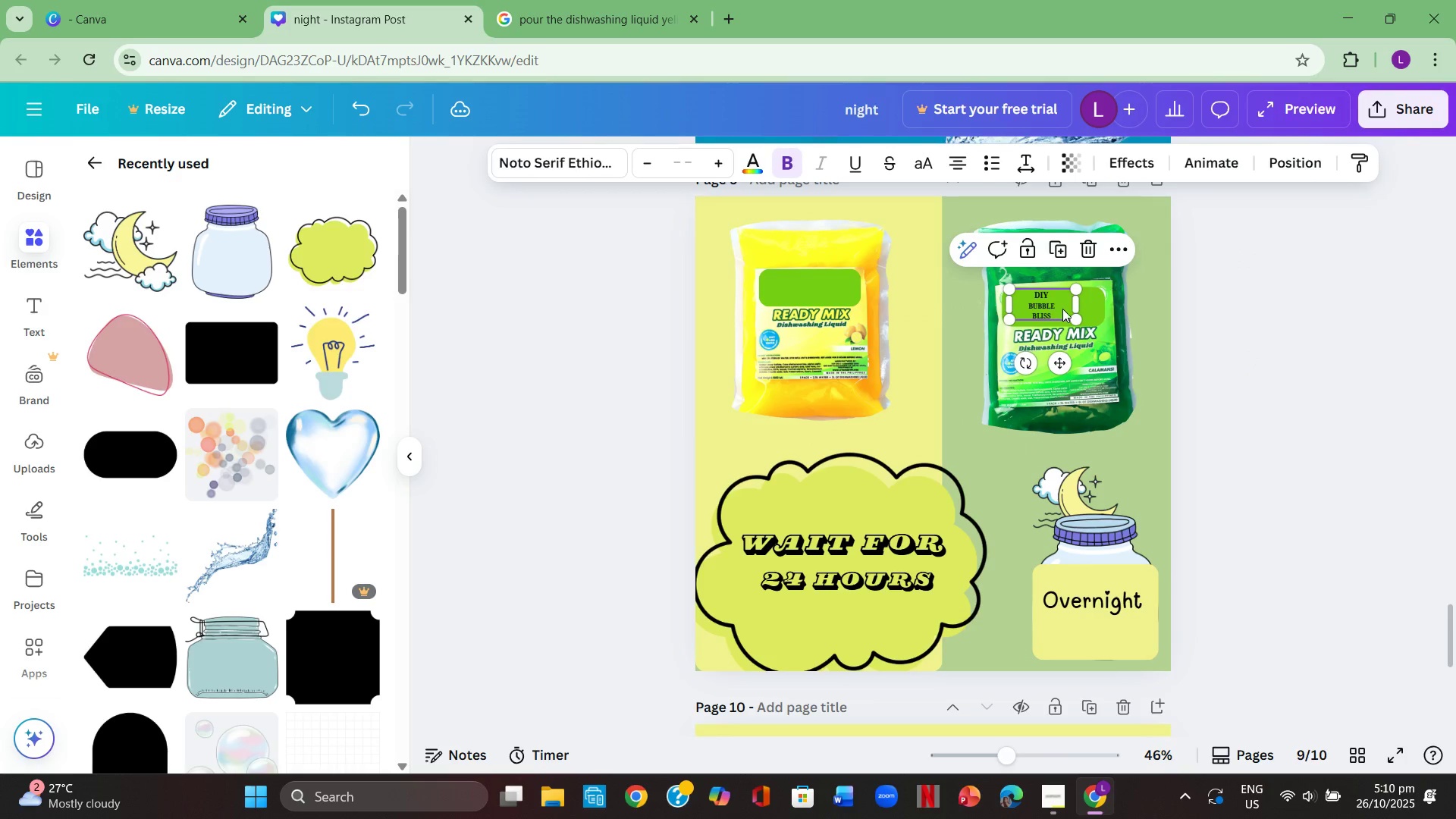 
left_click([1058, 308])
 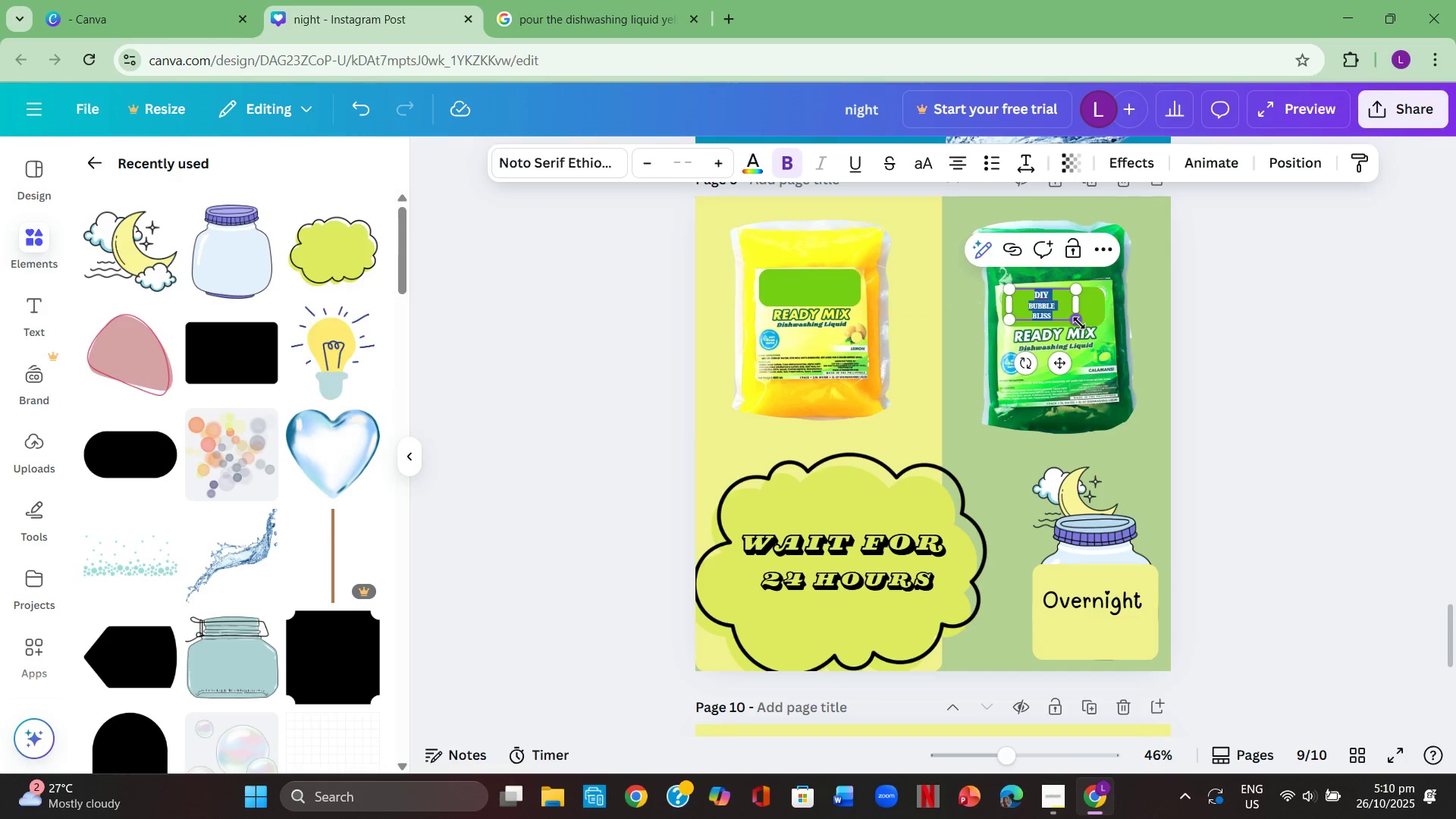 
left_click_drag(start_coordinate=[1078, 323], to_coordinate=[1075, 316])
 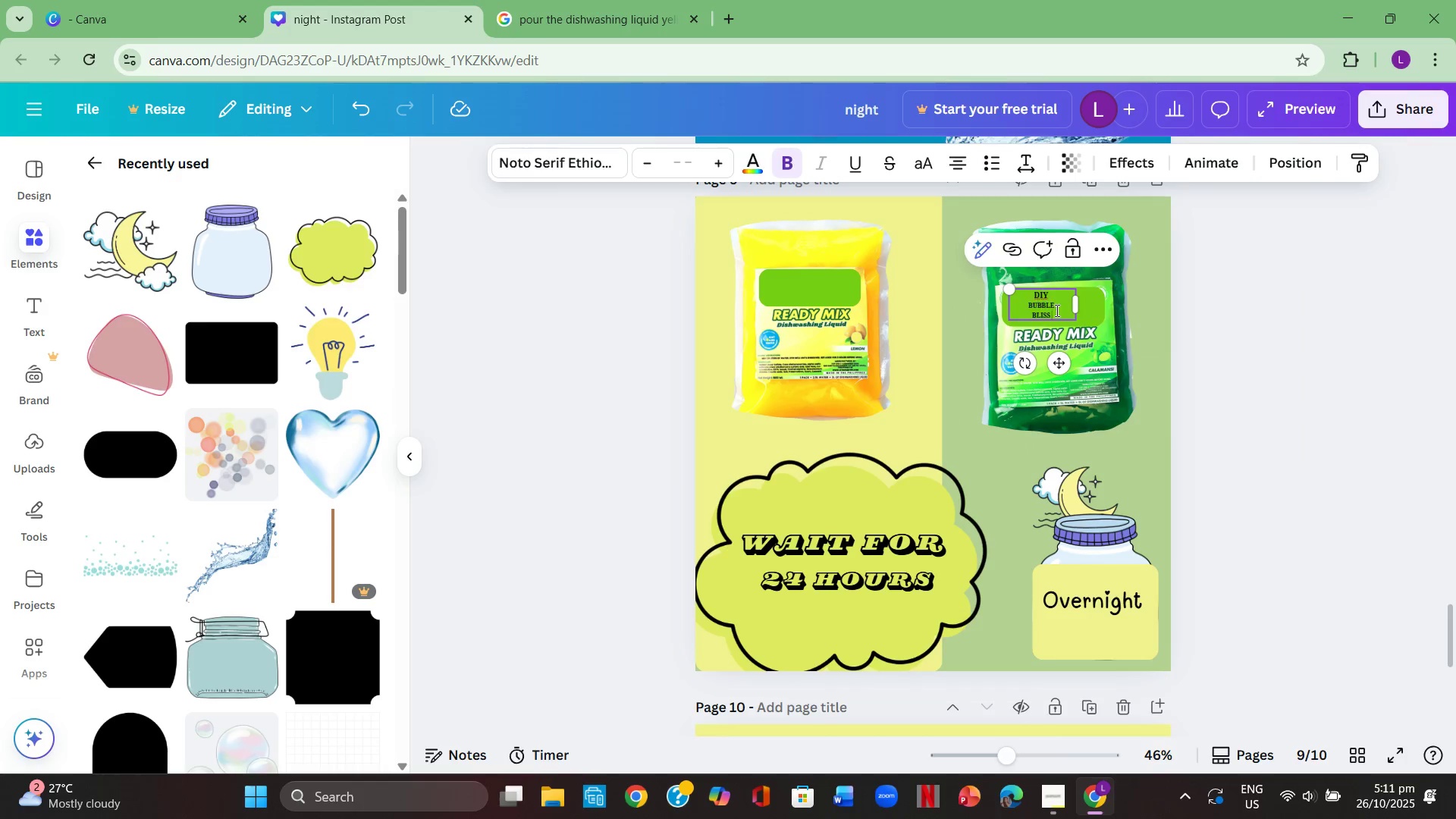 
left_click([1056, 310])
 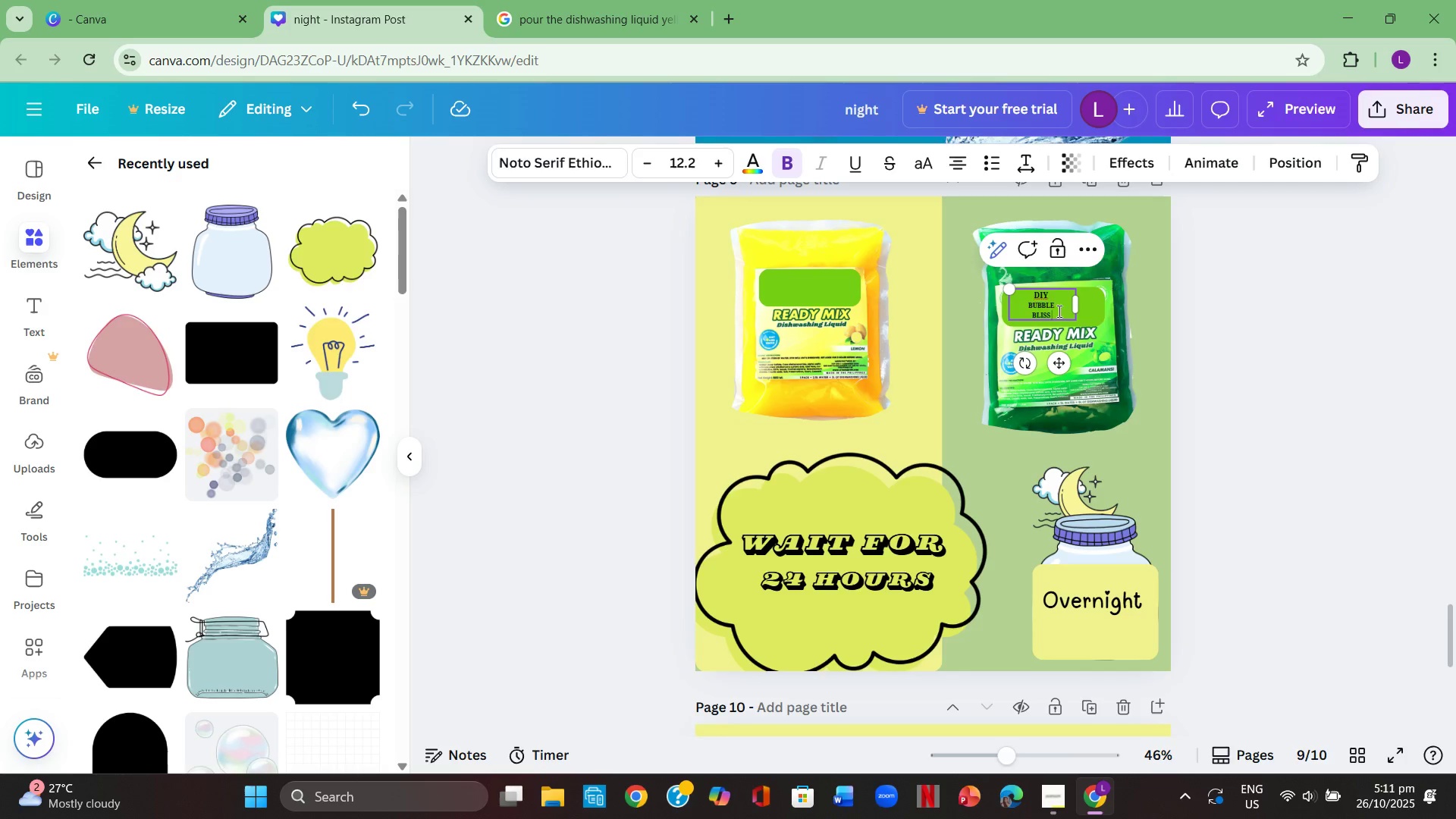 
left_click_drag(start_coordinate=[1058, 311], to_coordinate=[1025, 292])
 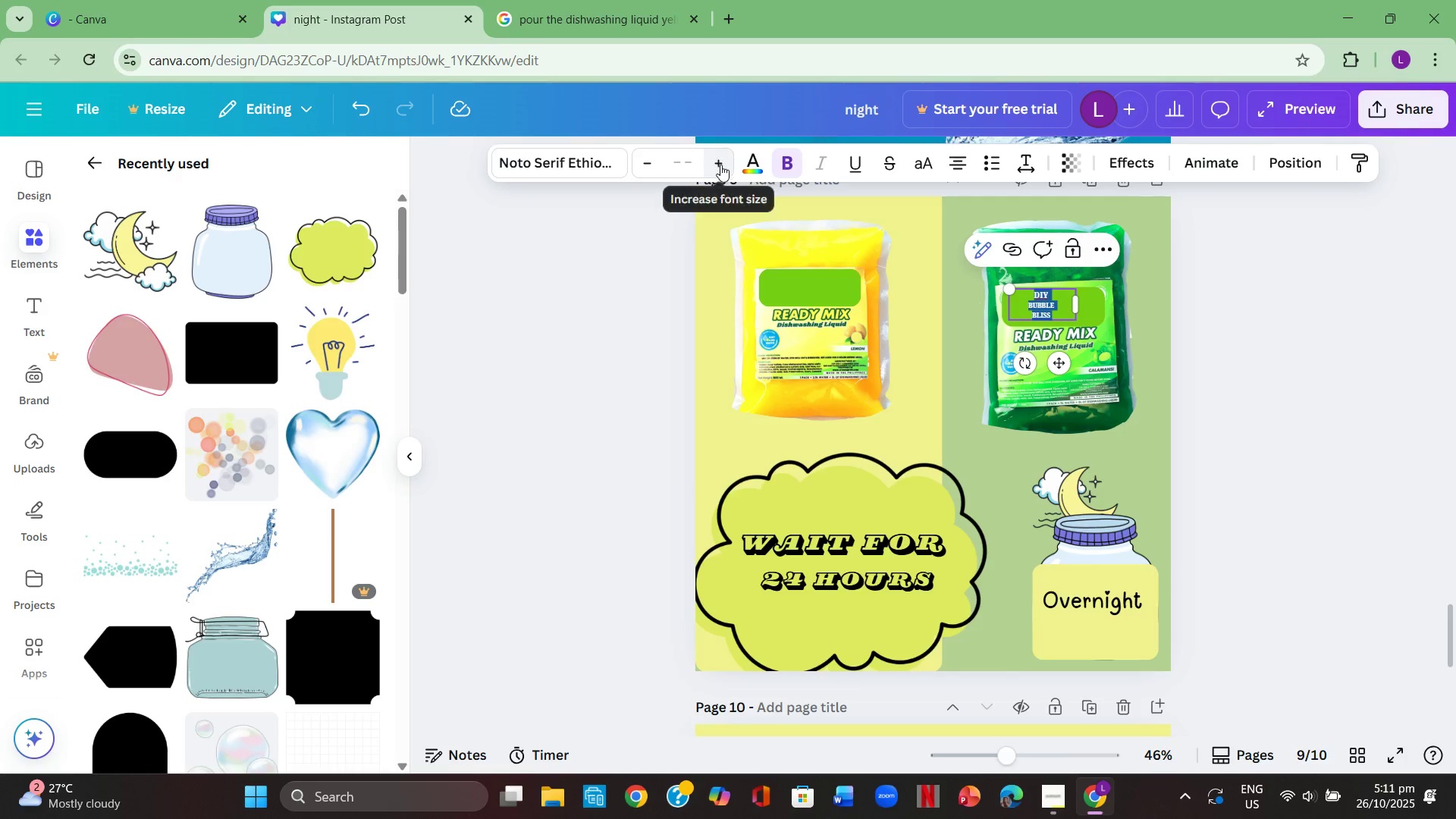 
double_click([720, 165])
 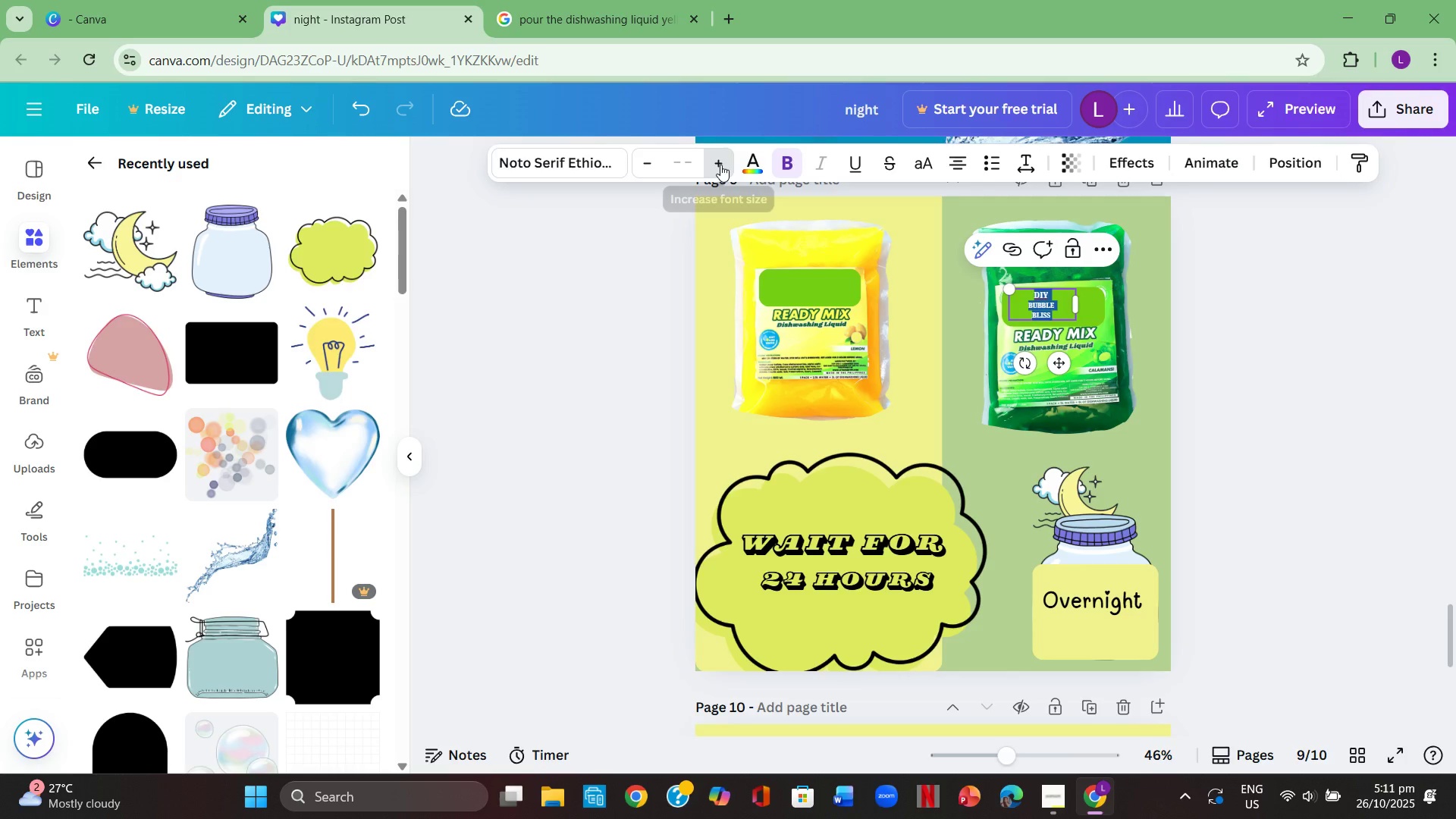 
triple_click([720, 165])
 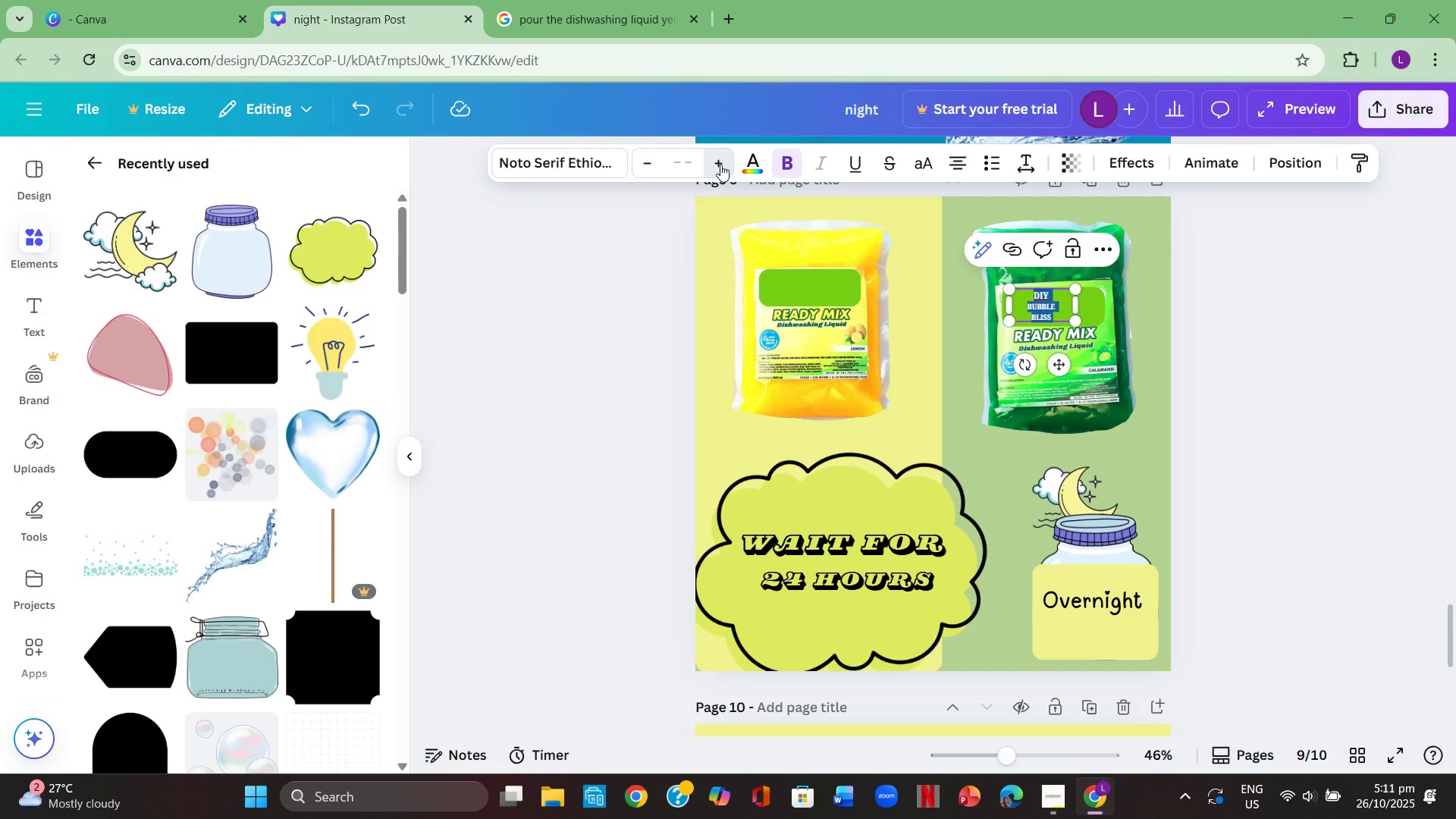 
triple_click([720, 165])
 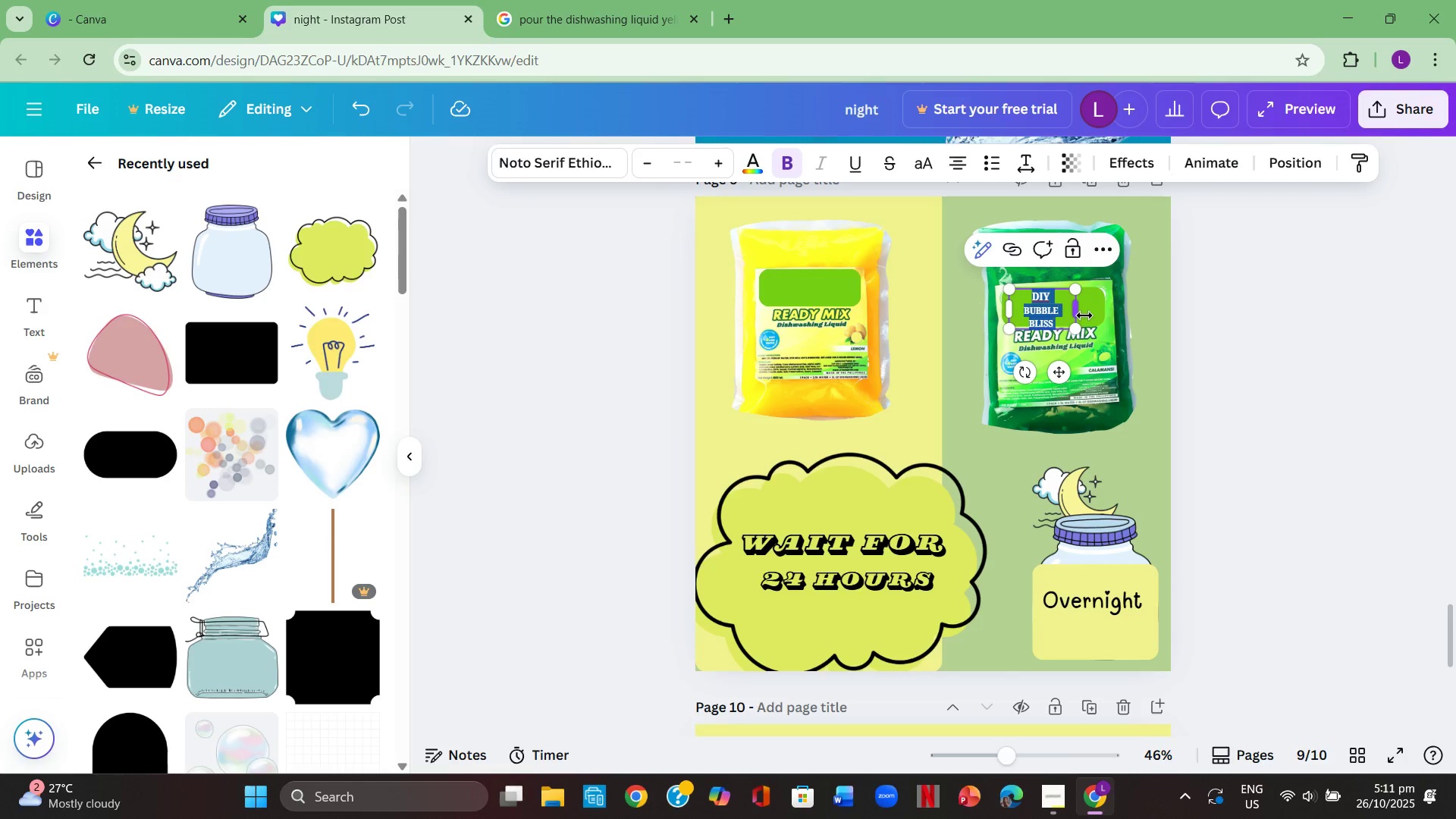 
left_click_drag(start_coordinate=[1078, 311], to_coordinate=[1098, 314])
 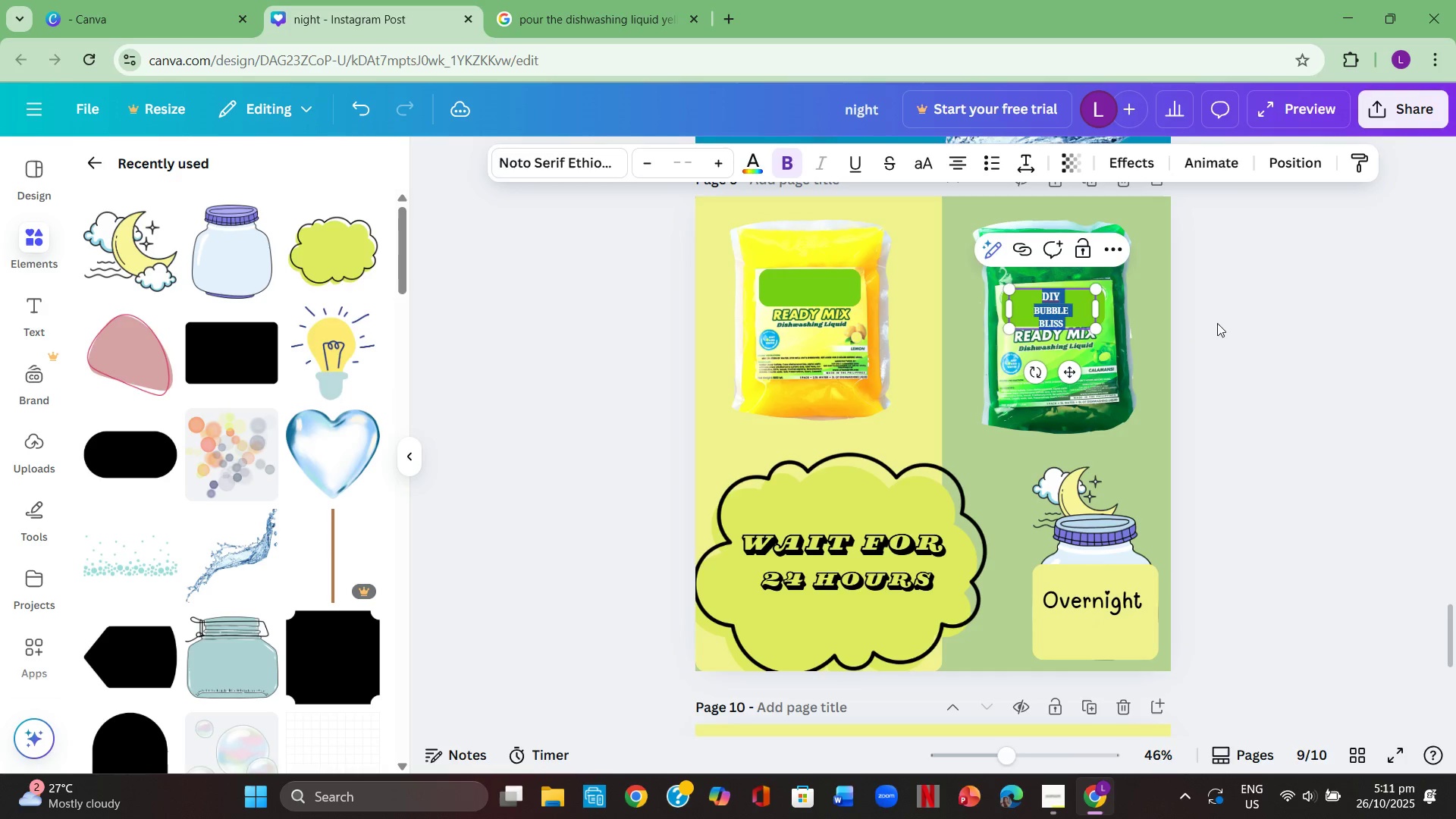 
left_click([1217, 323])
 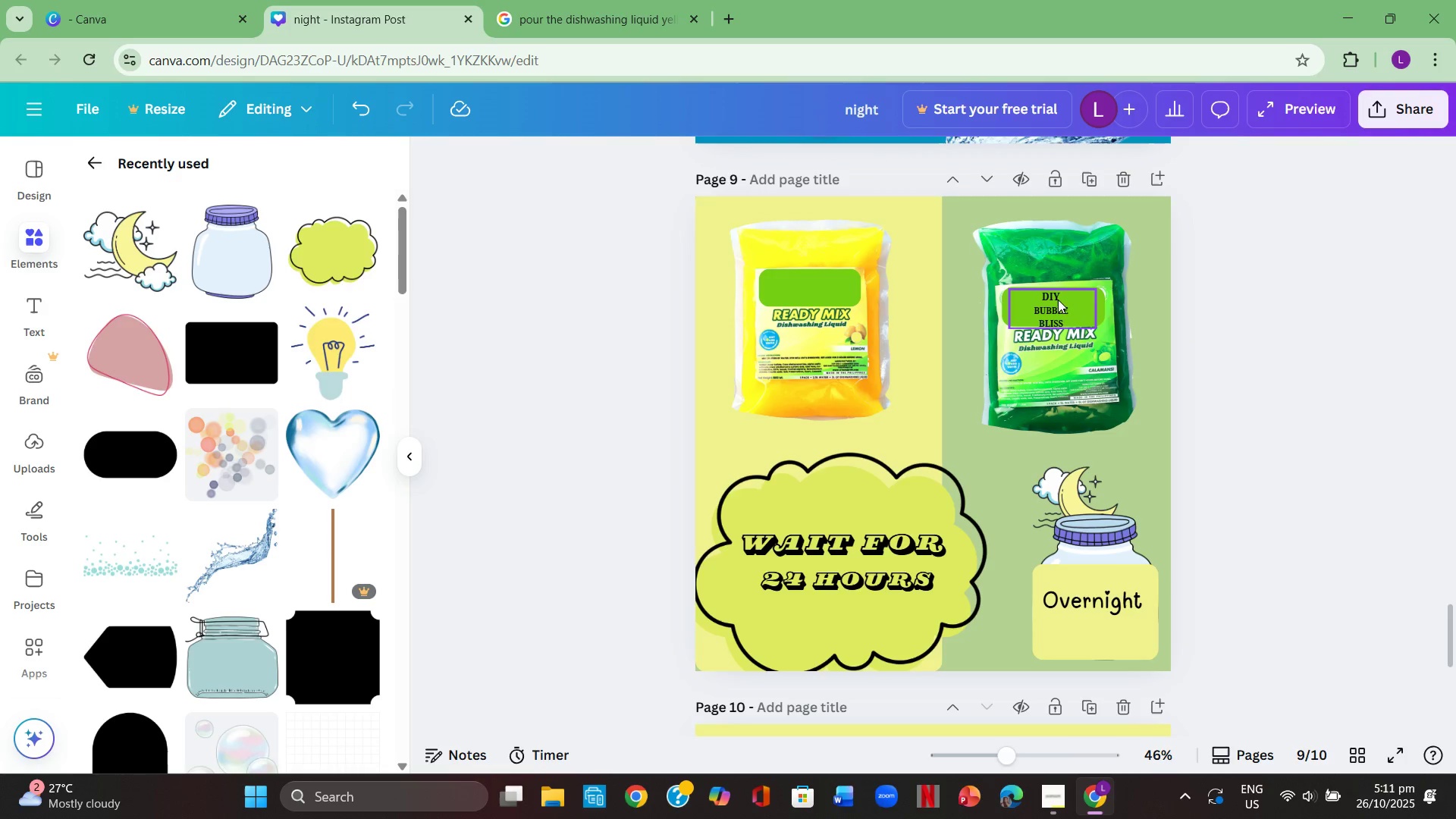 
left_click([1058, 308])
 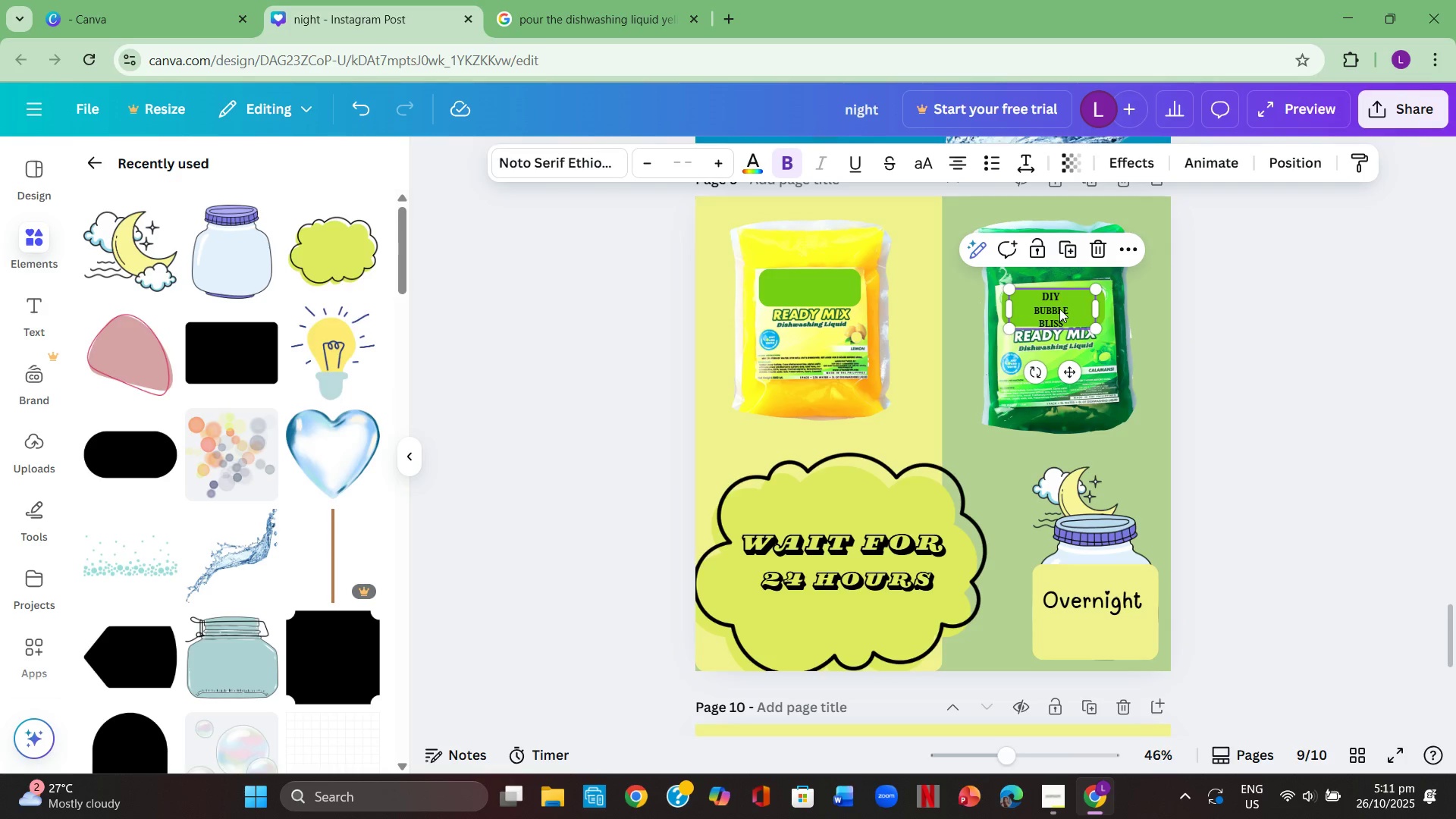 
key(Control+C)
 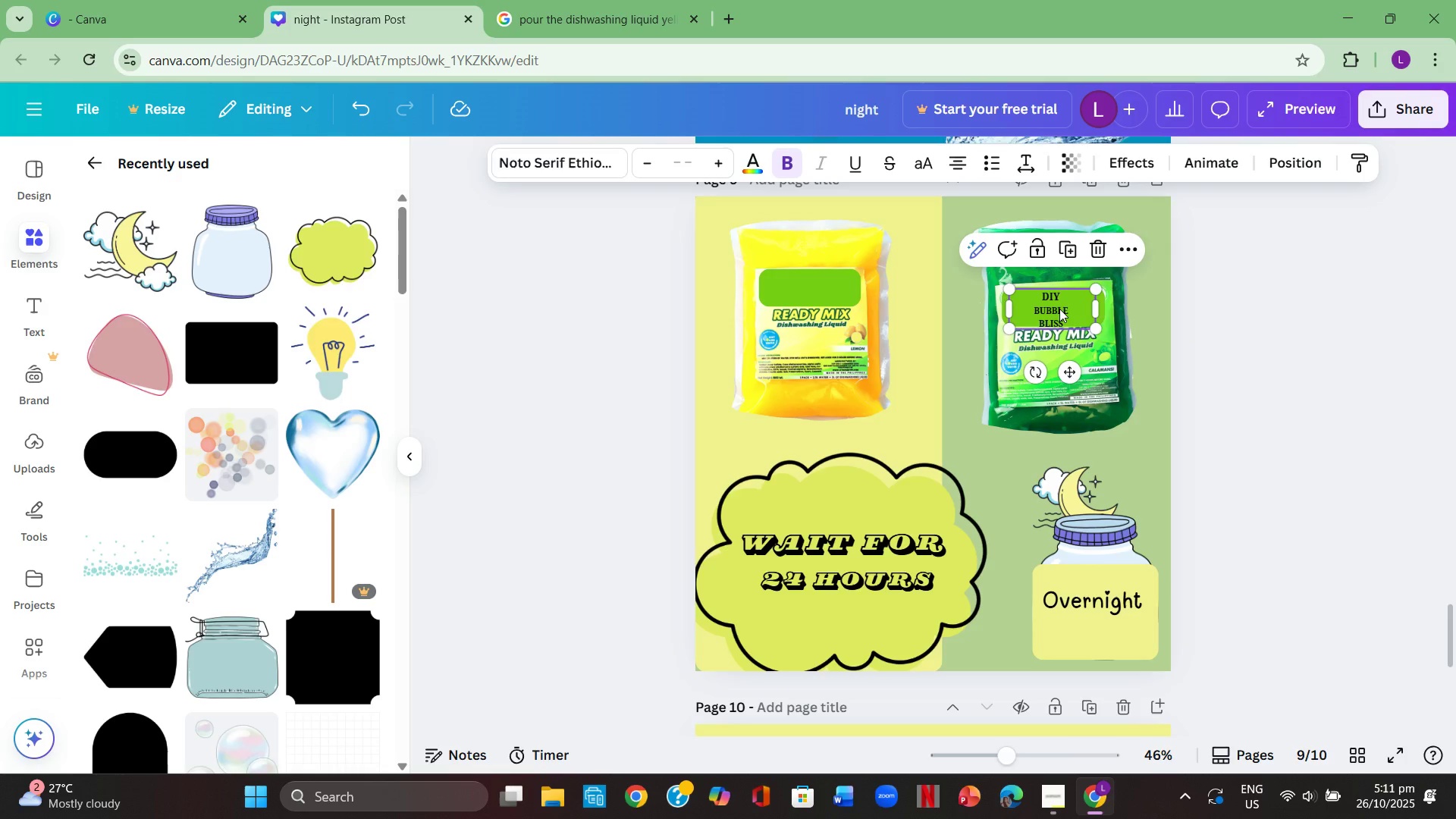 
key(Control+ControlLeft)
 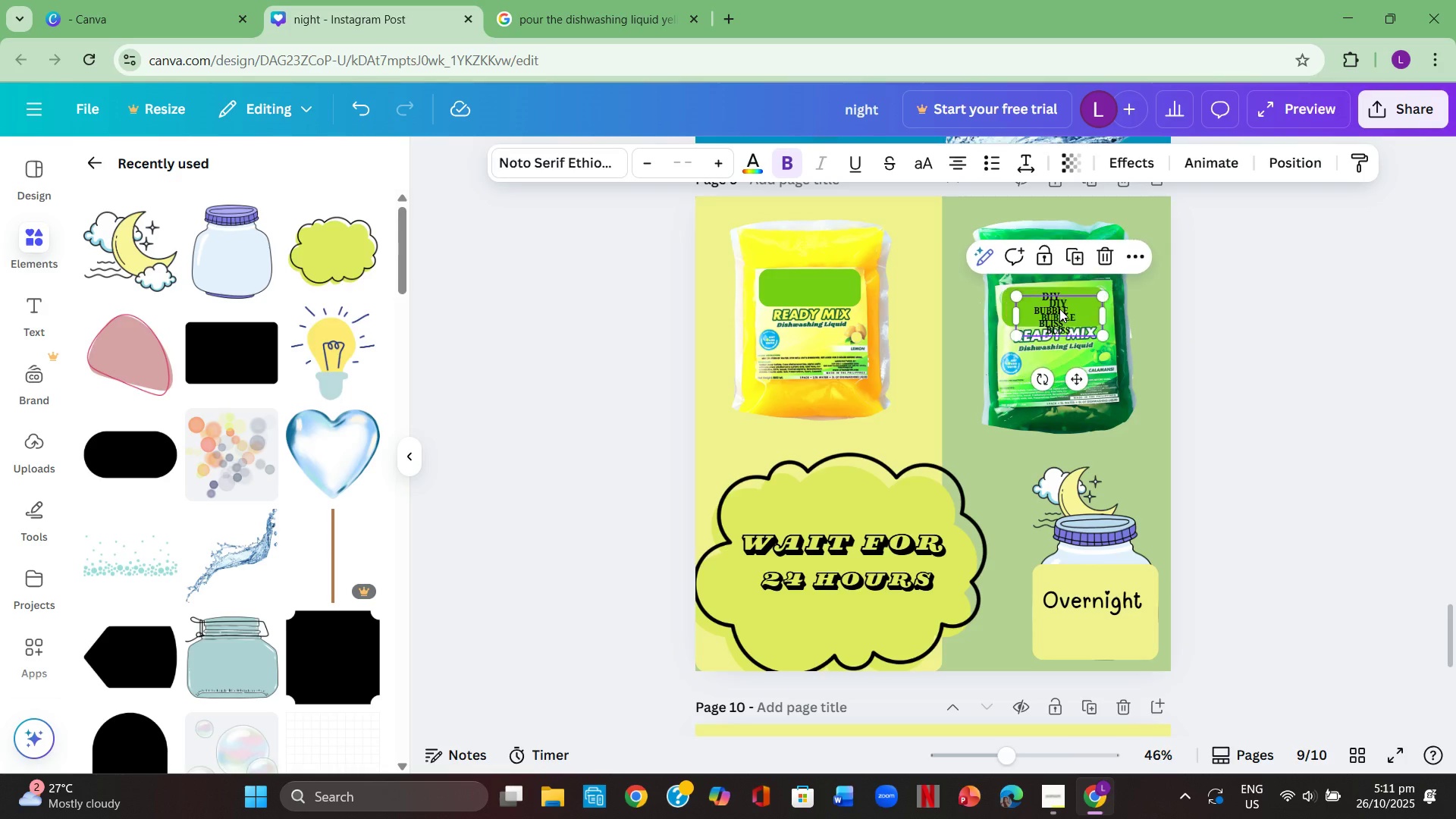 
key(Control+V)
 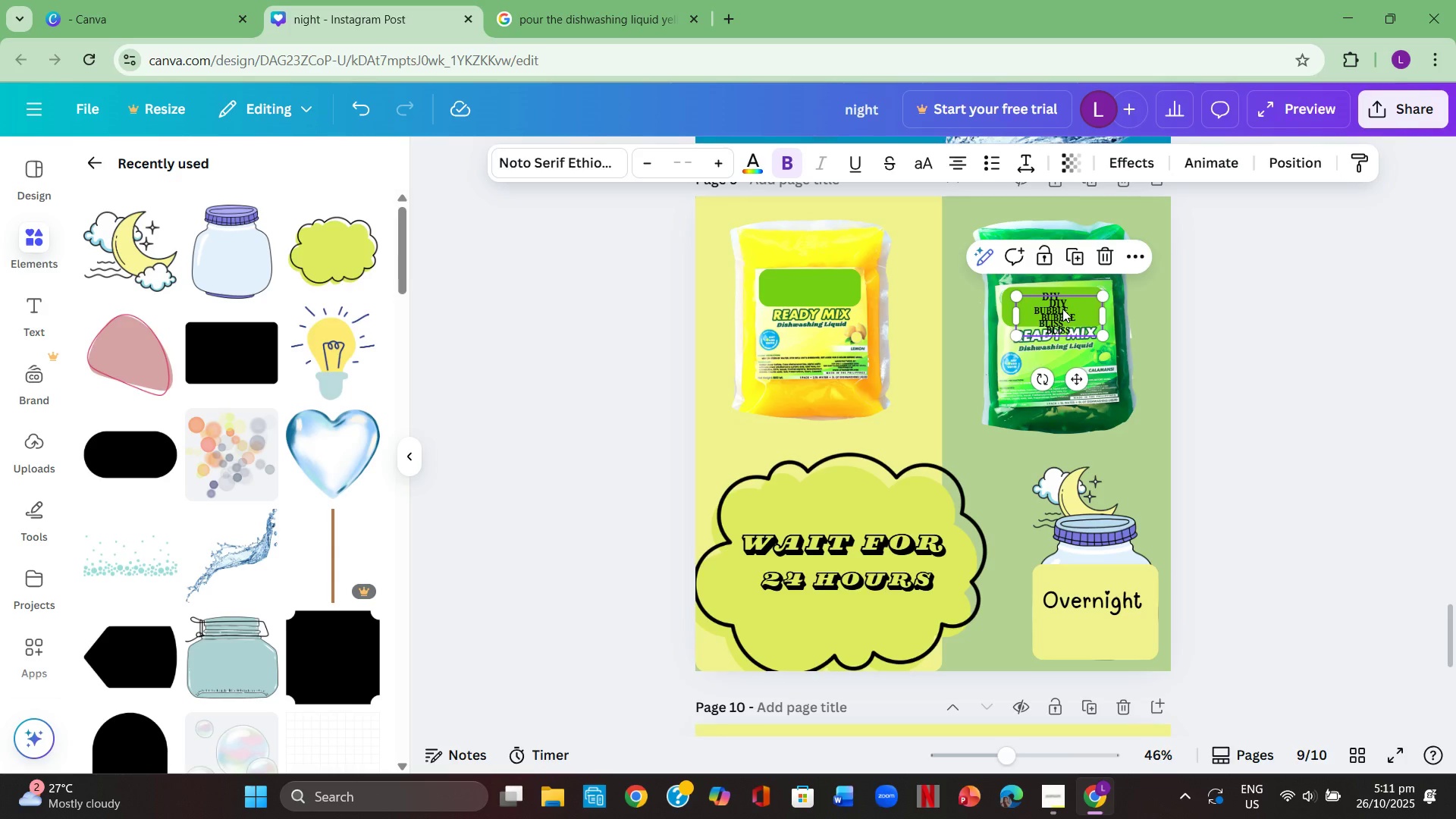 
left_click_drag(start_coordinate=[1062, 309], to_coordinate=[810, 281])
 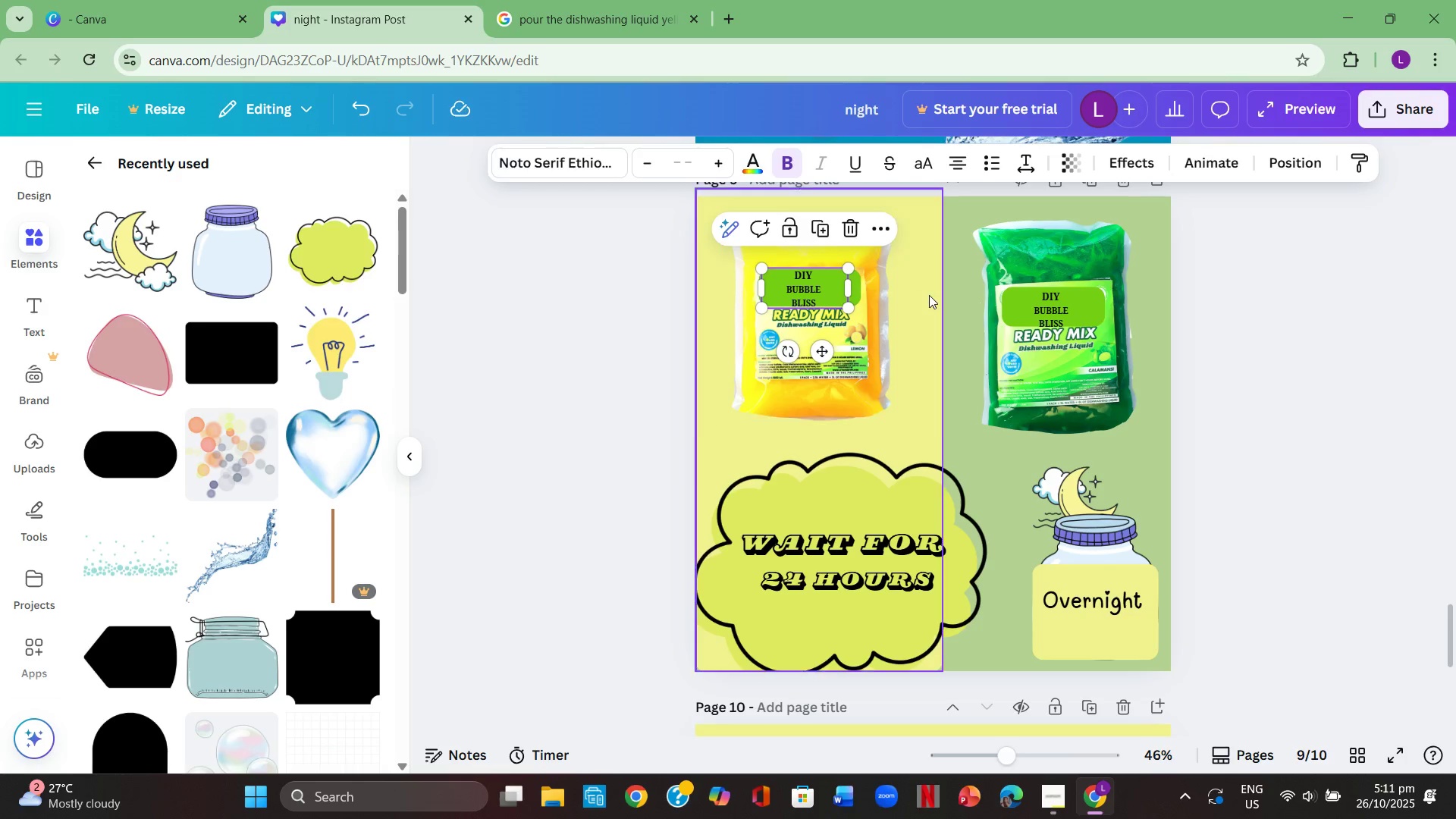 
left_click([929, 295])
 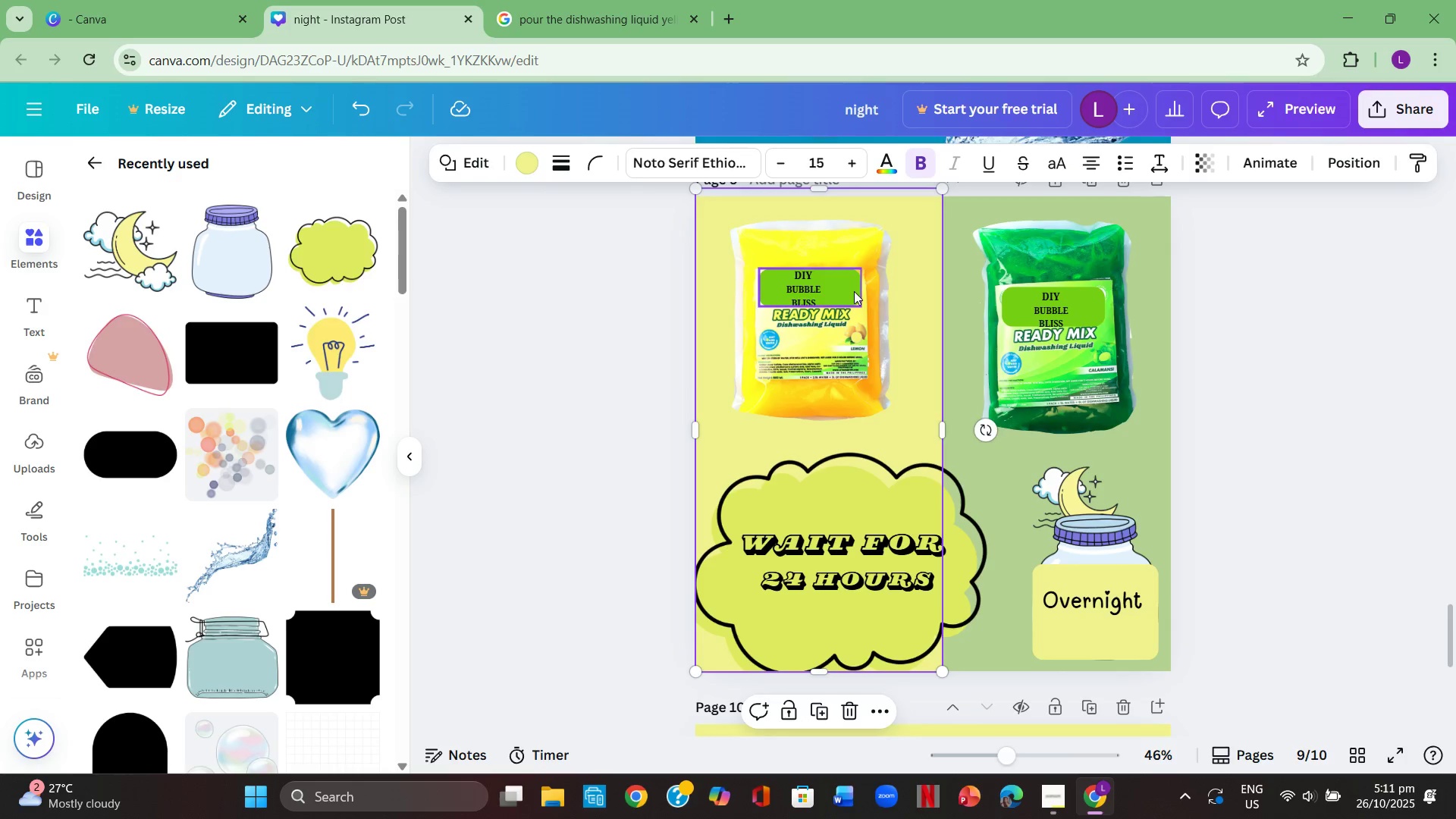 
left_click([854, 291])
 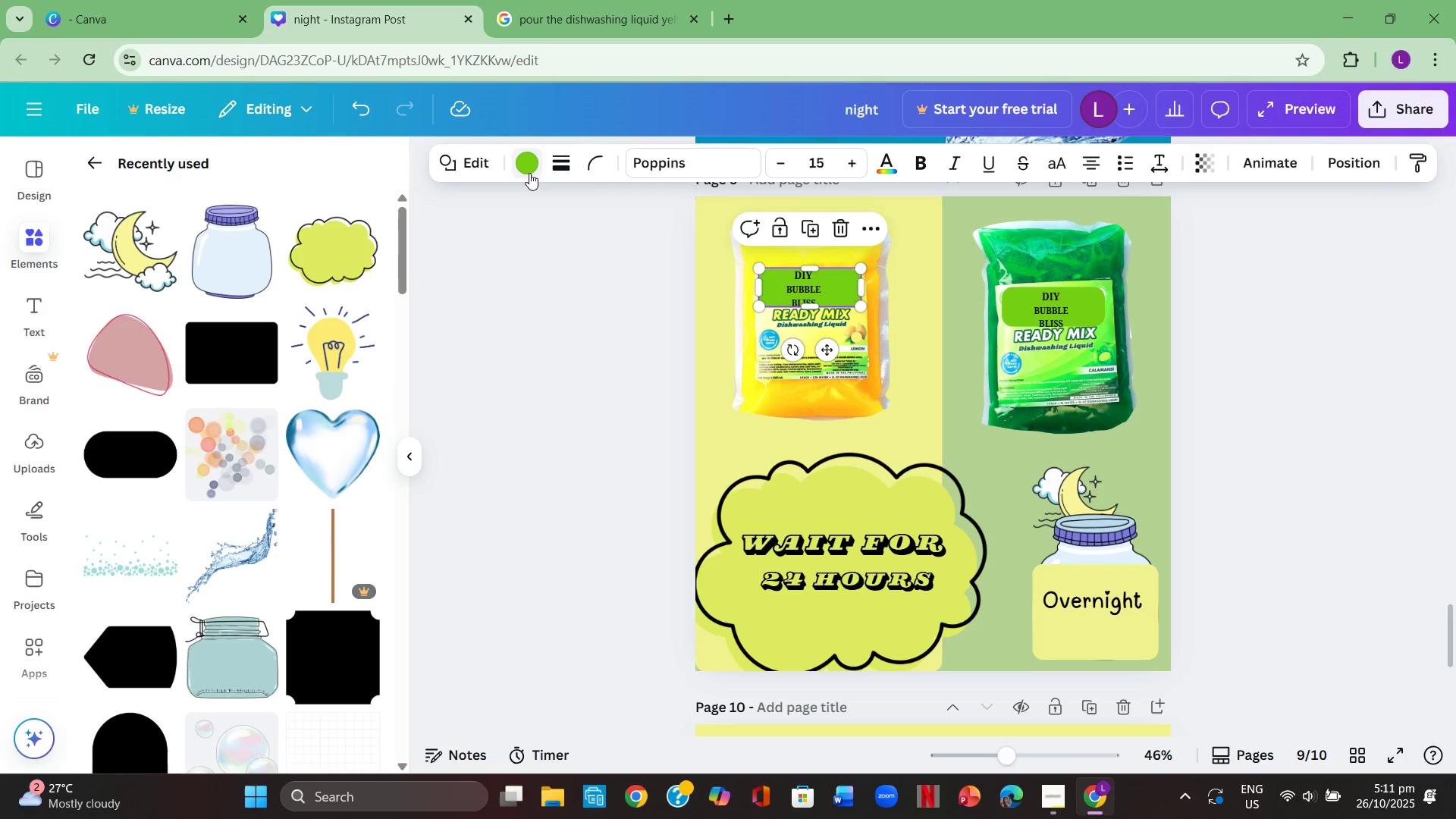 
left_click([528, 165])
 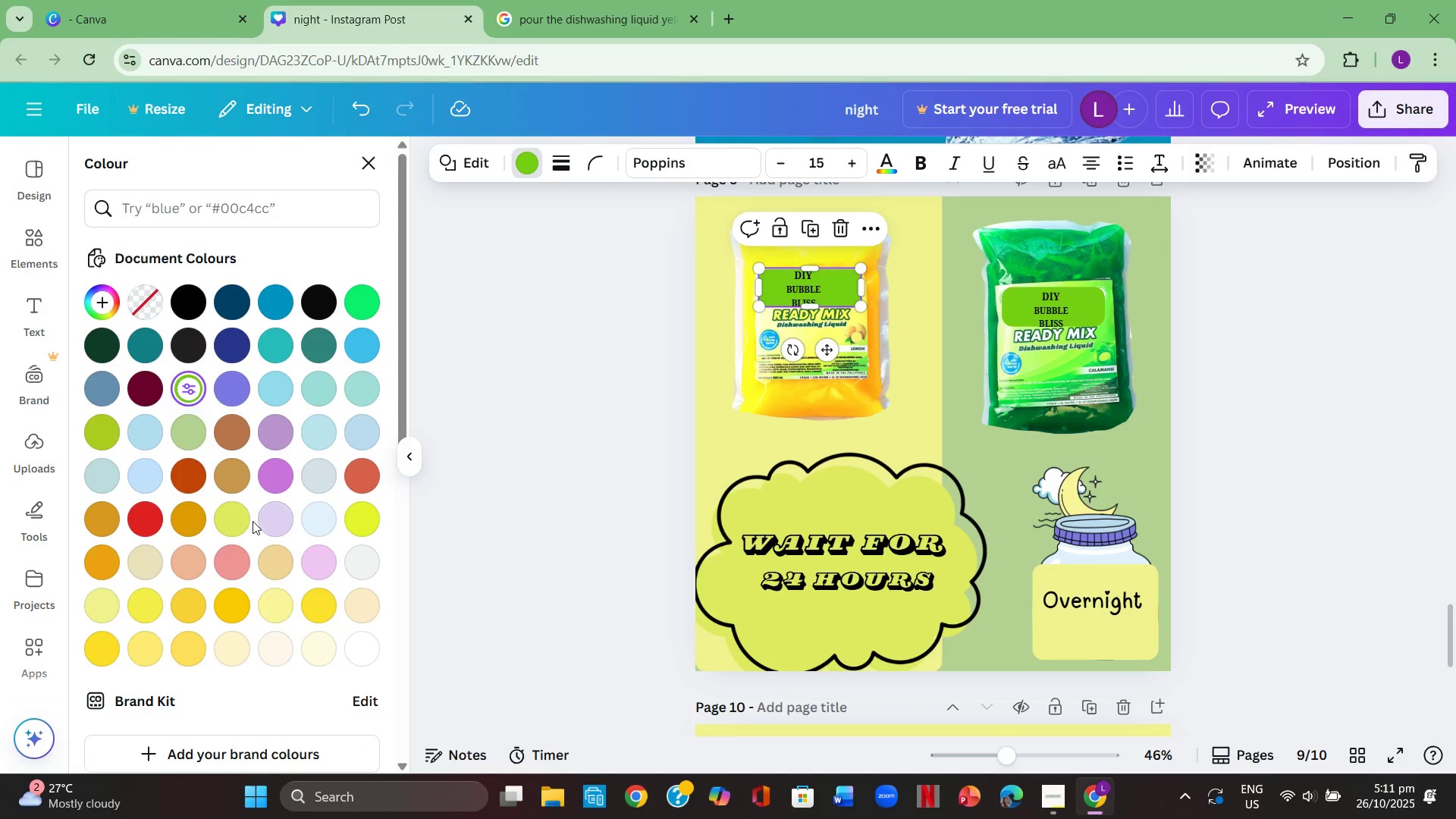 
left_click([366, 520])
 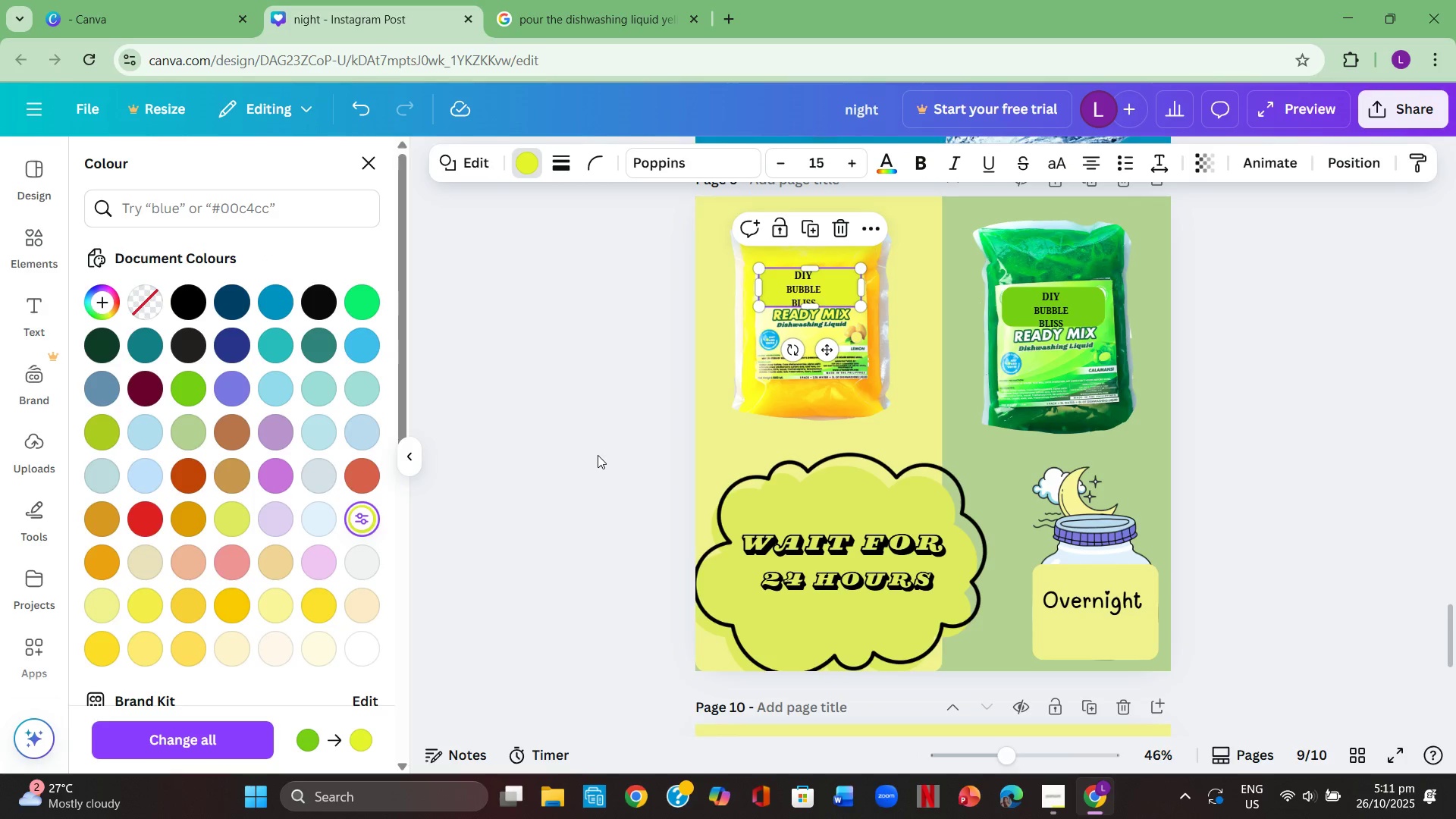 
double_click([598, 455])
 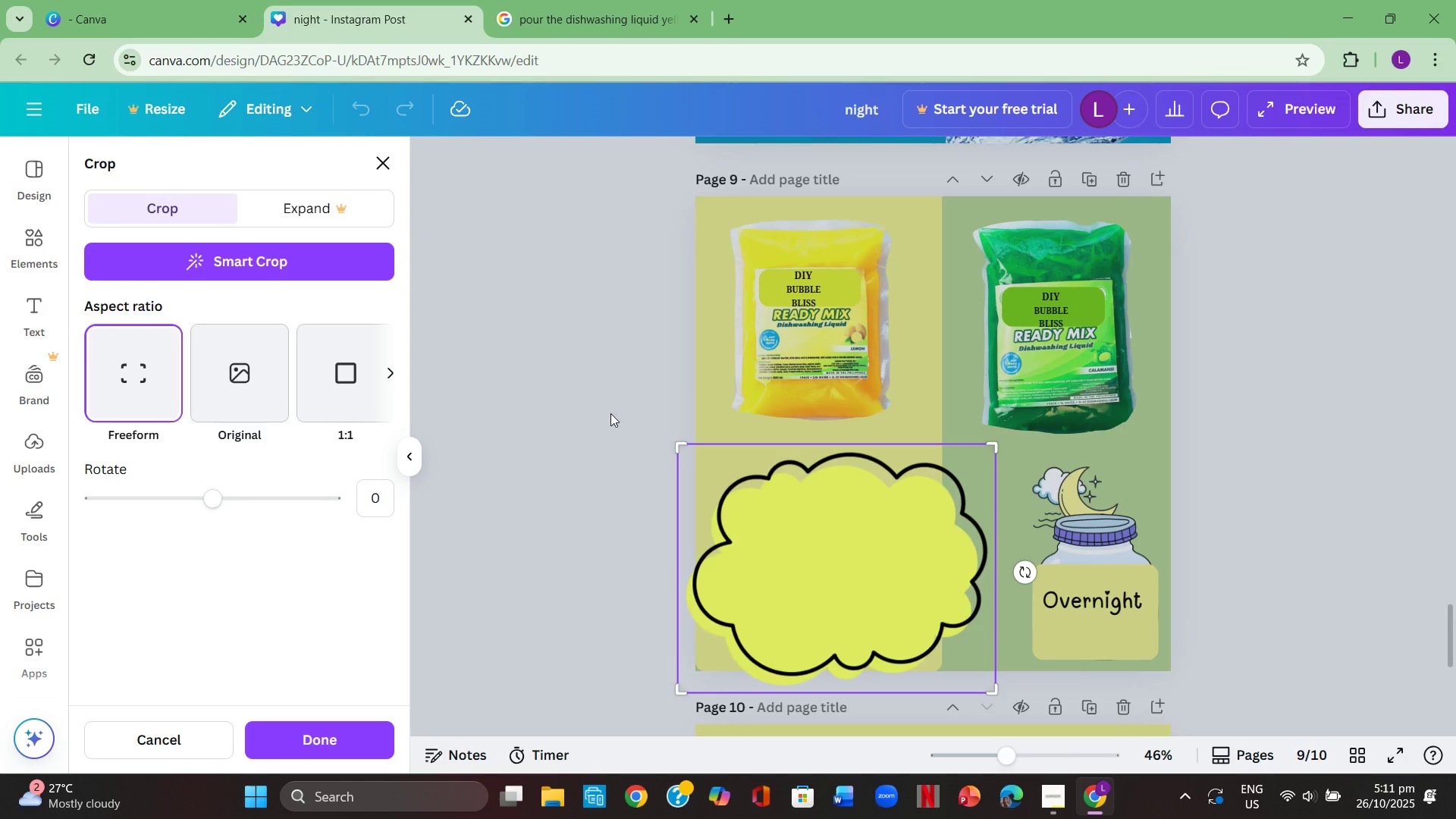 
left_click([610, 413])
 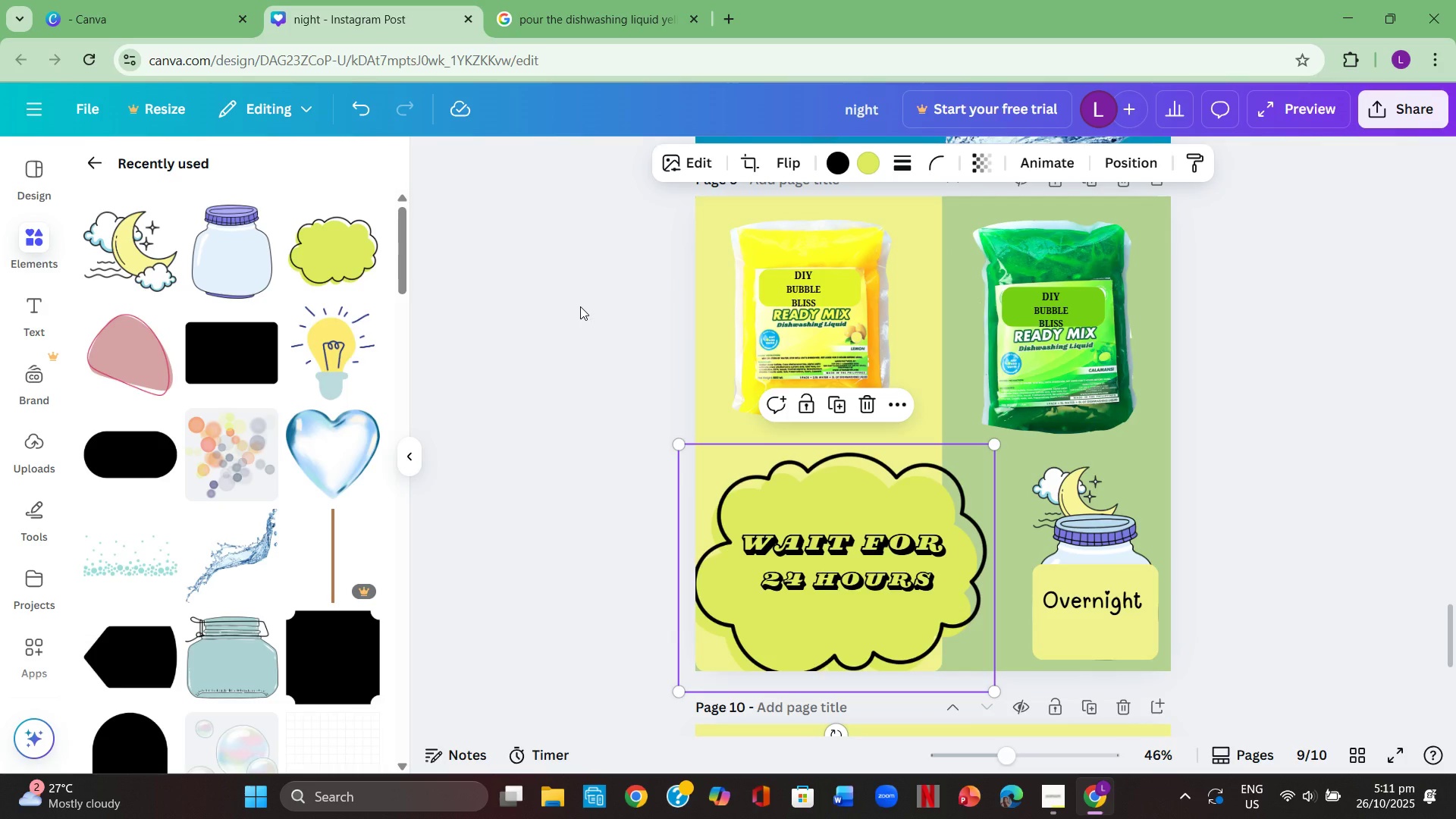 
left_click([580, 306])
 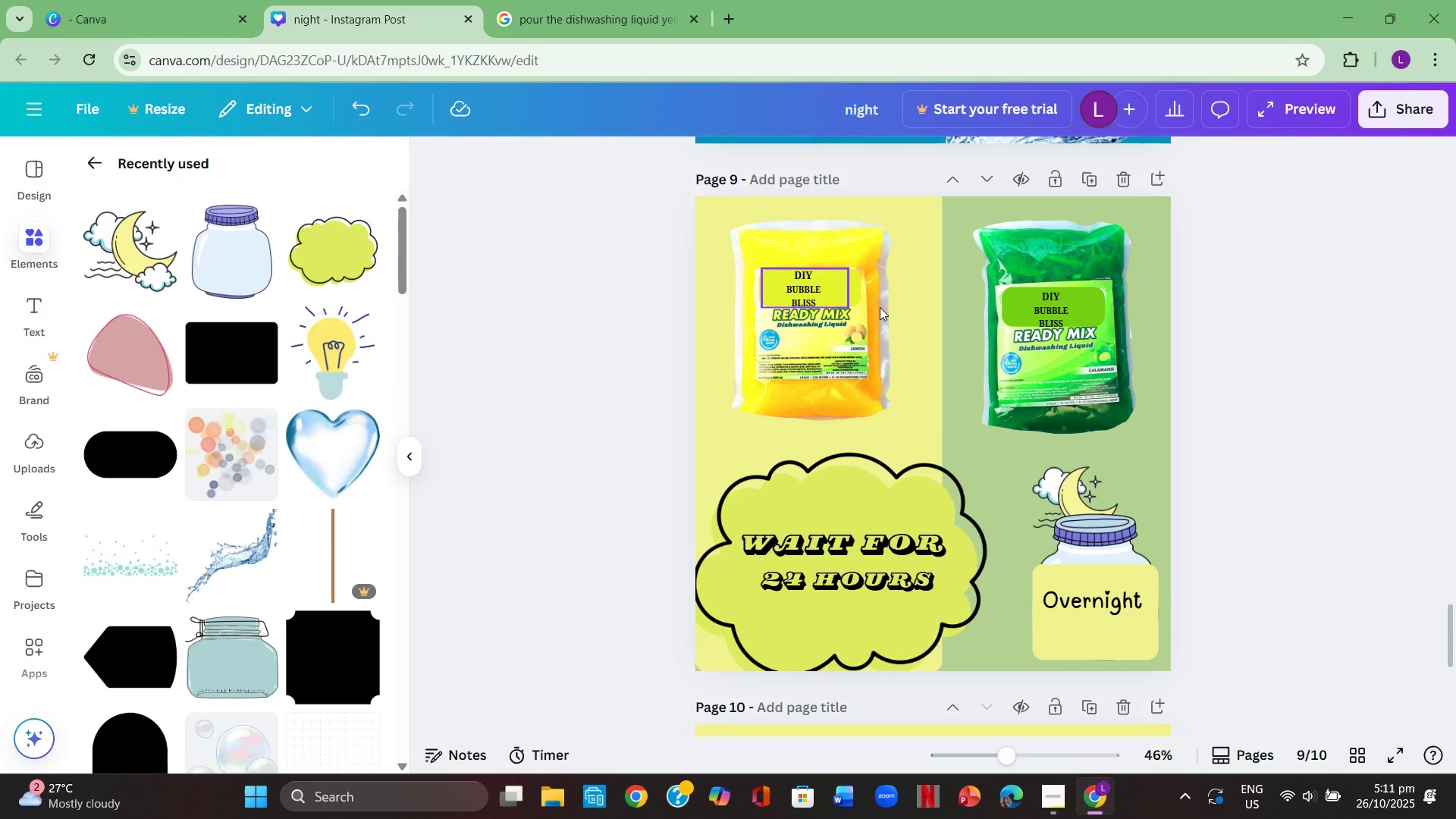 
scroll: coordinate [826, 334], scroll_direction: up, amount: 22.0
 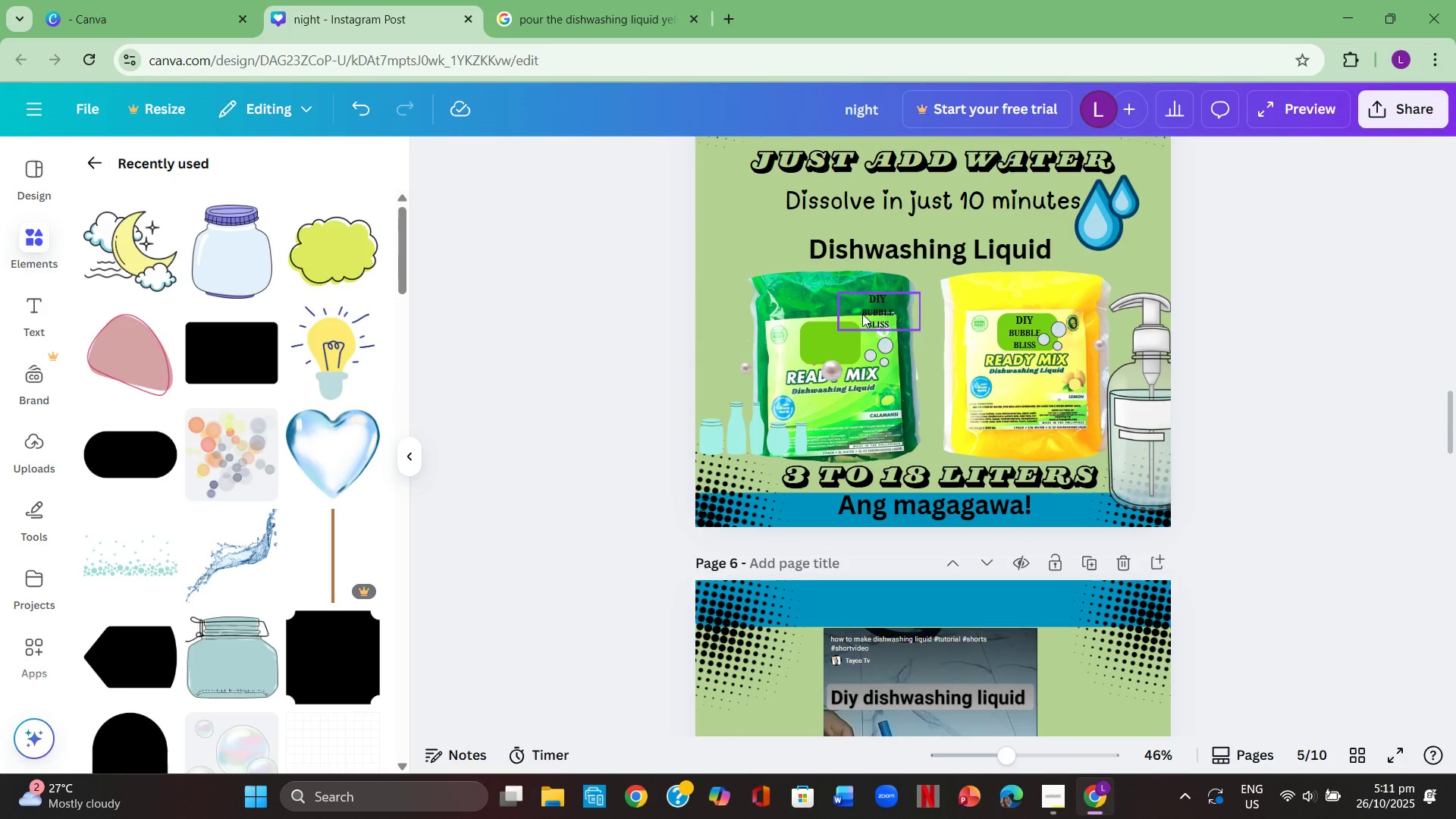 
left_click_drag(start_coordinate=[877, 306], to_coordinate=[824, 337])
 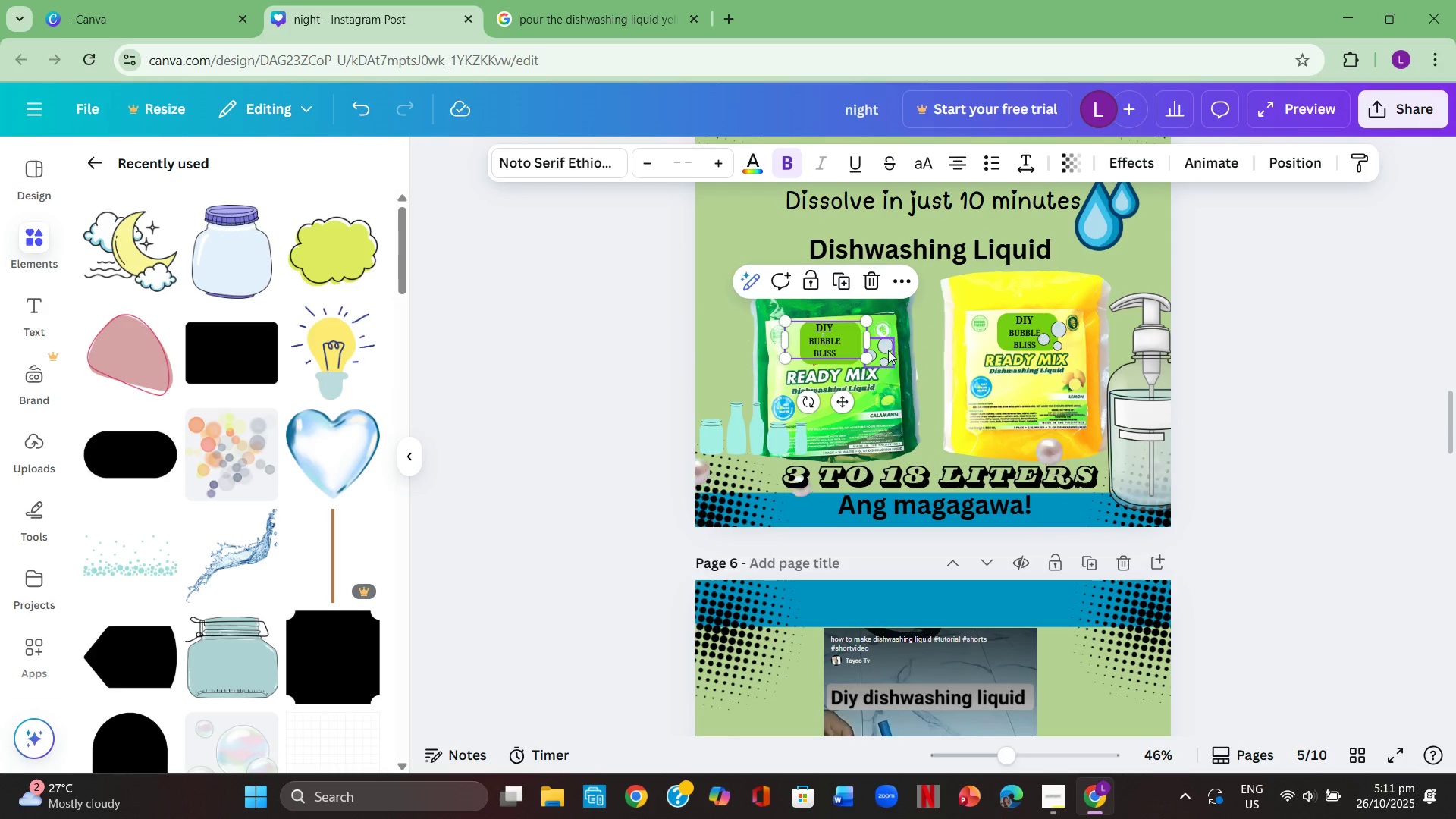 
left_click_drag(start_coordinate=[886, 353], to_coordinate=[859, 345])
 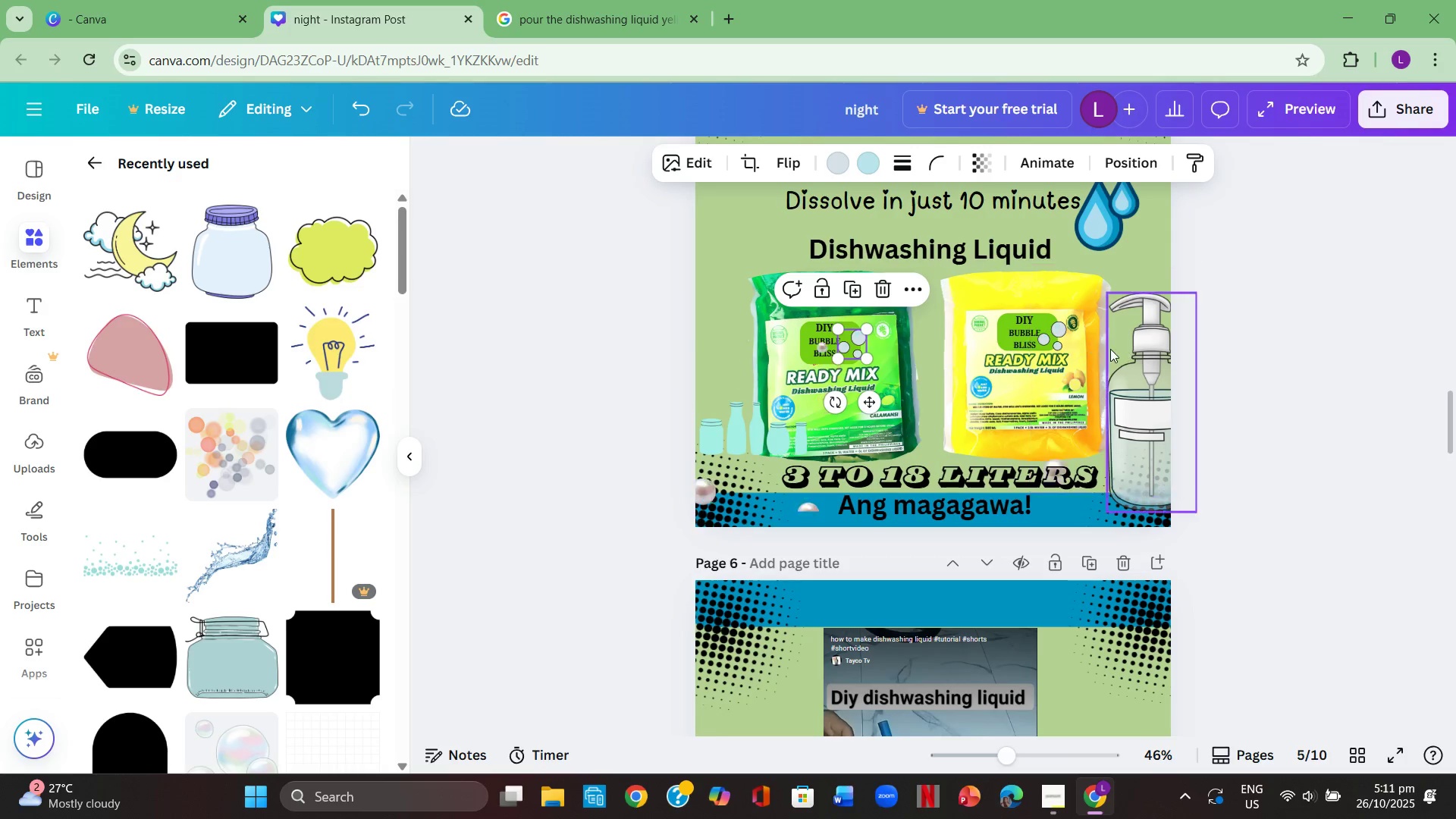 
left_click([1110, 349])
 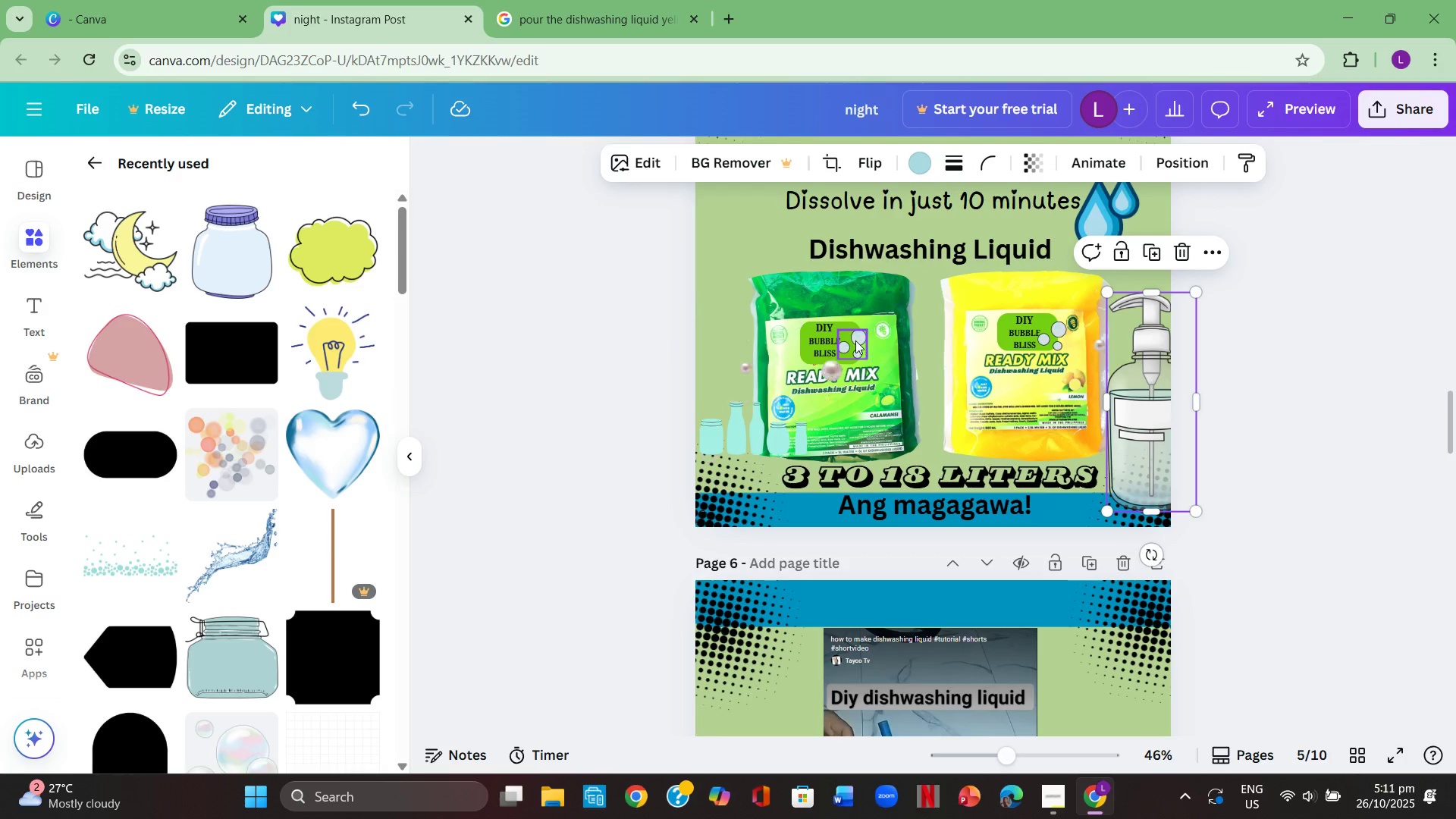 
left_click([855, 340])
 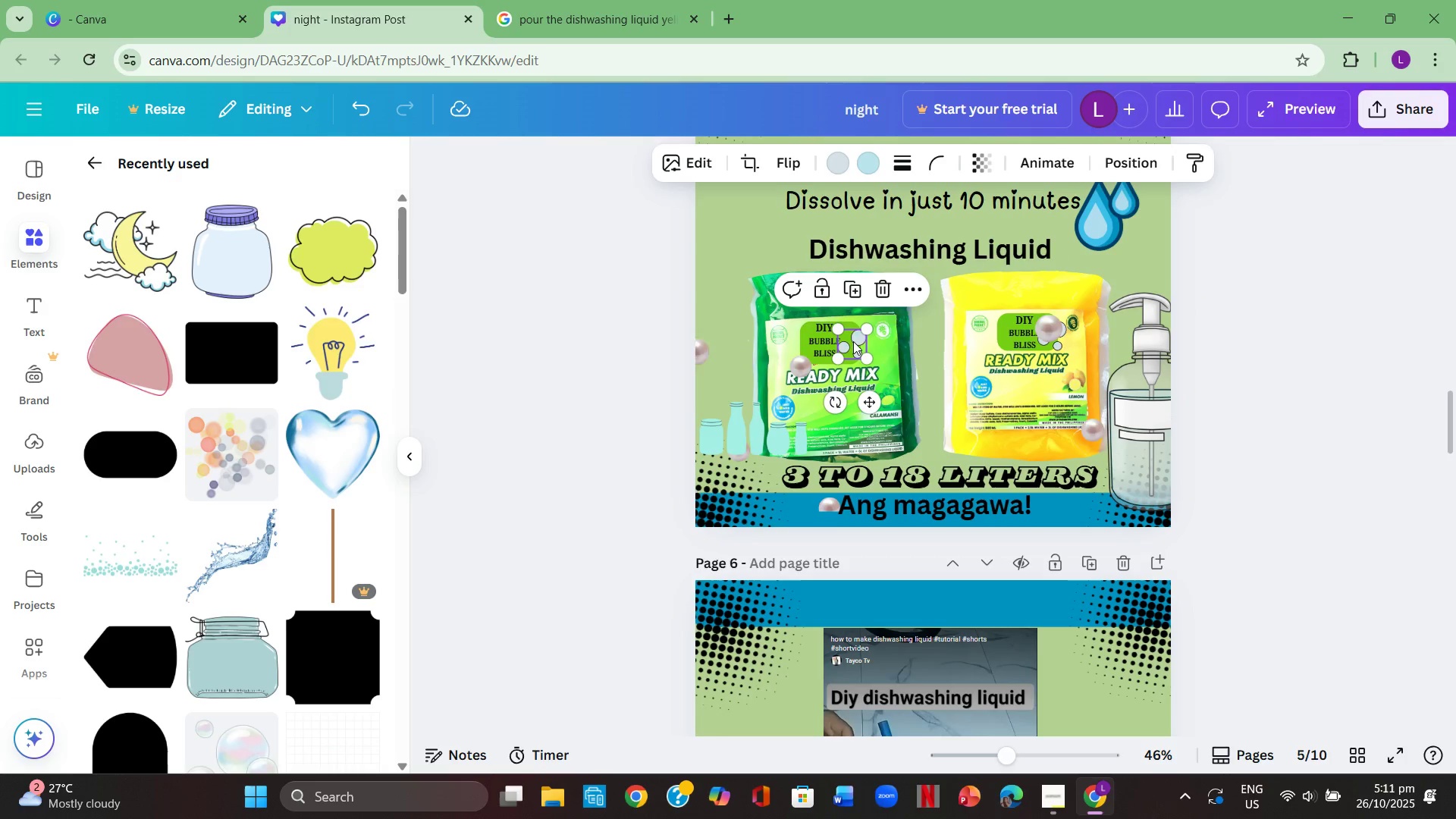 
key(Control+C)
 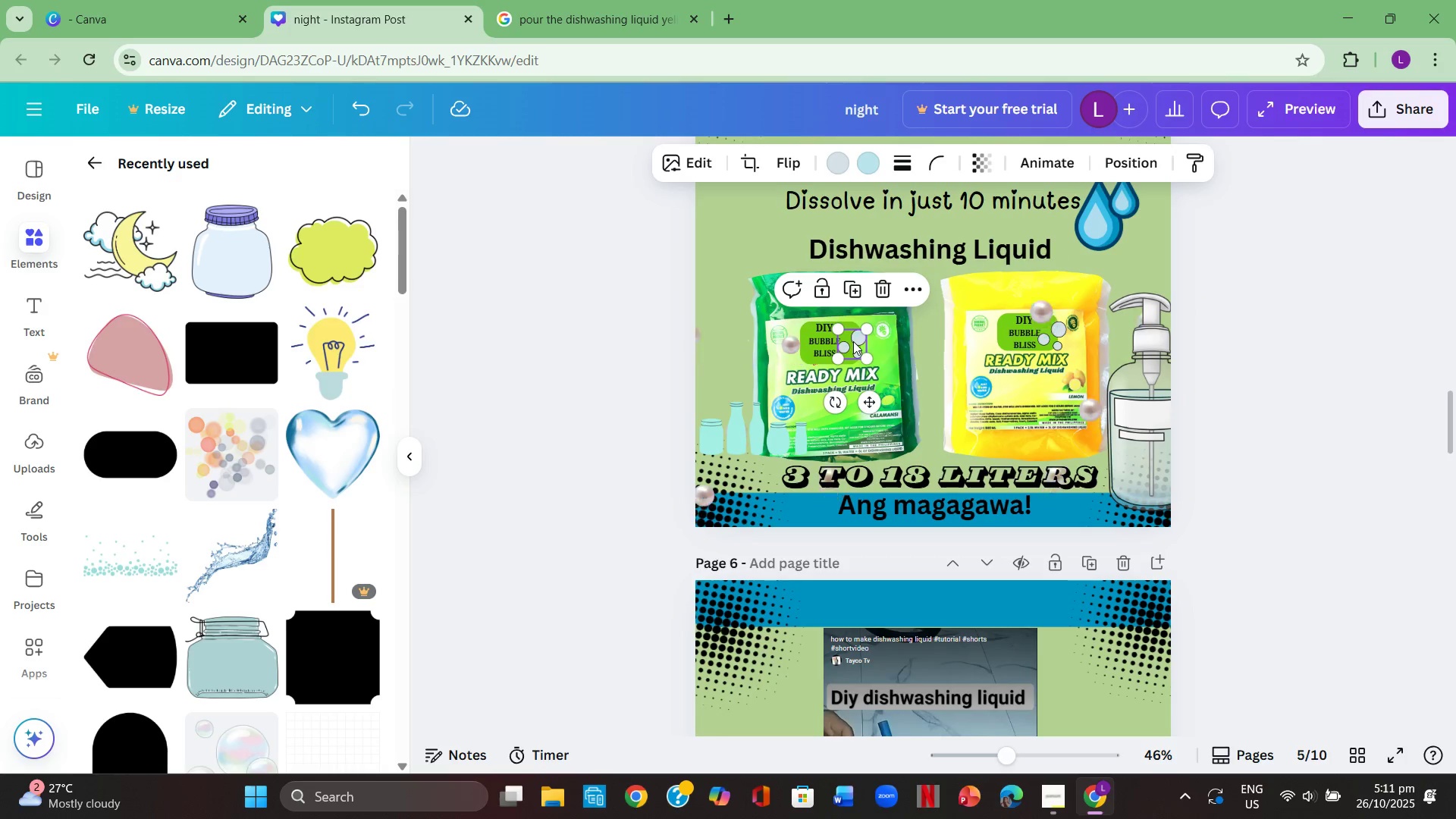 
scroll: coordinate [931, 347], scroll_direction: down, amount: 21.0
 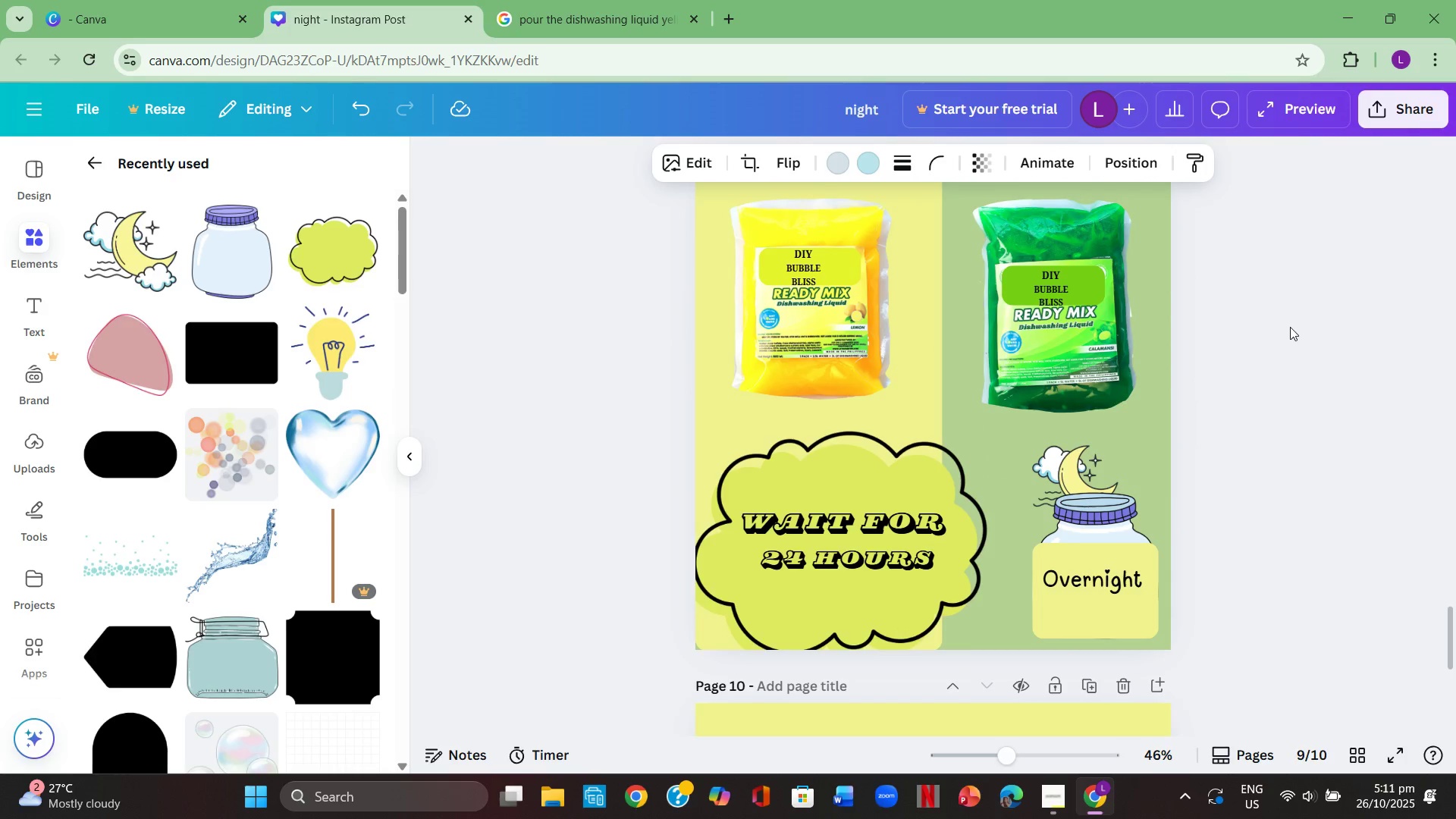 
left_click([1289, 327])
 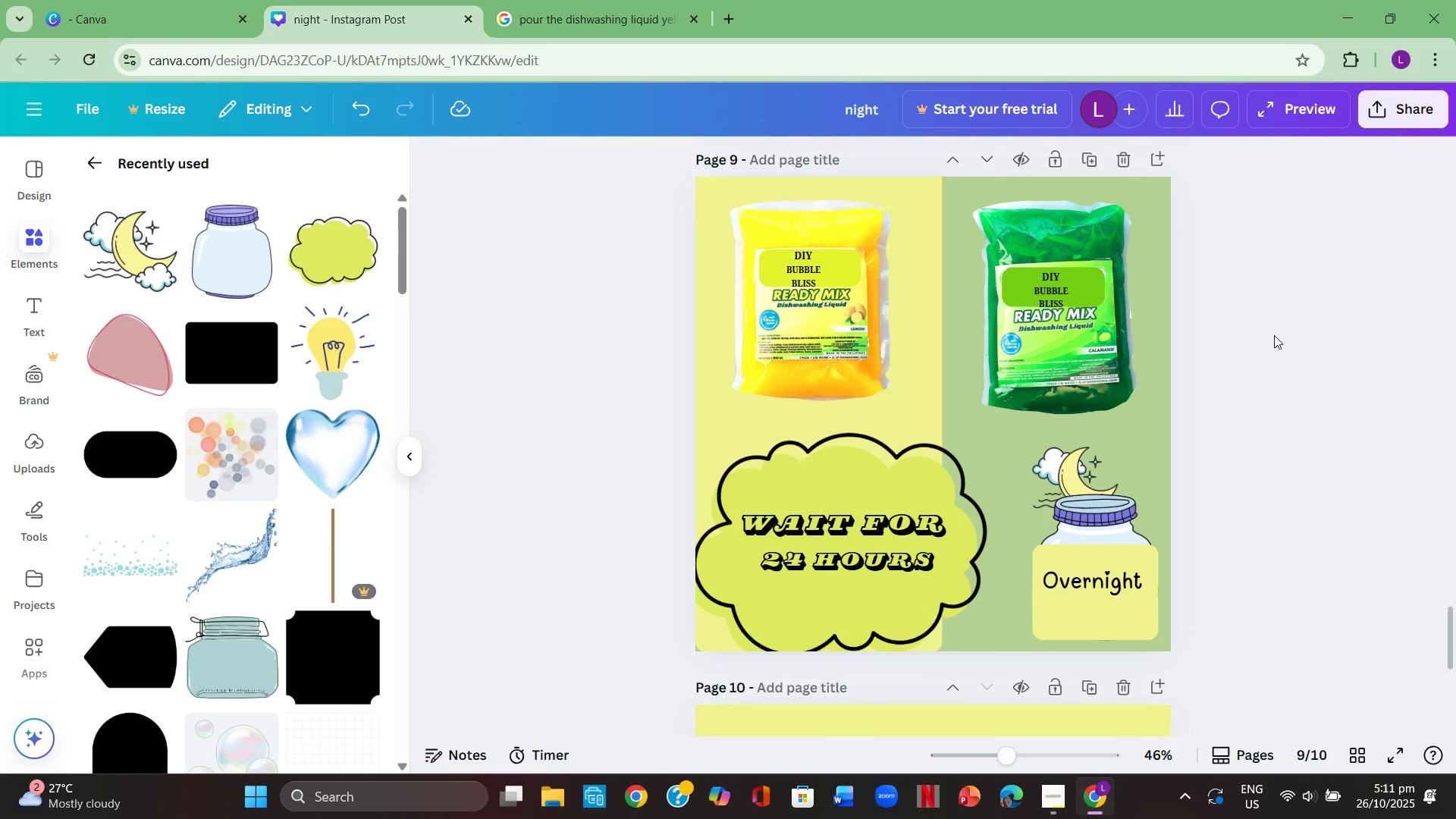 
scroll: coordinate [1274, 335], scroll_direction: up, amount: 1.0
 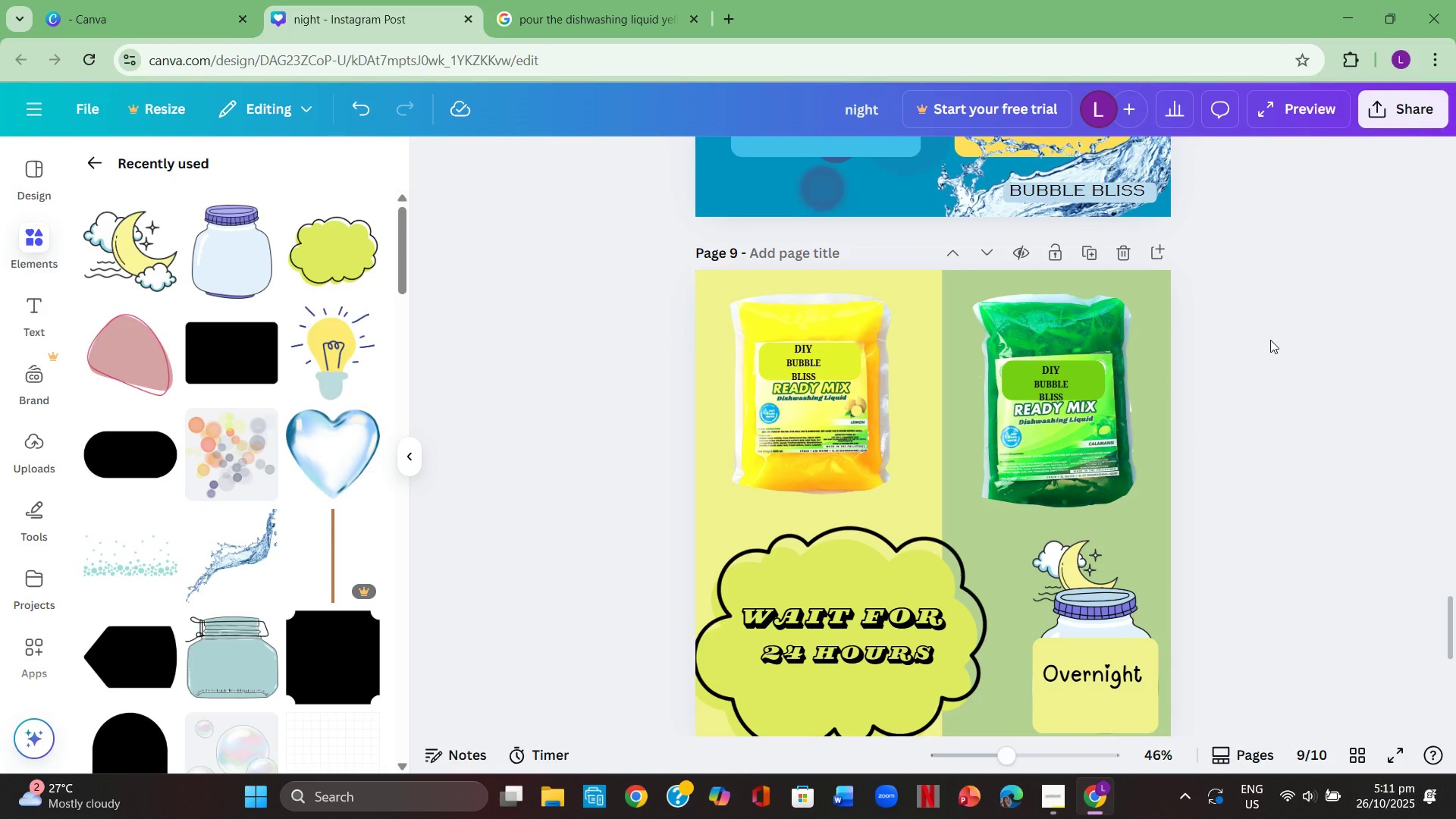 
key(Control+ControlLeft)
 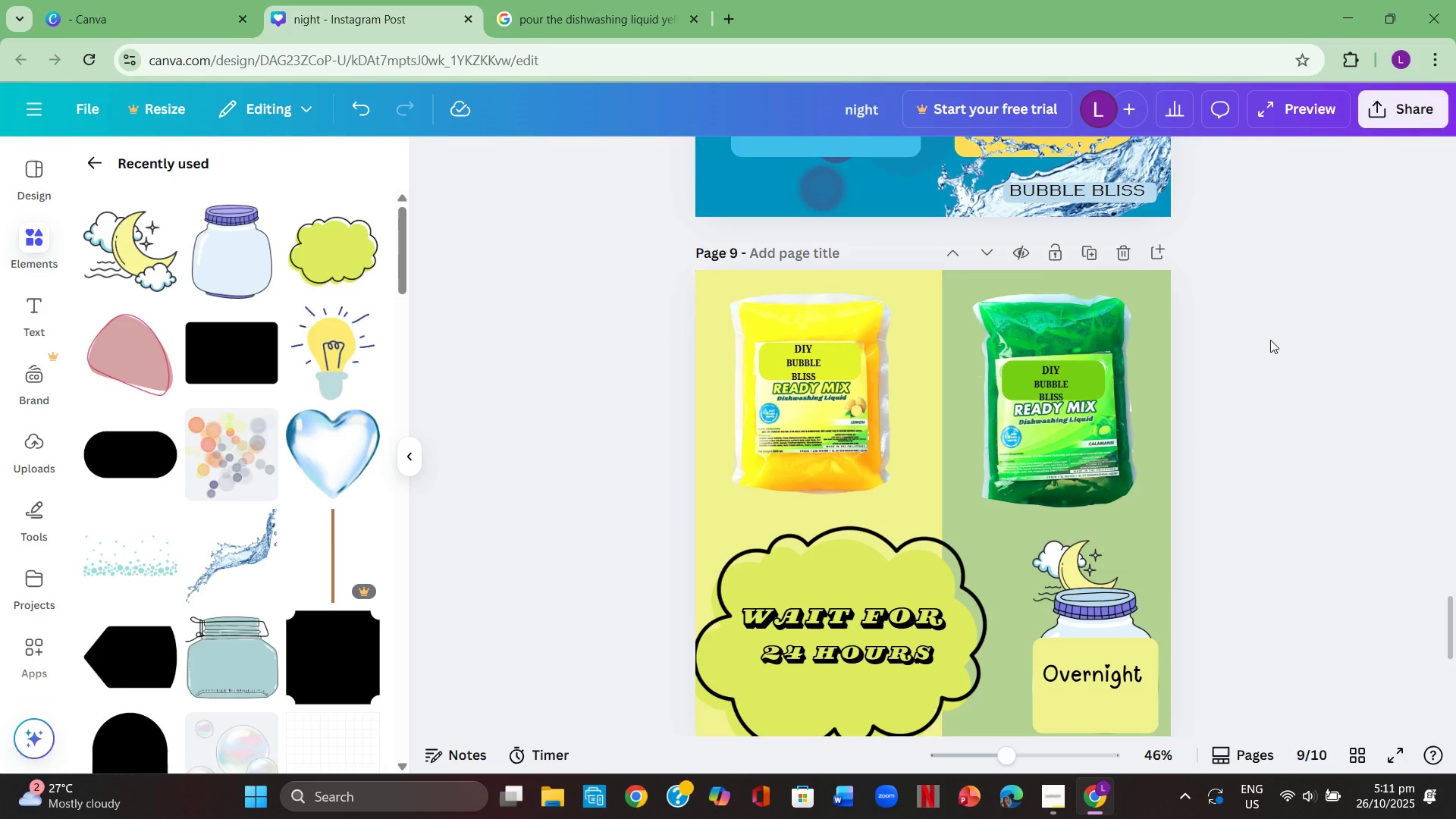 
key(Control+V)
 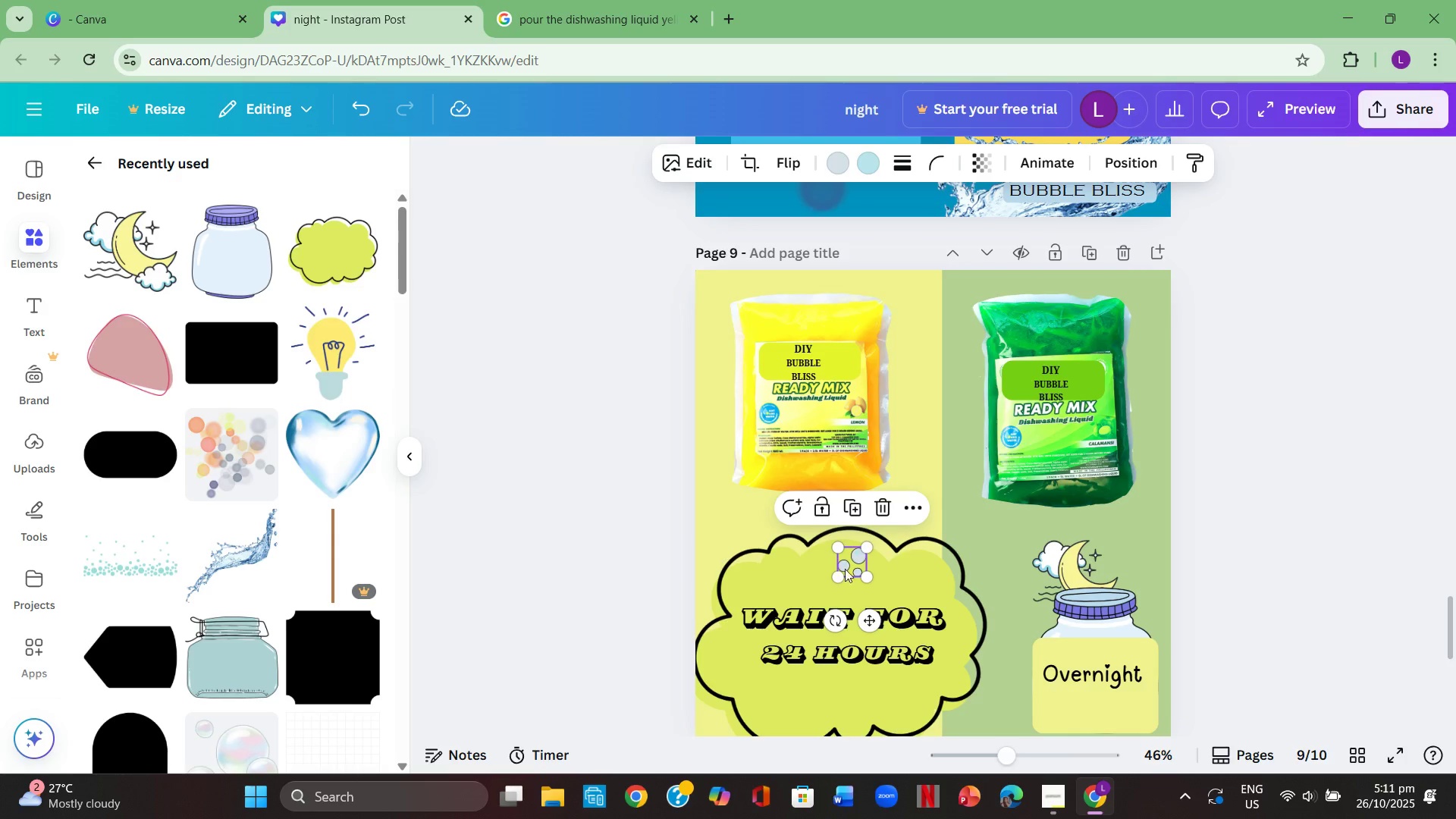 
left_click_drag(start_coordinate=[845, 559], to_coordinate=[832, 356])
 